 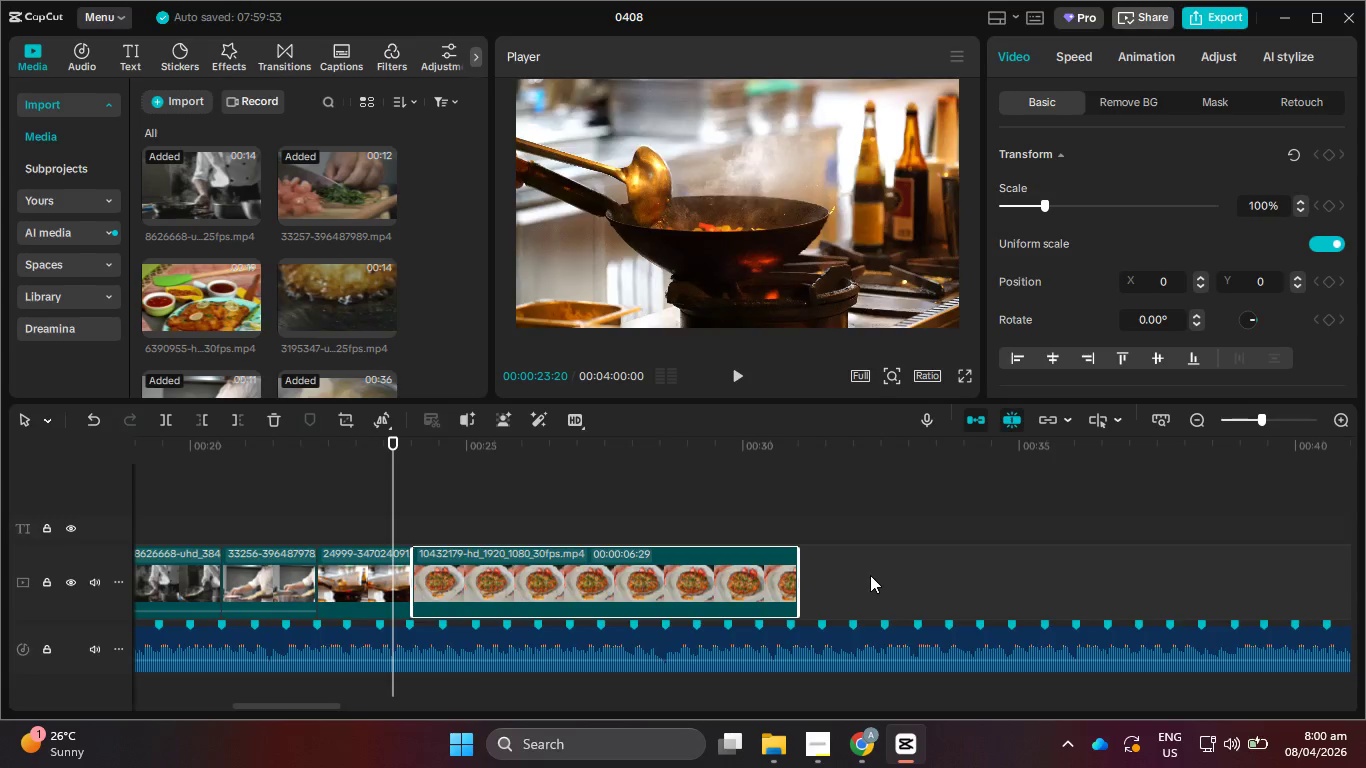 
left_click_drag(start_coordinate=[654, 540], to_coordinate=[935, 662])
 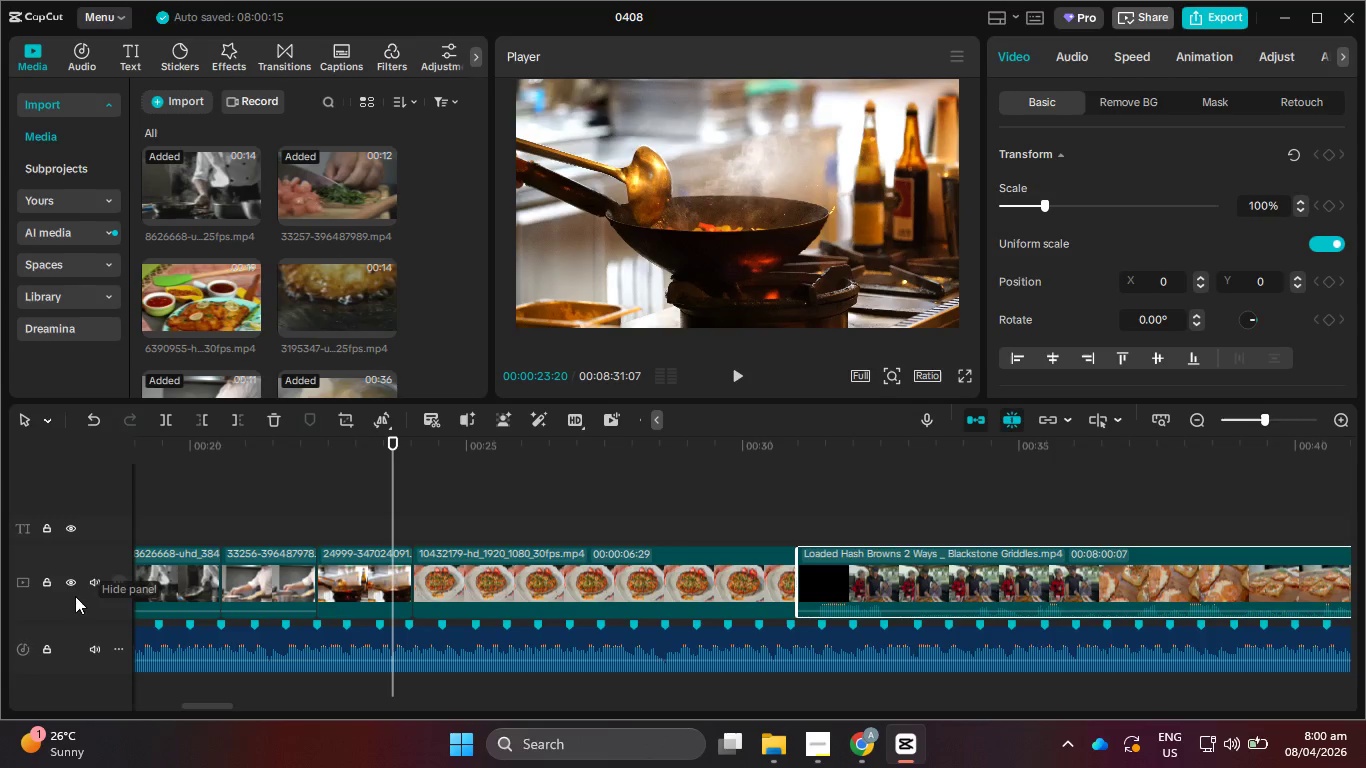 
left_click([96, 584])
 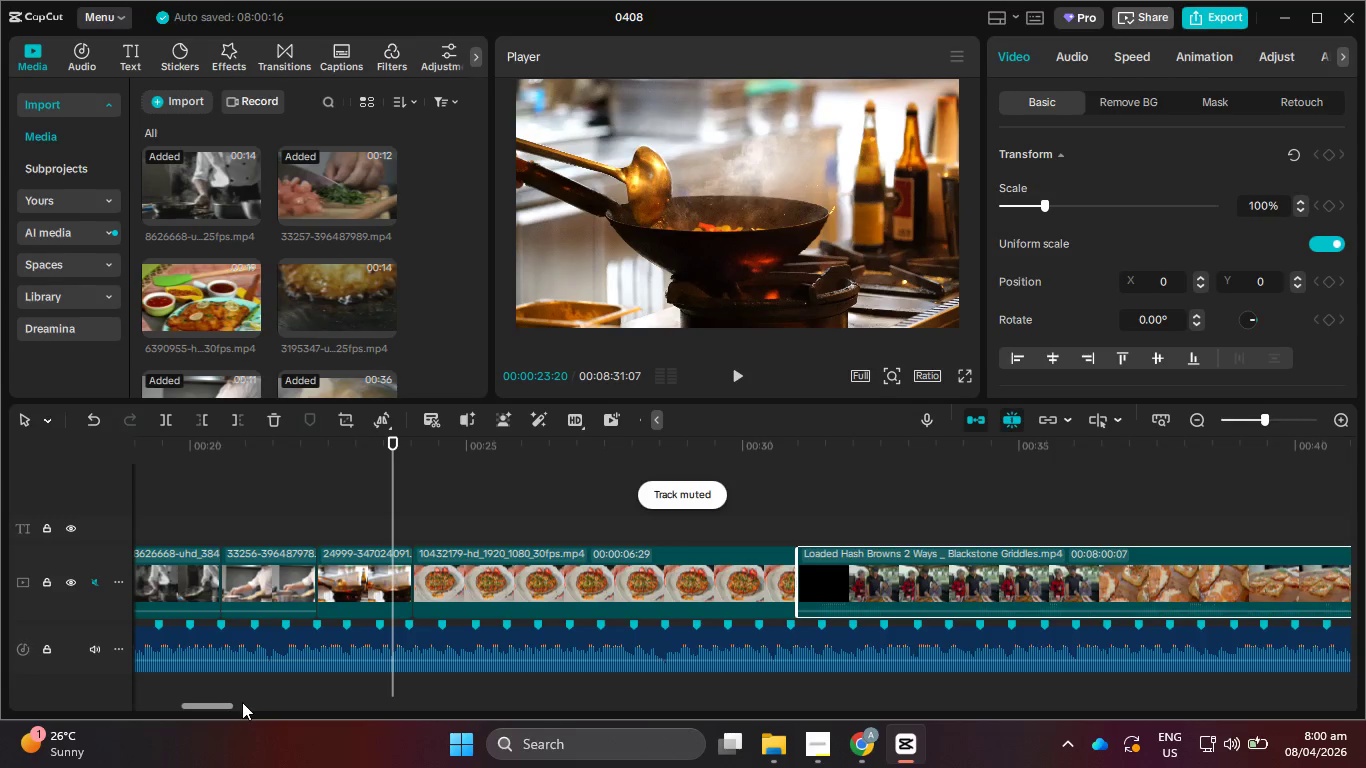 
left_click_drag(start_coordinate=[216, 702], to_coordinate=[236, 702])
 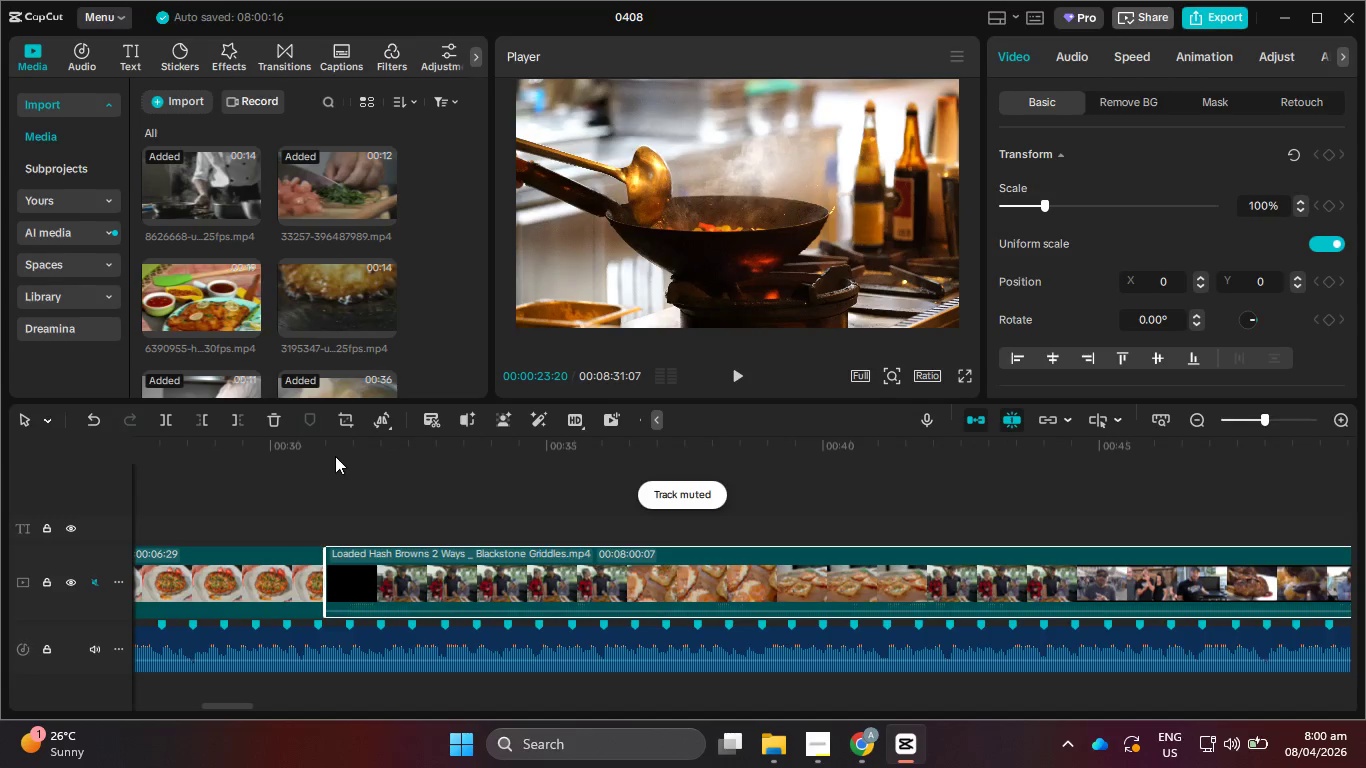 
left_click_drag(start_coordinate=[339, 444], to_coordinate=[614, 511])
 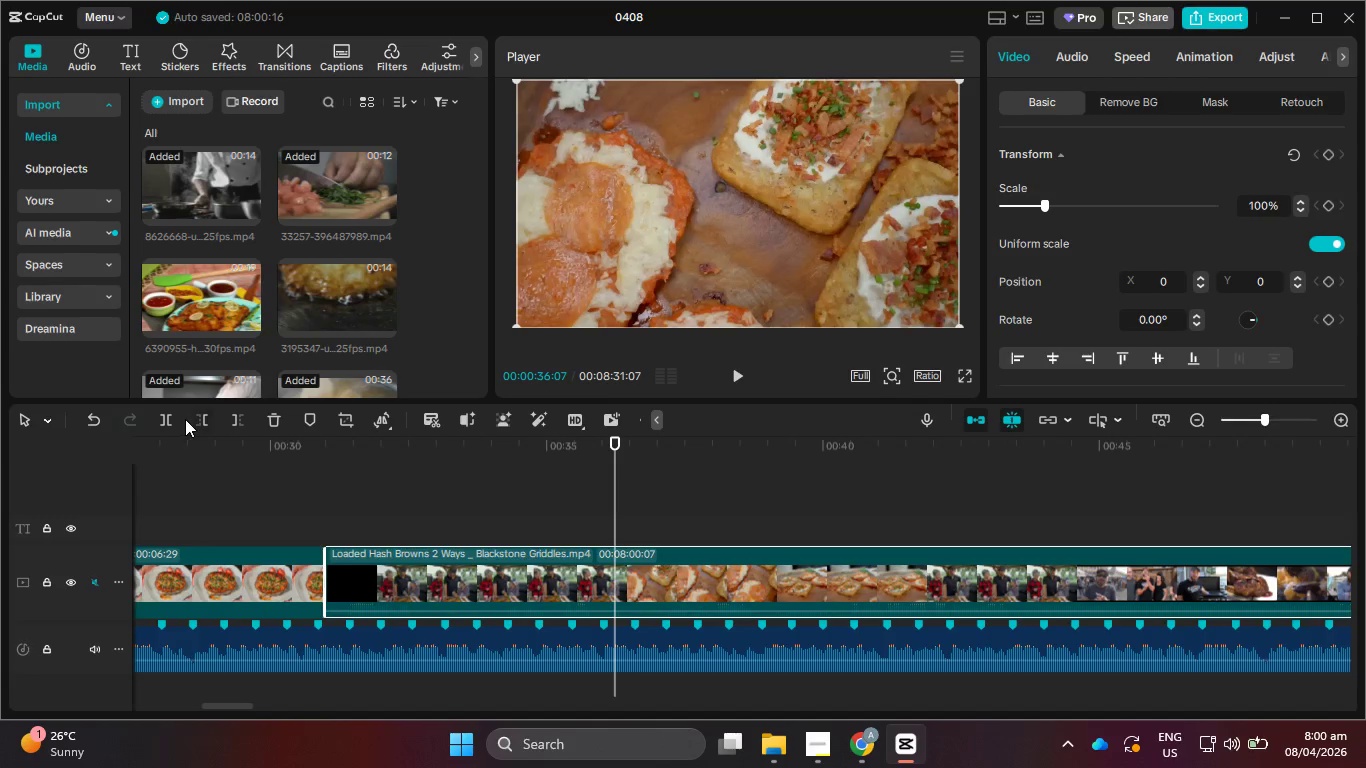 
left_click([197, 419])
 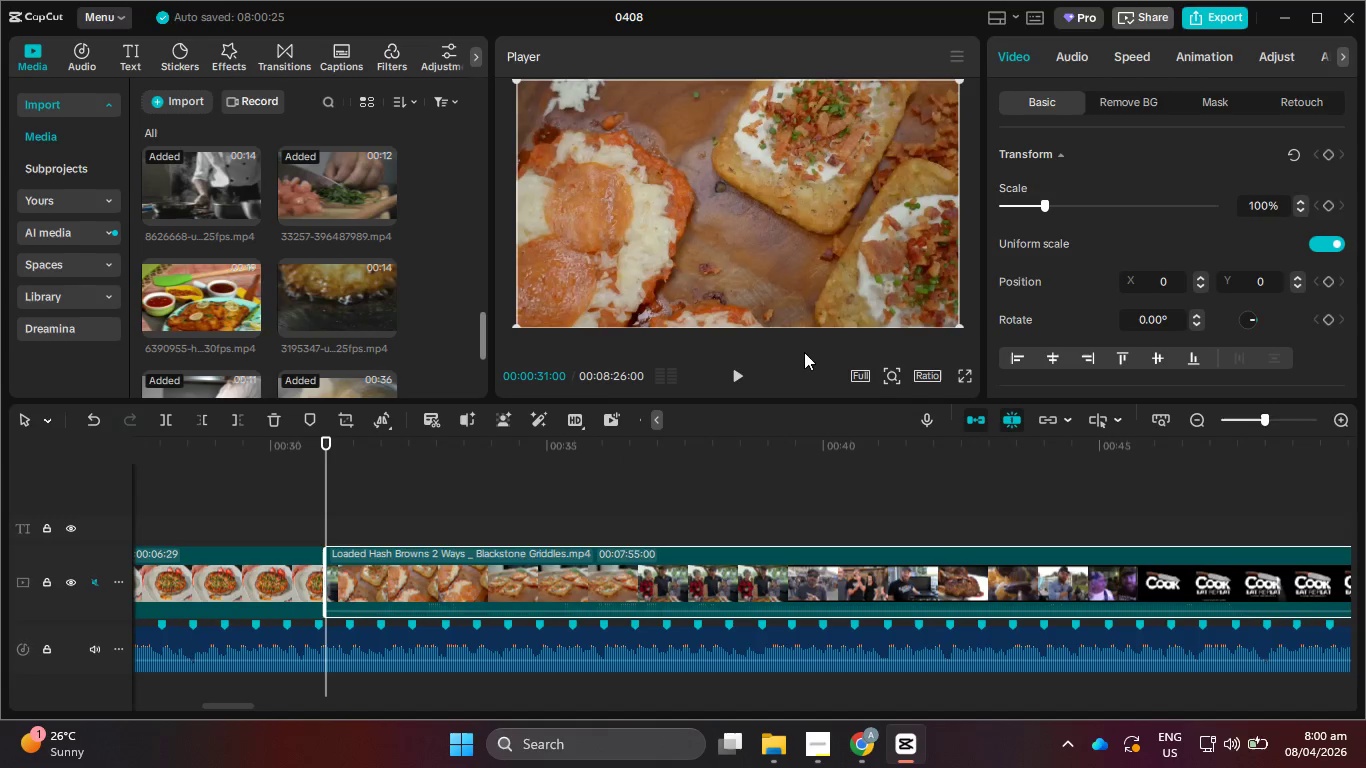 
left_click([738, 373])
 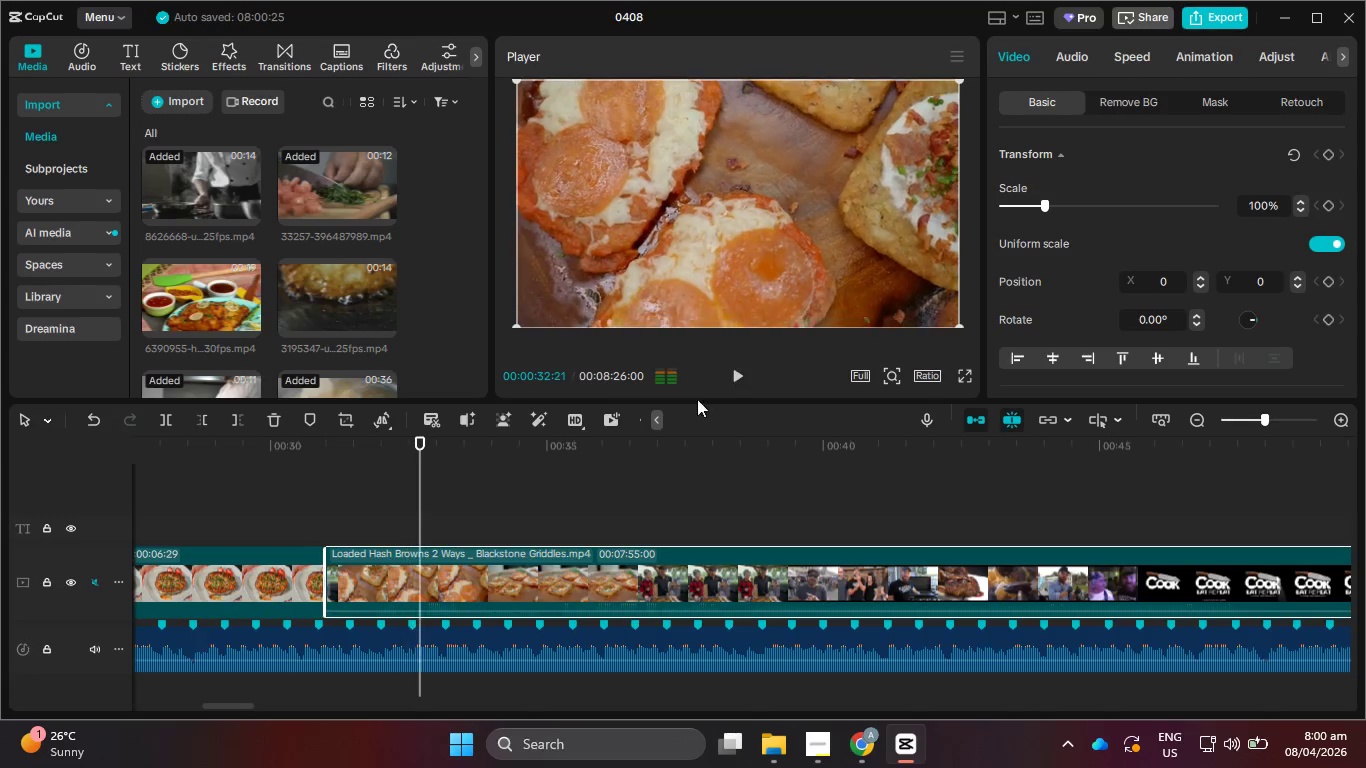 
left_click_drag(start_coordinate=[424, 521], to_coordinate=[586, 542])
 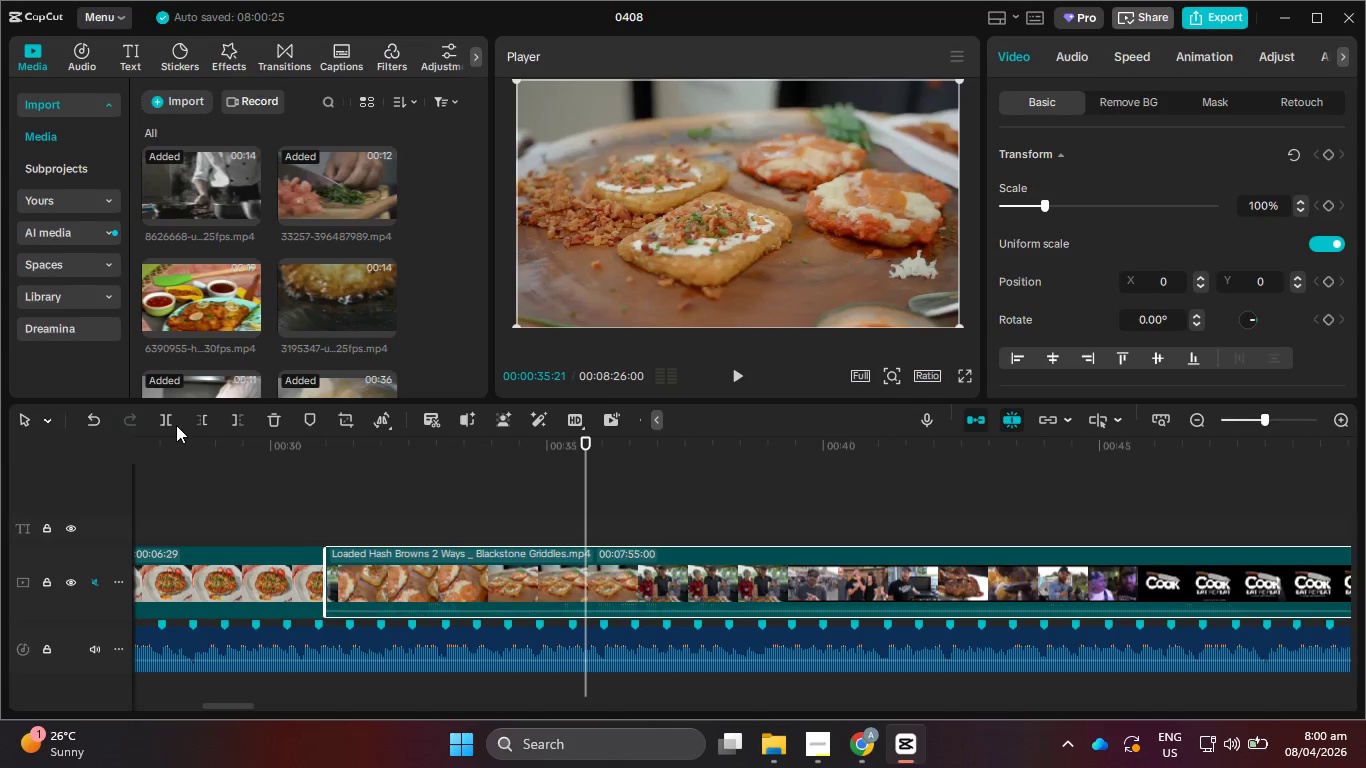 
left_click([169, 421])
 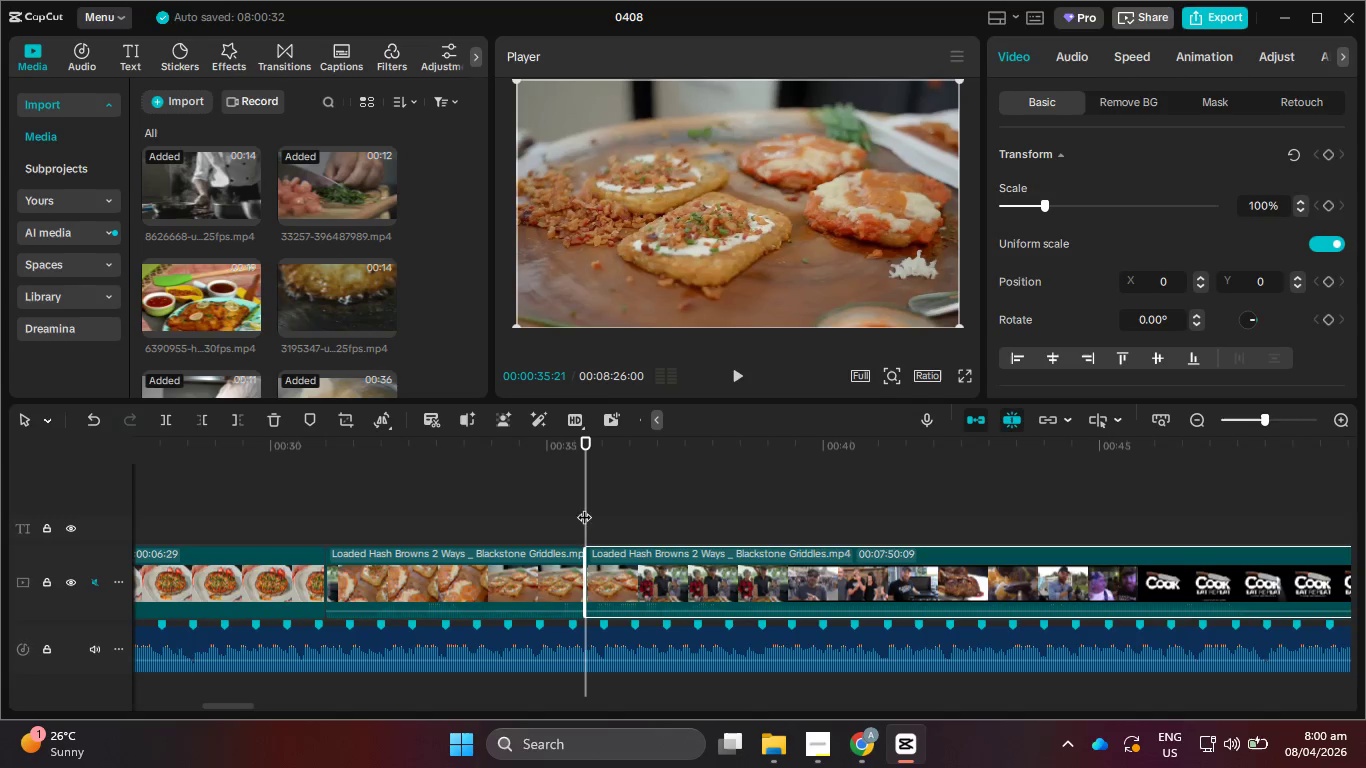 
left_click_drag(start_coordinate=[588, 504], to_coordinate=[1134, 593])
 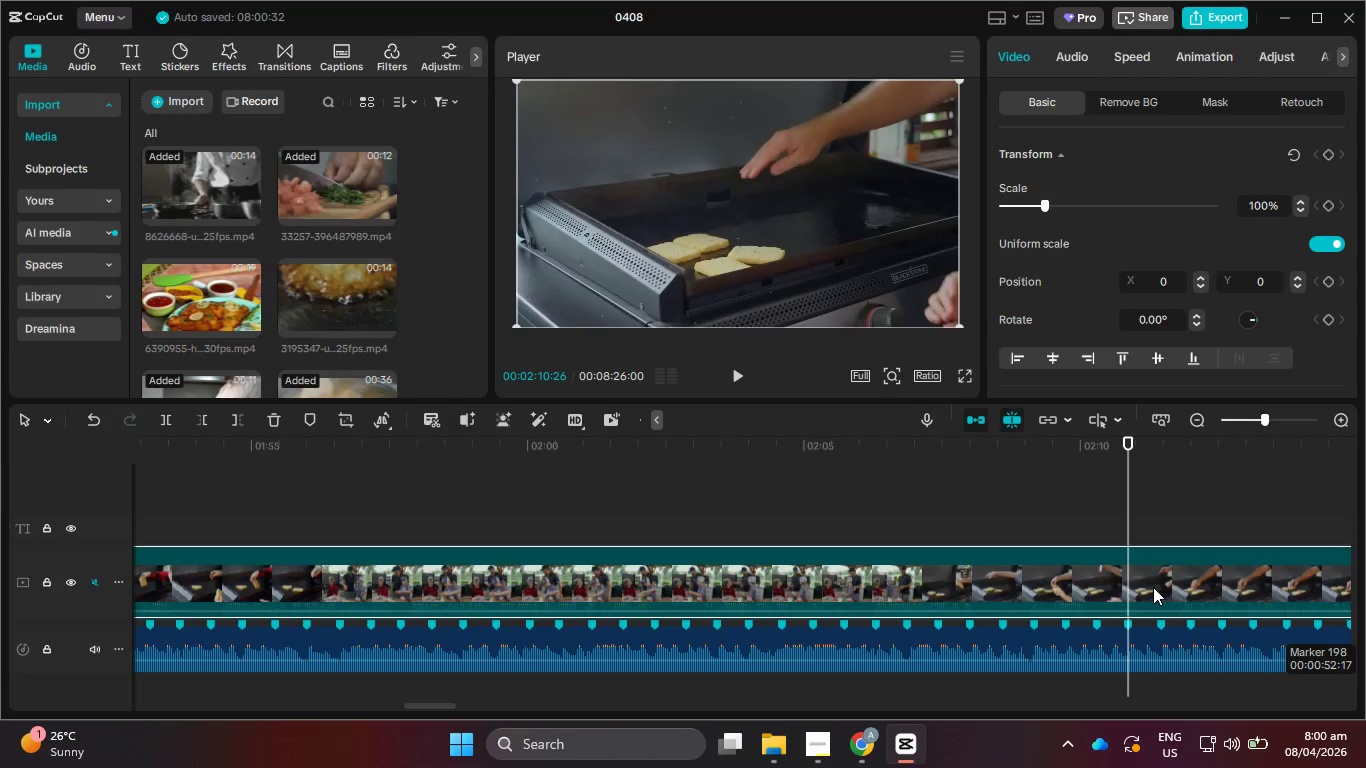 
wait(9.91)
 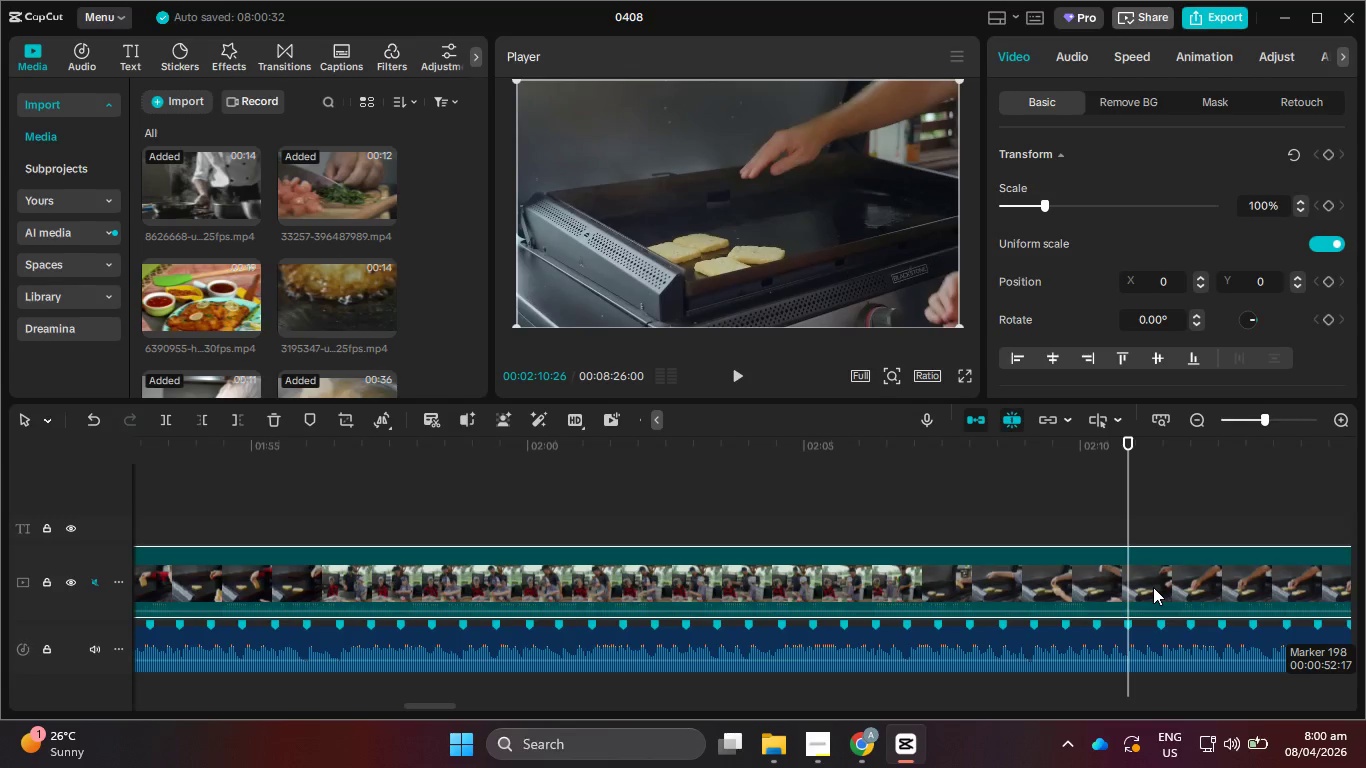 
left_click_drag(start_coordinate=[1123, 481], to_coordinate=[1138, 489])
 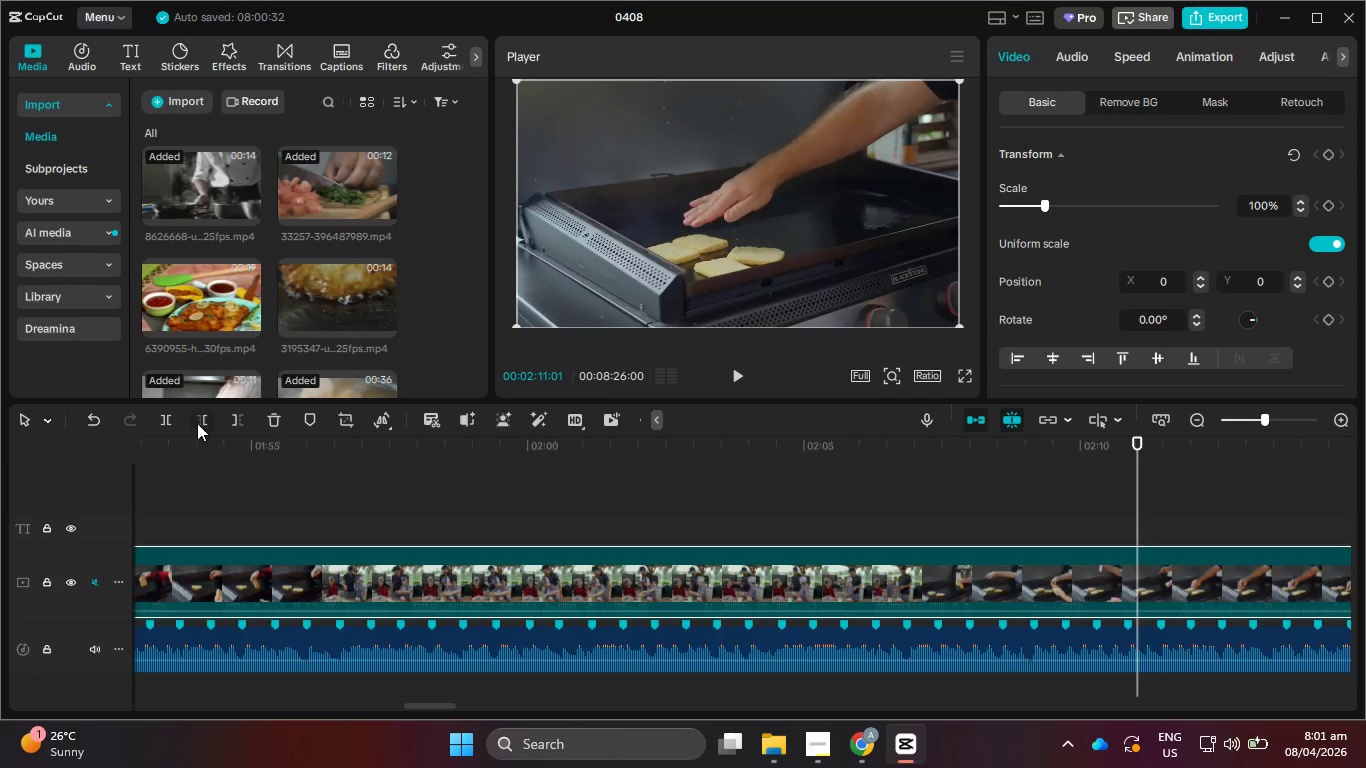 
left_click([197, 423])
 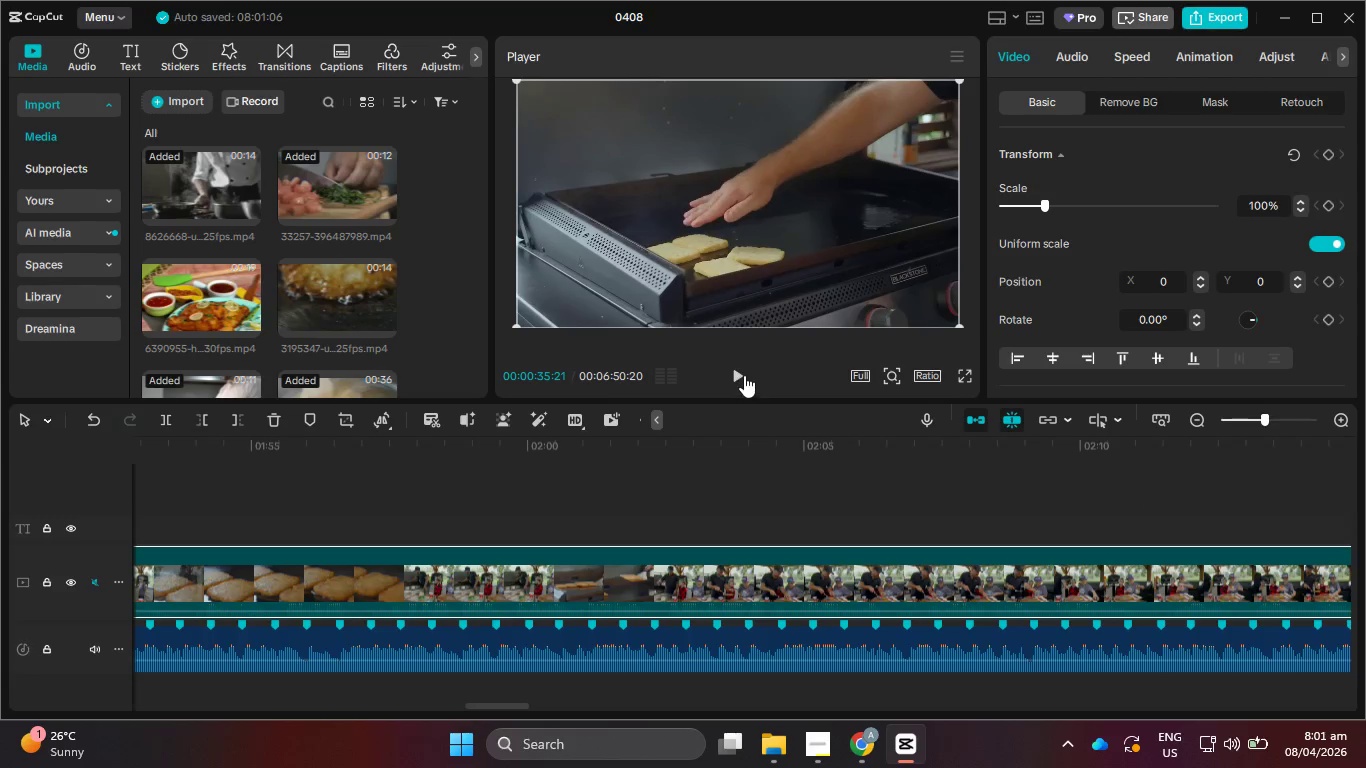 
double_click([744, 375])
 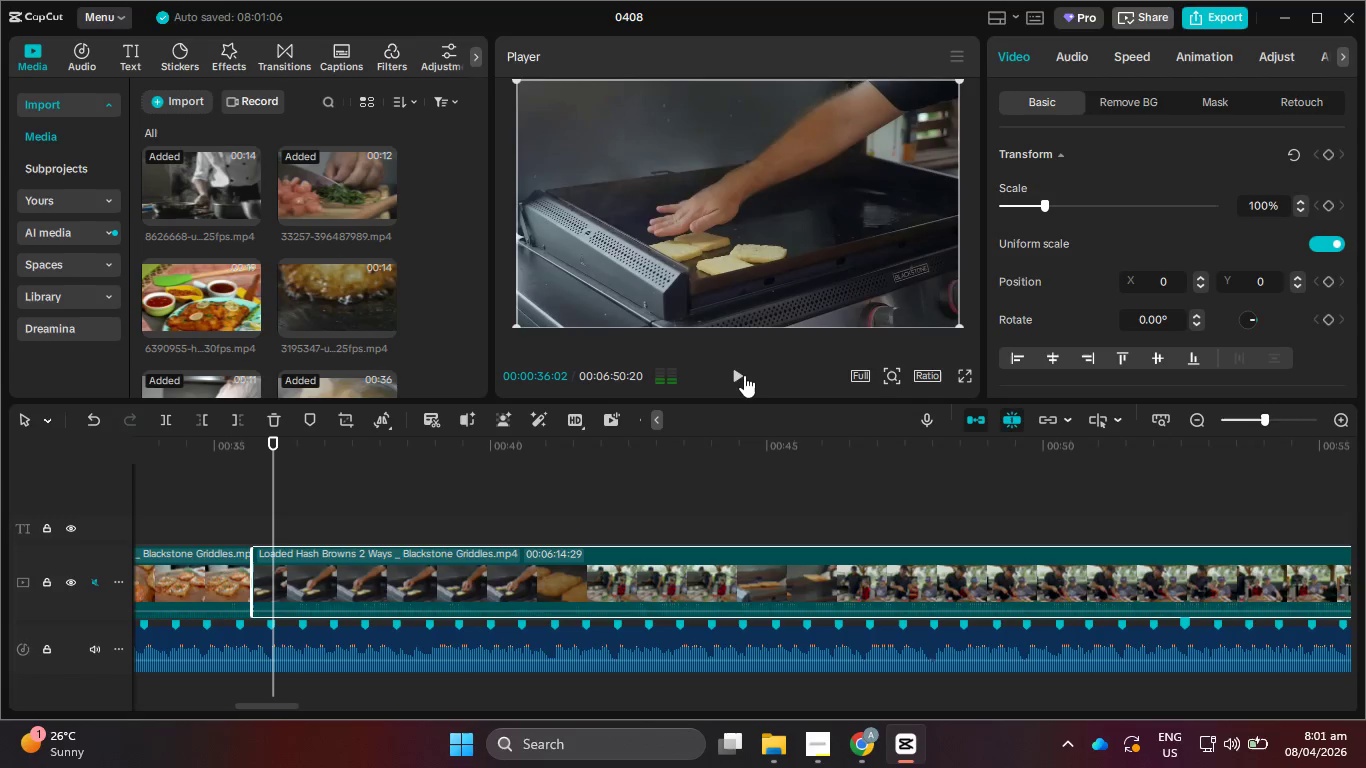 
triple_click([744, 375])
 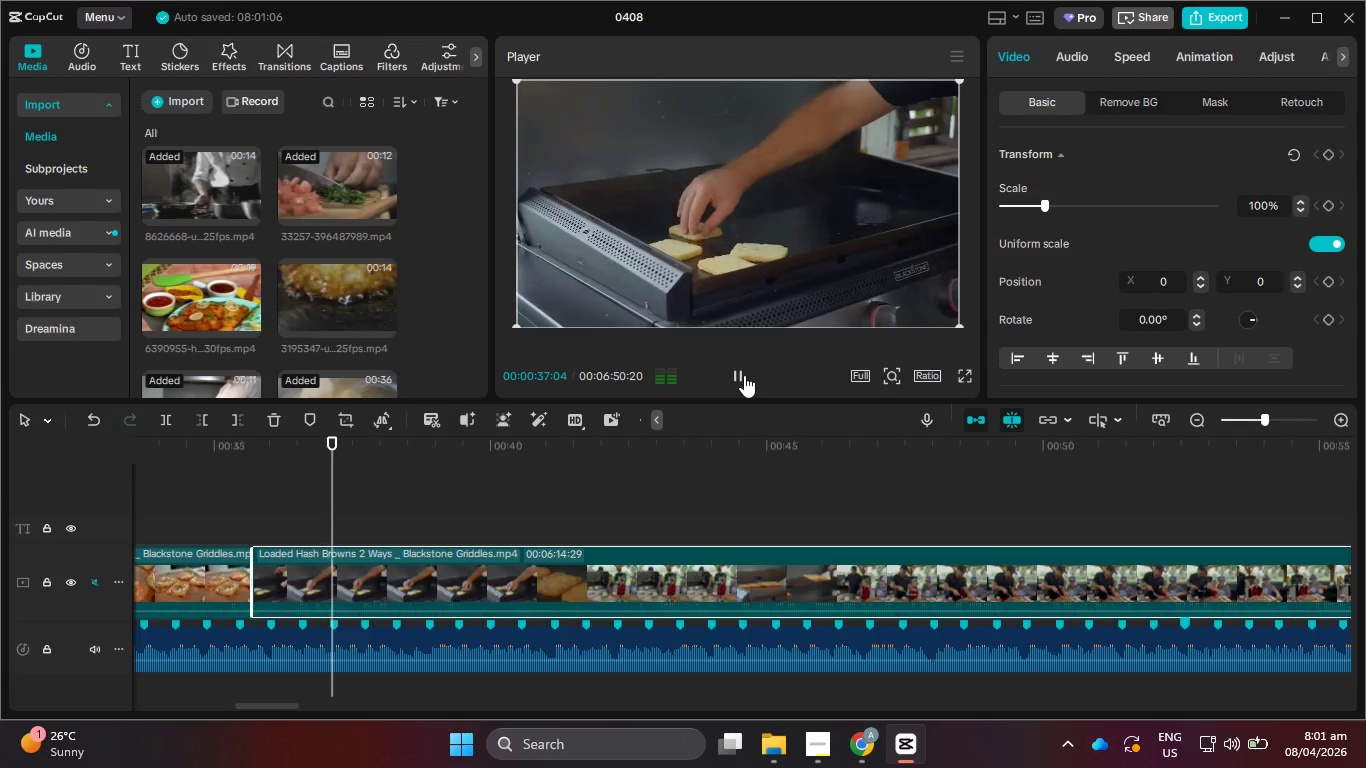 
left_click([744, 375])
 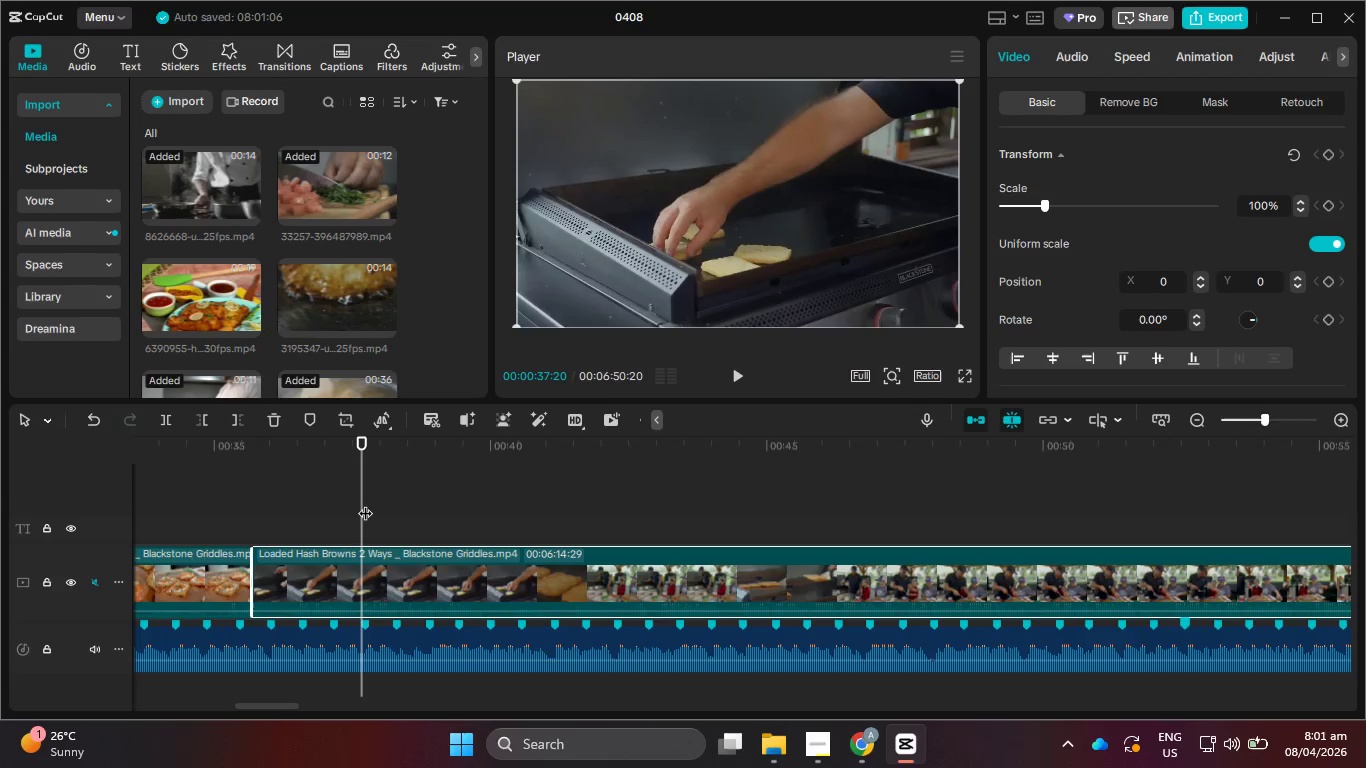 
left_click_drag(start_coordinate=[362, 504], to_coordinate=[503, 514])
 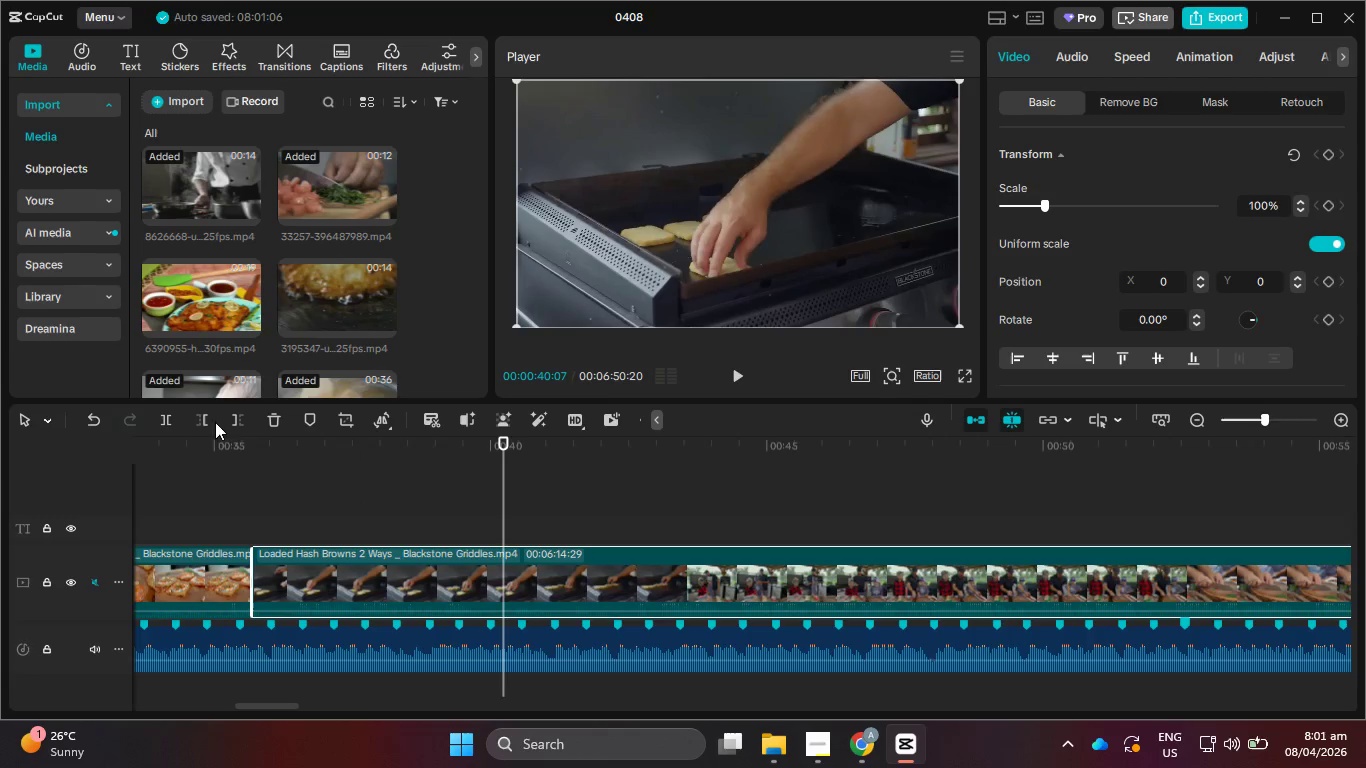 
left_click([199, 420])
 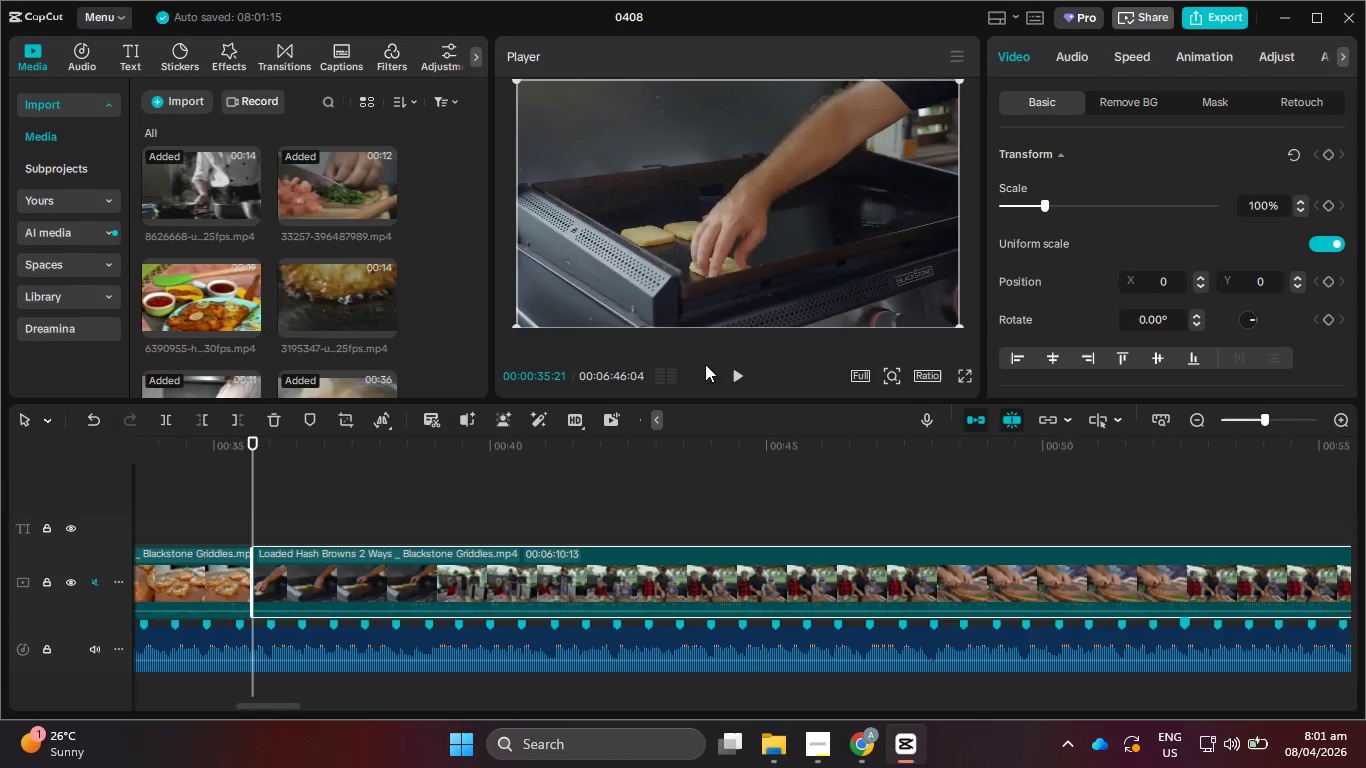 
left_click([741, 372])
 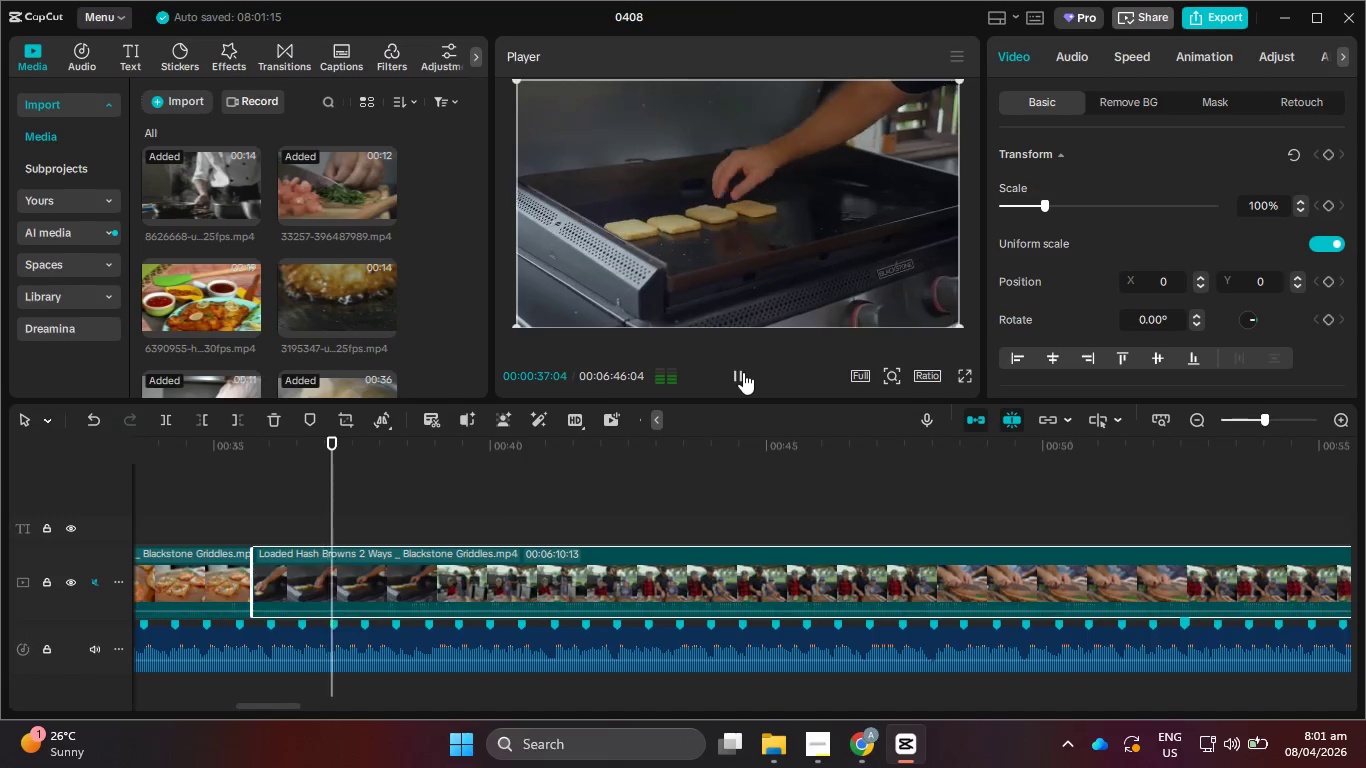 
left_click([743, 372])
 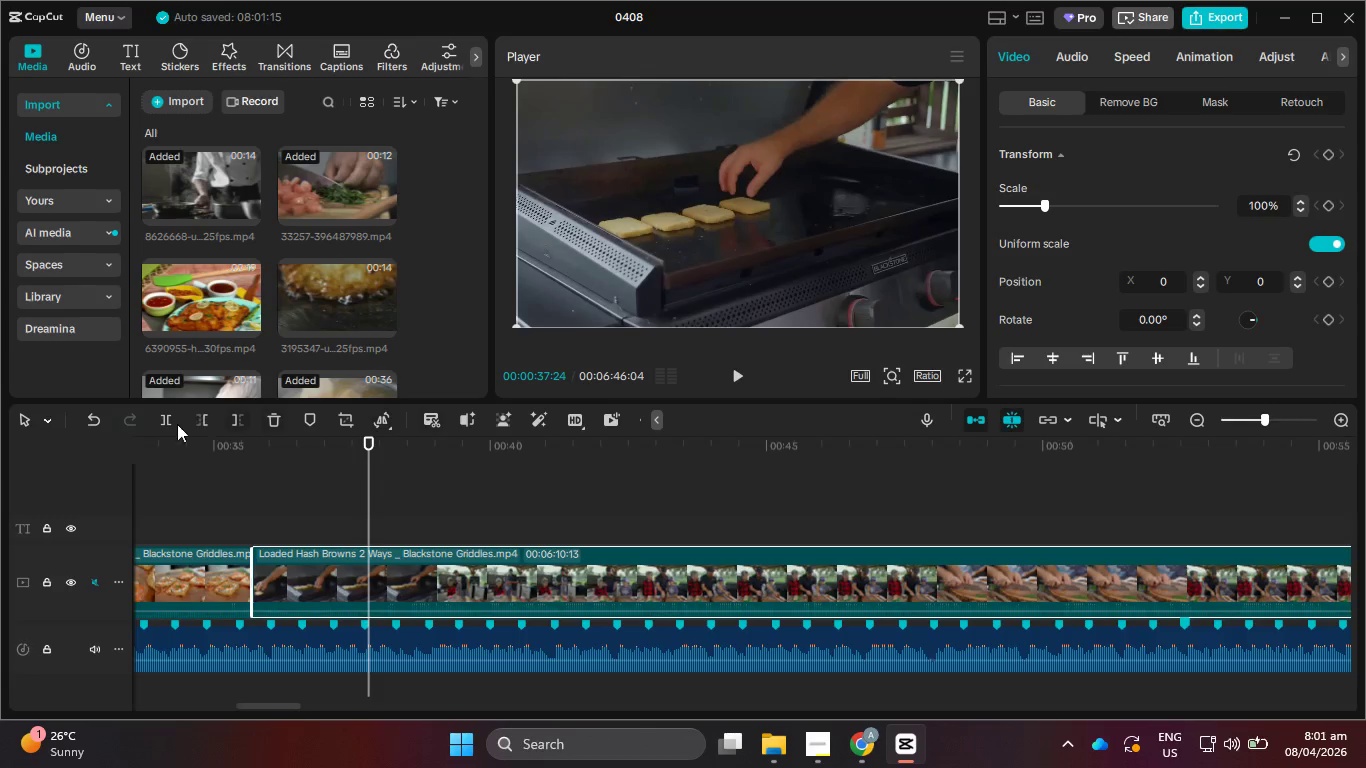 
left_click([169, 423])
 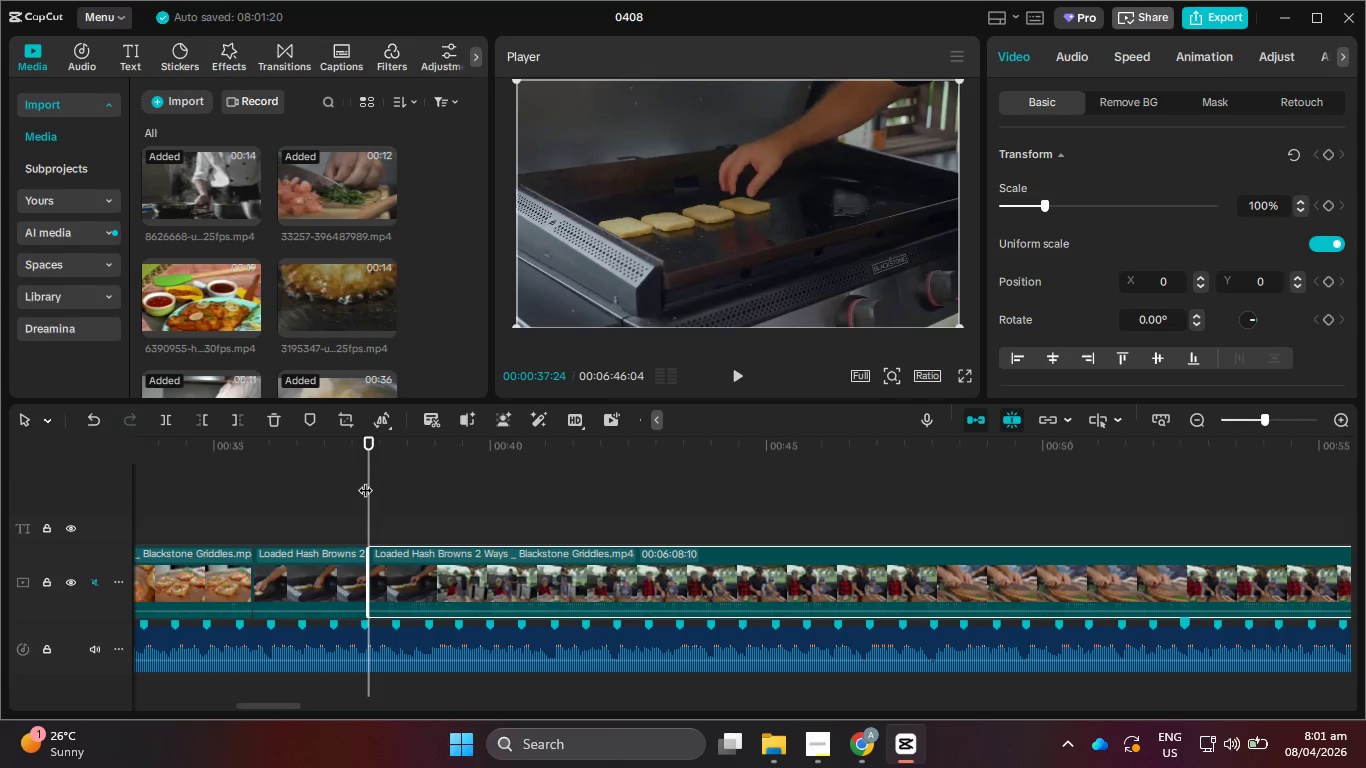 
left_click_drag(start_coordinate=[369, 481], to_coordinate=[851, 571])
 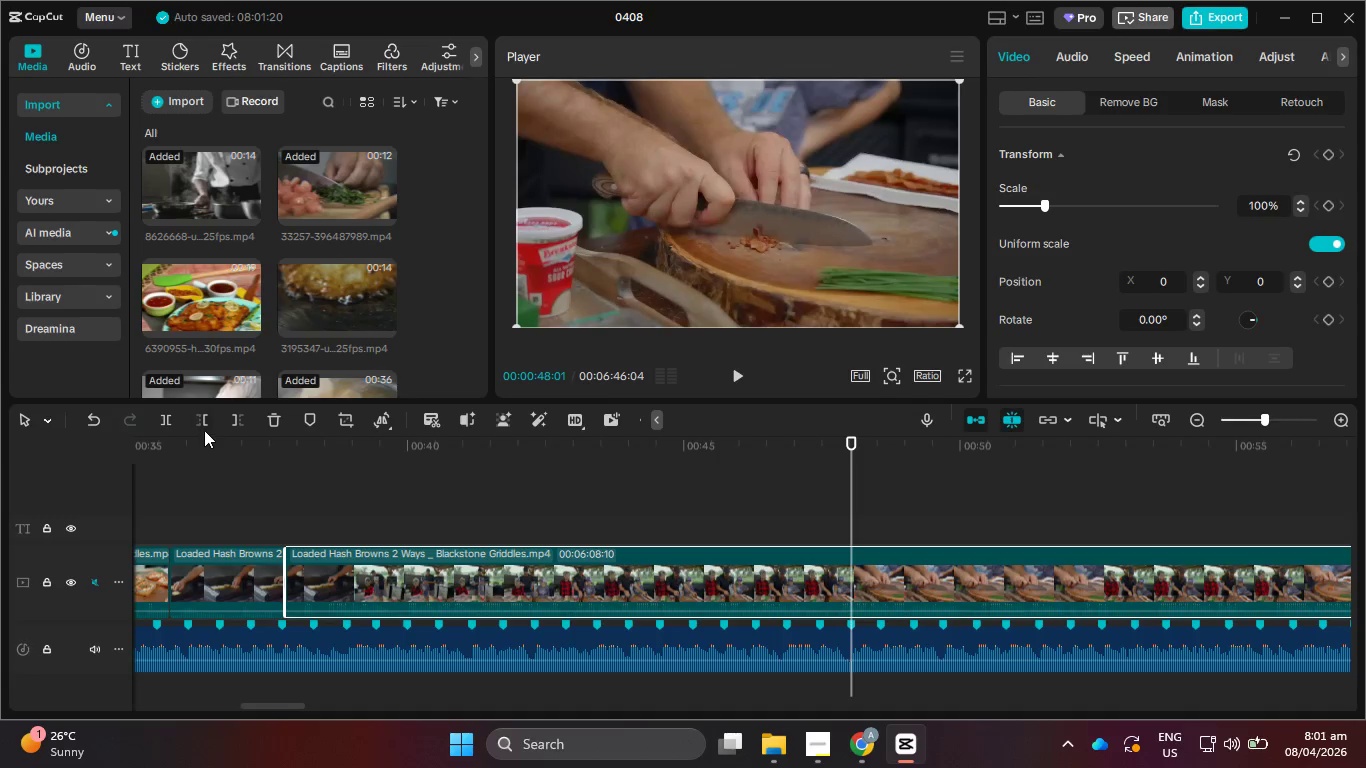 
left_click([204, 424])
 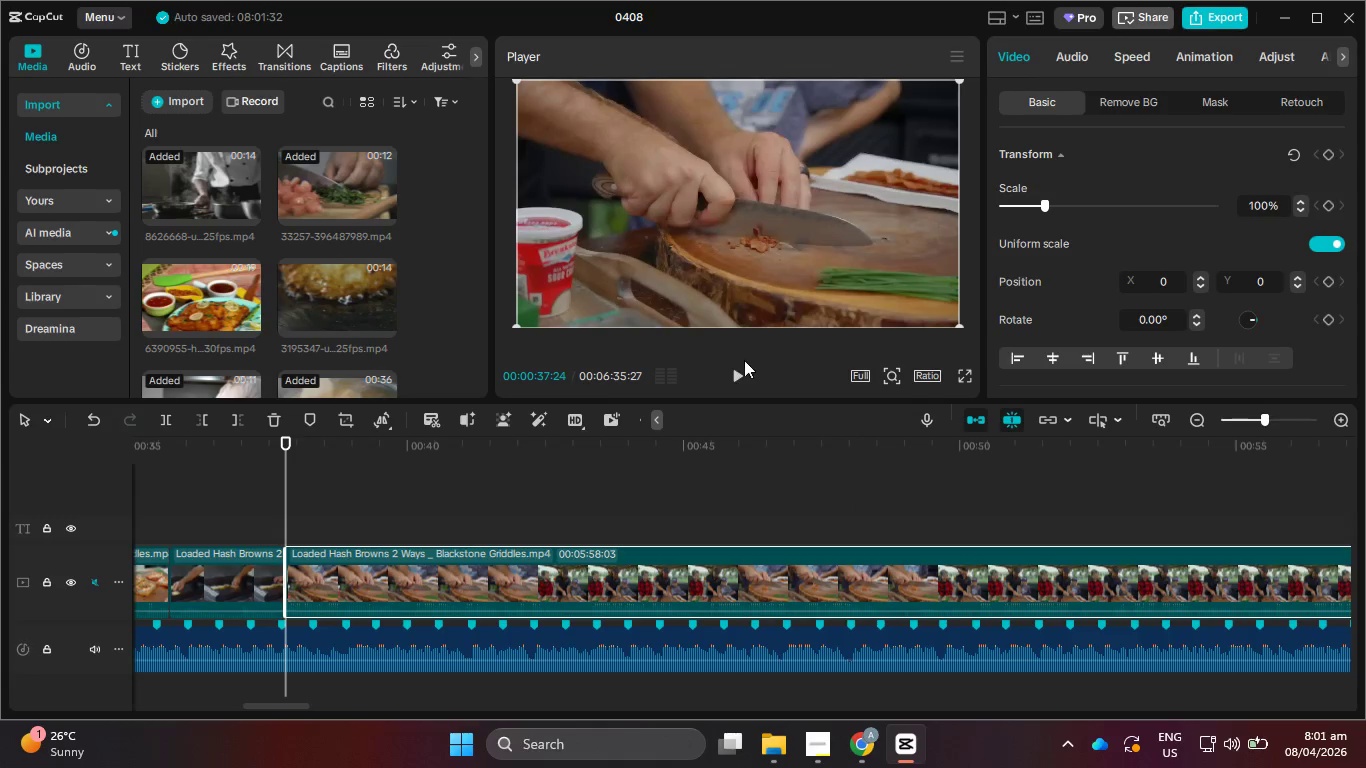 
left_click([730, 373])
 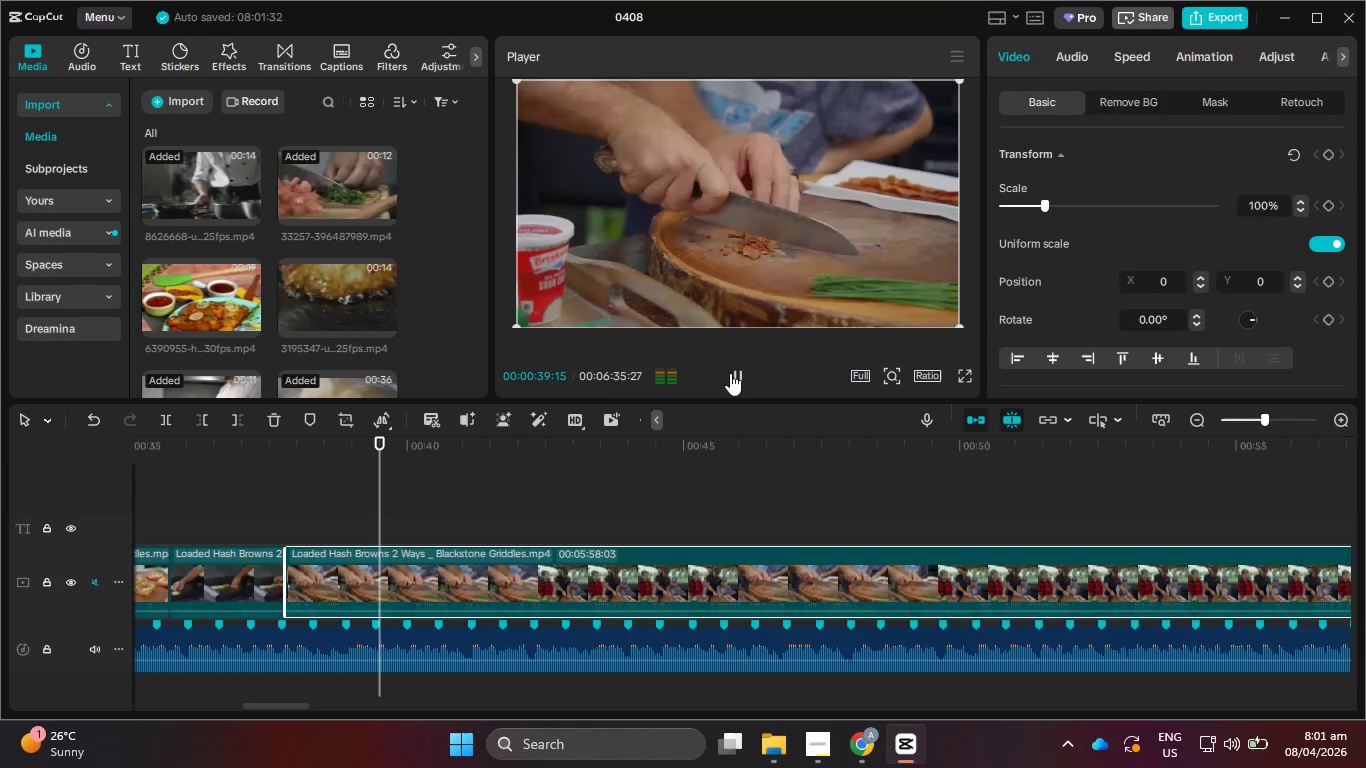 
double_click([730, 373])
 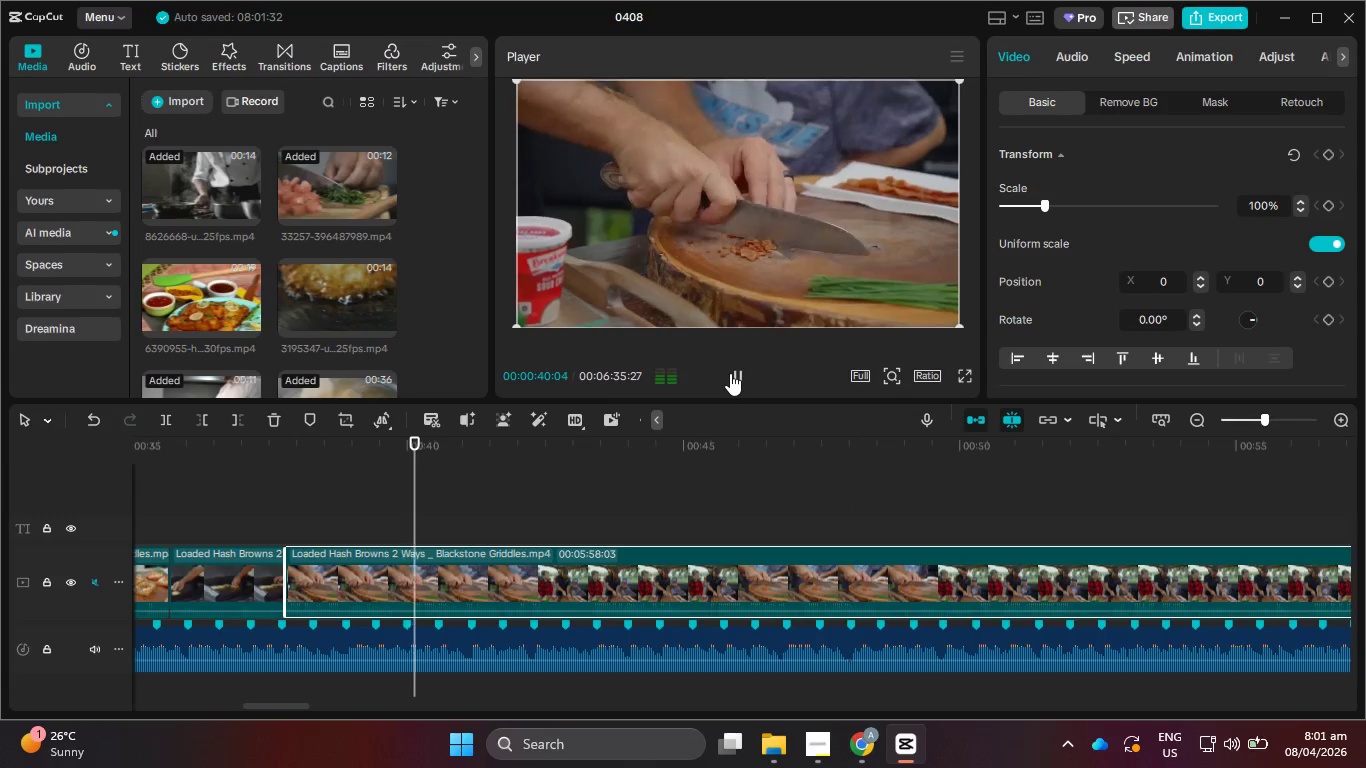 
triple_click([730, 373])
 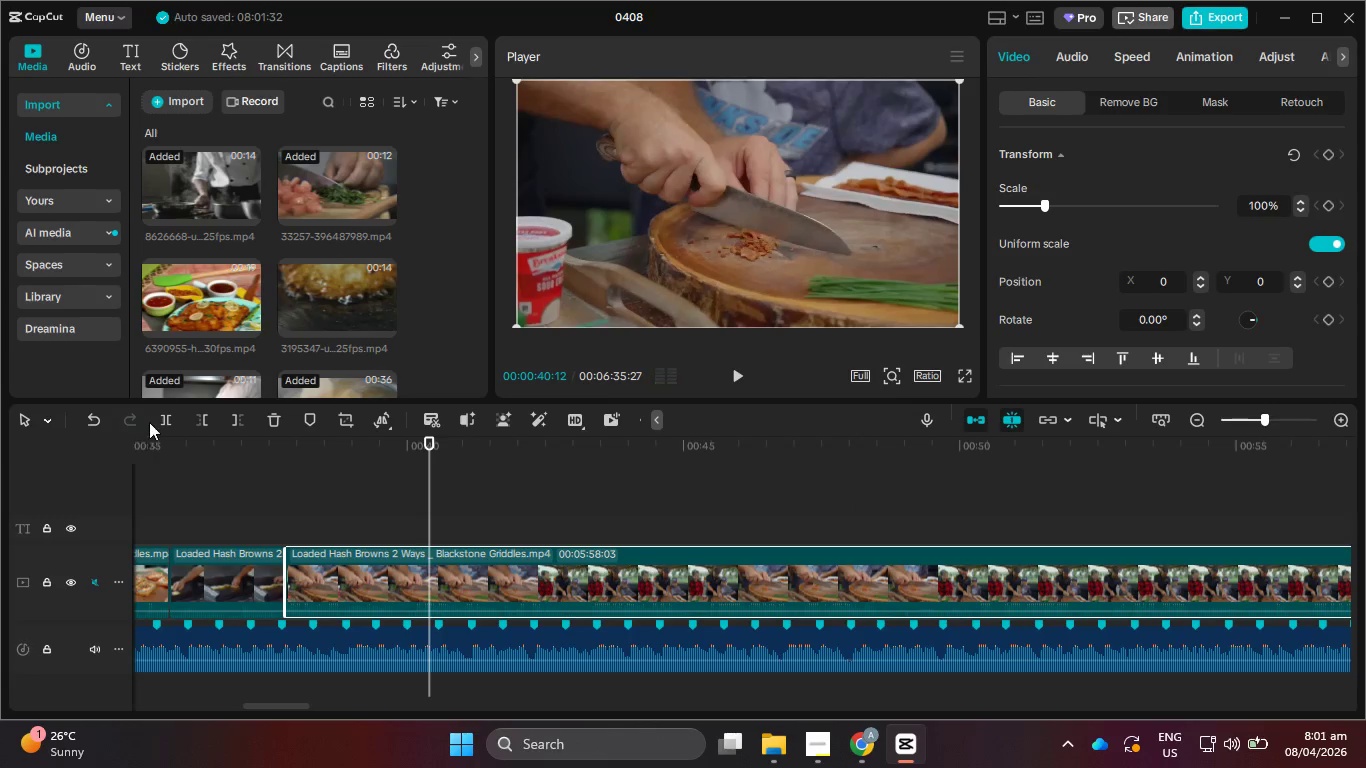 
left_click([168, 416])
 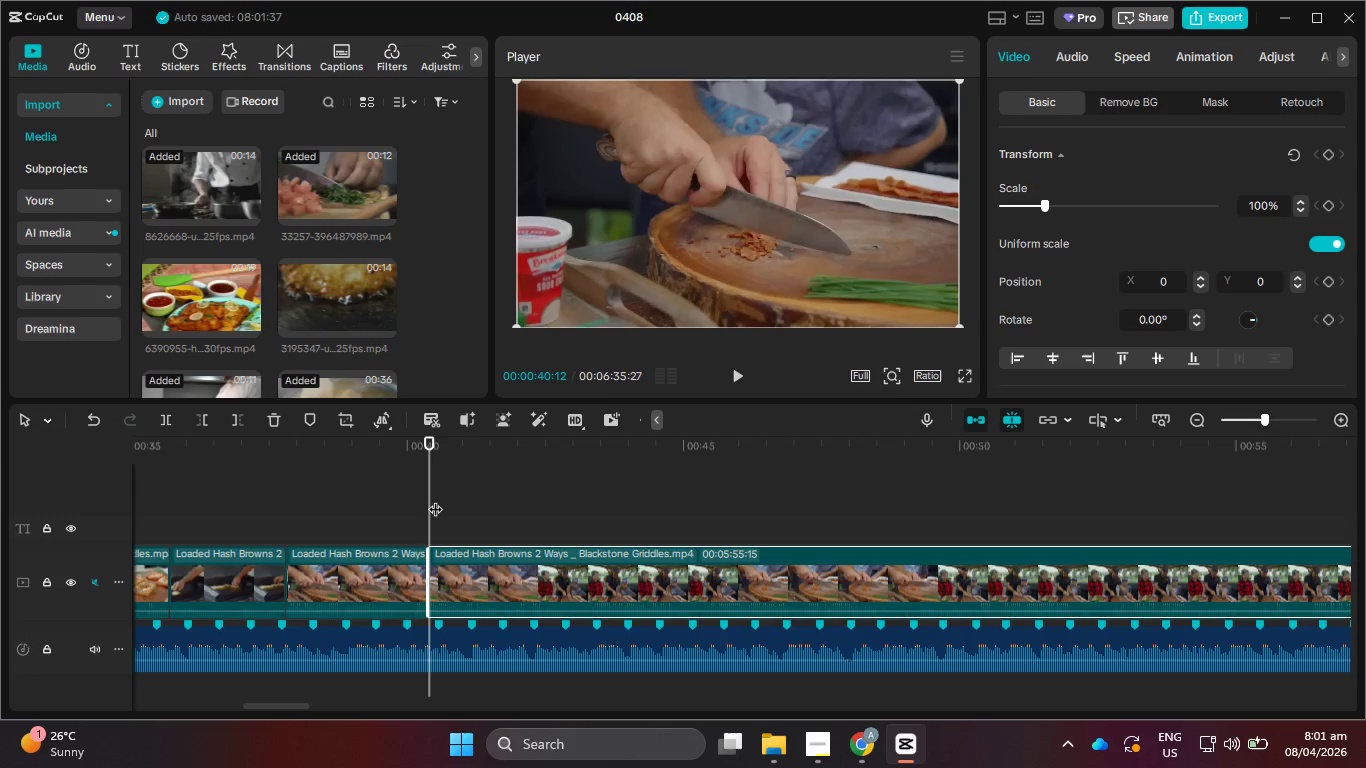 
left_click_drag(start_coordinate=[430, 499], to_coordinate=[871, 580])
 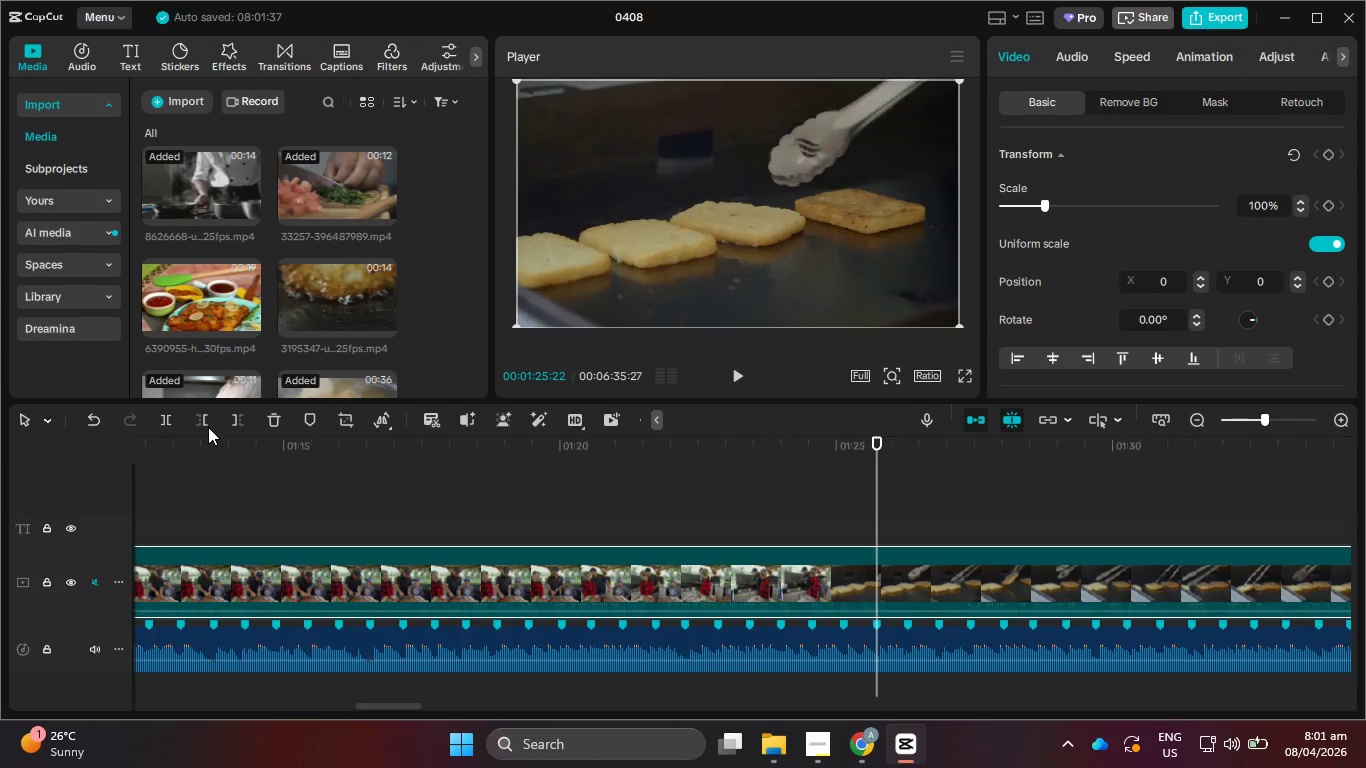 
left_click([206, 417])
 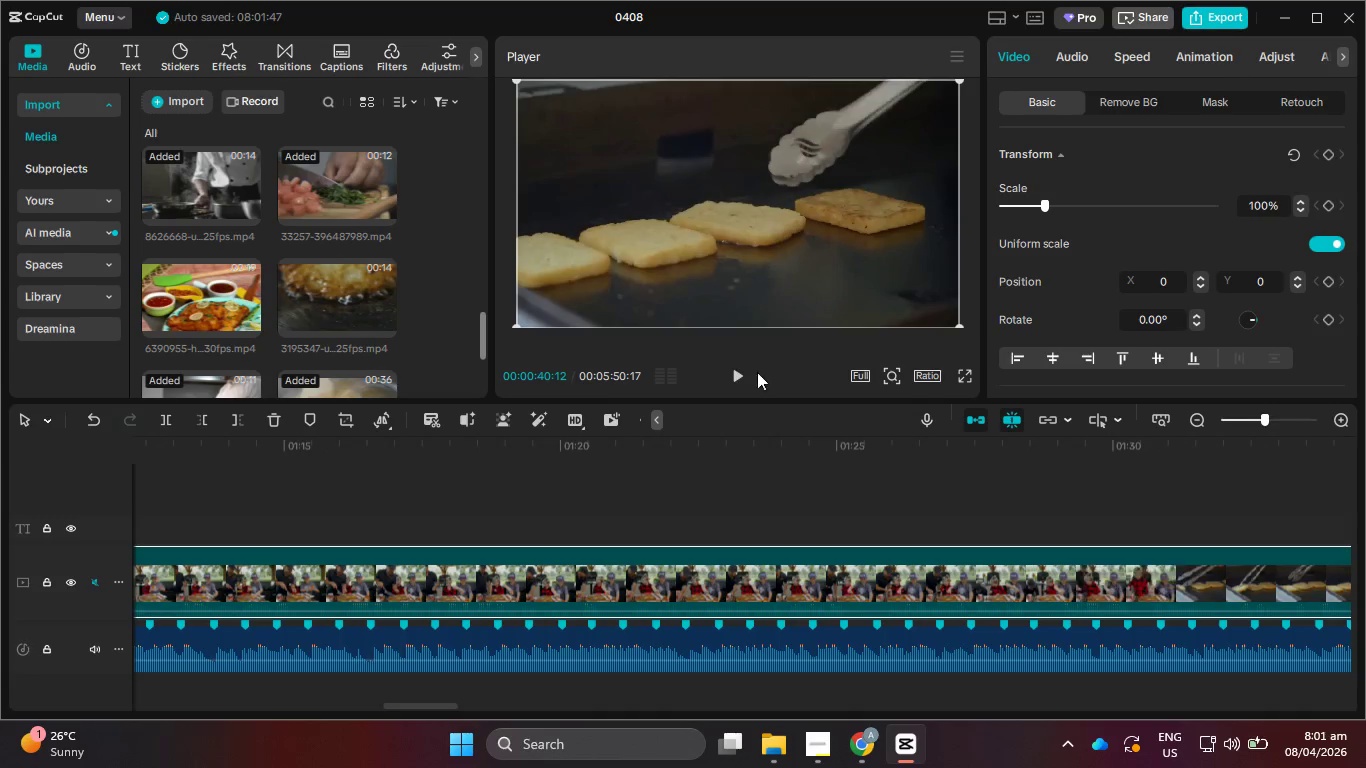 
left_click([730, 373])
 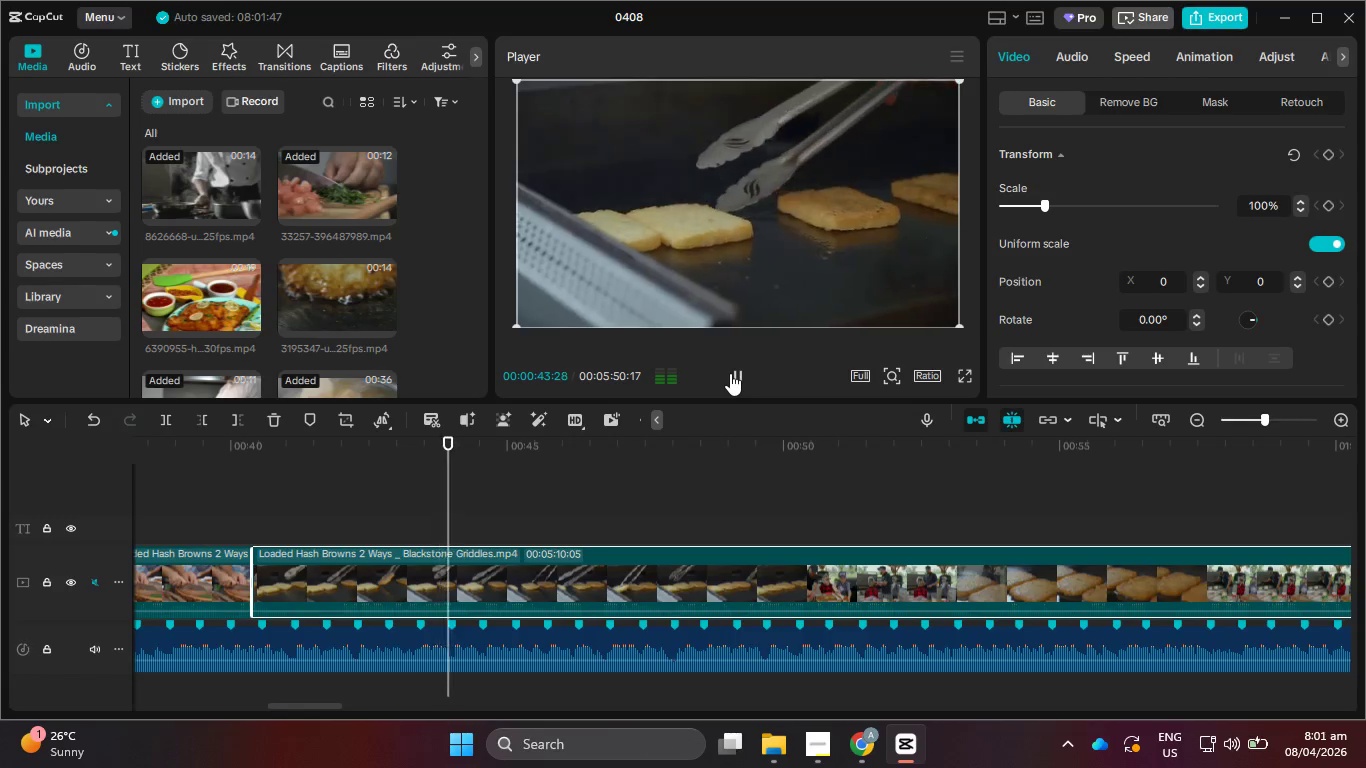 
left_click([730, 373])
 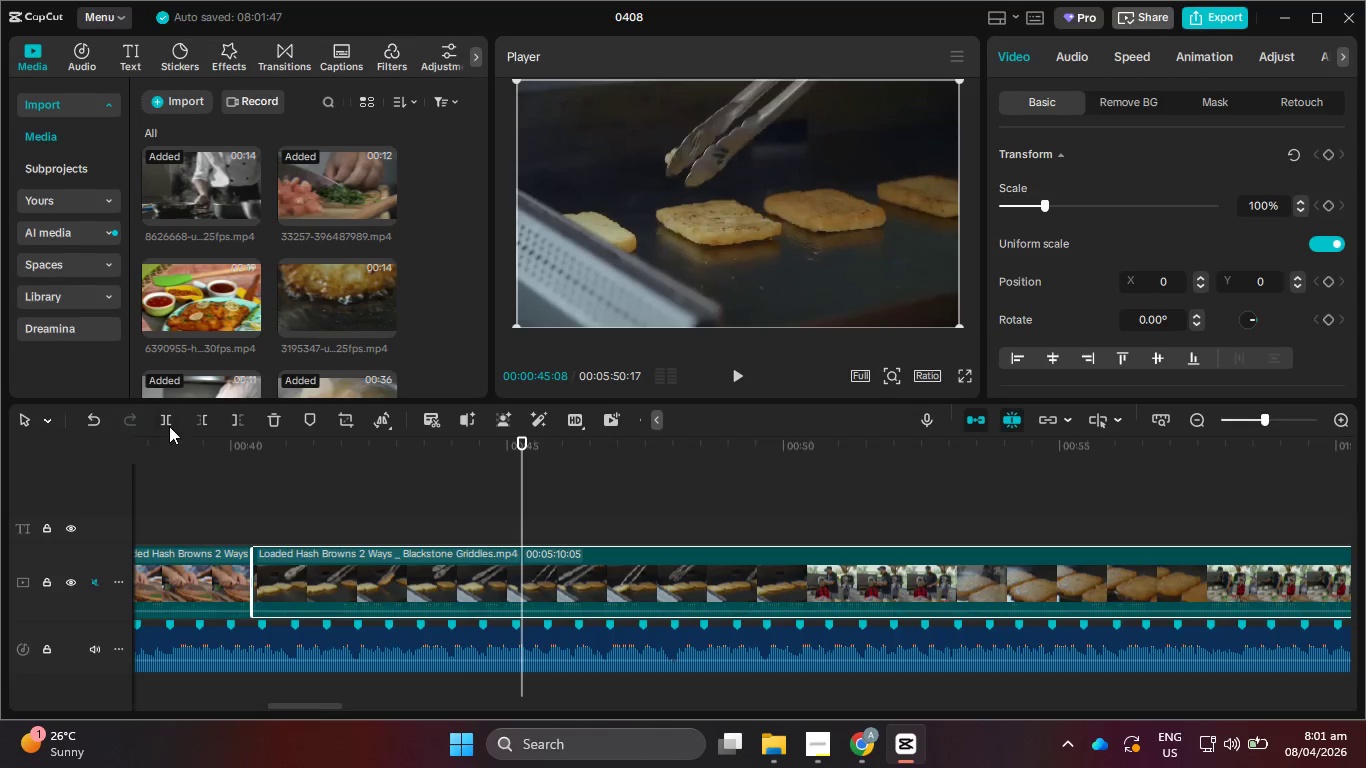 
left_click([168, 425])
 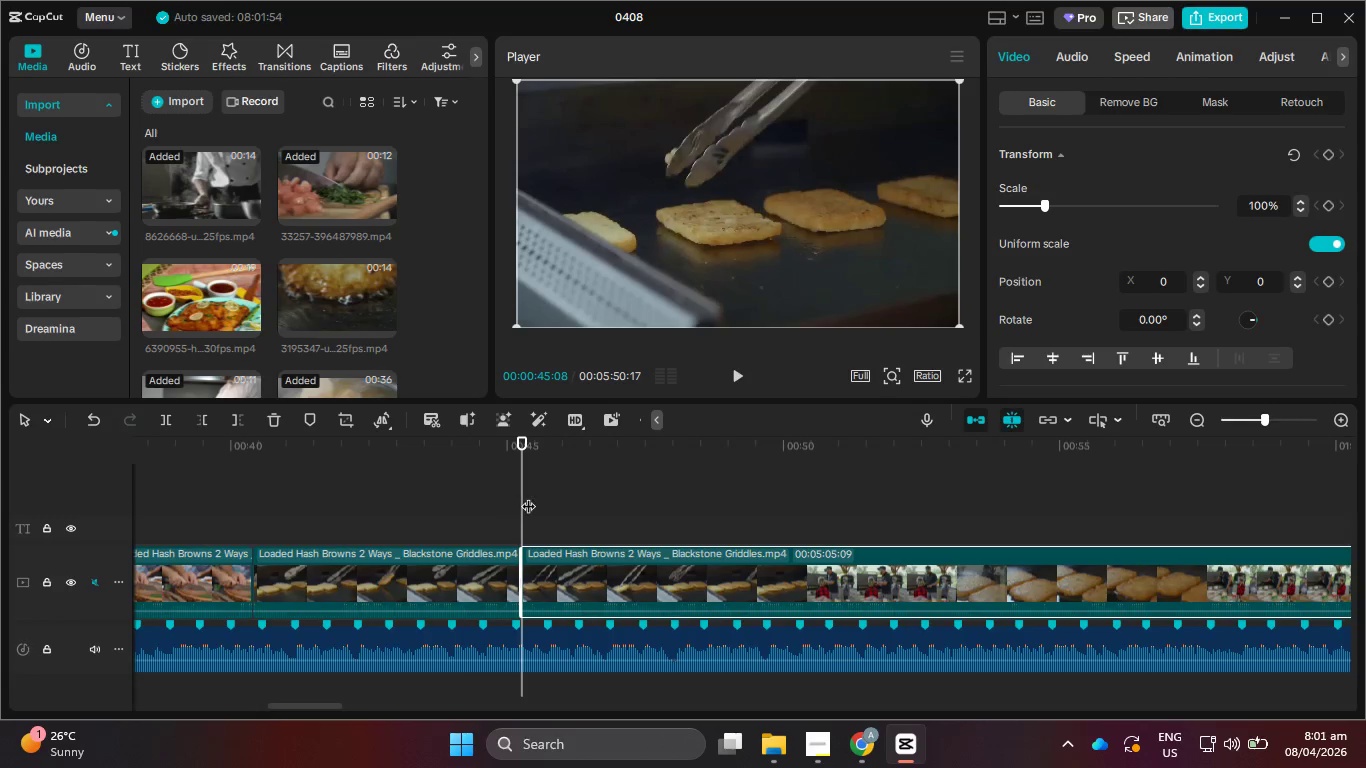 
left_click_drag(start_coordinate=[528, 496], to_coordinate=[967, 516])
 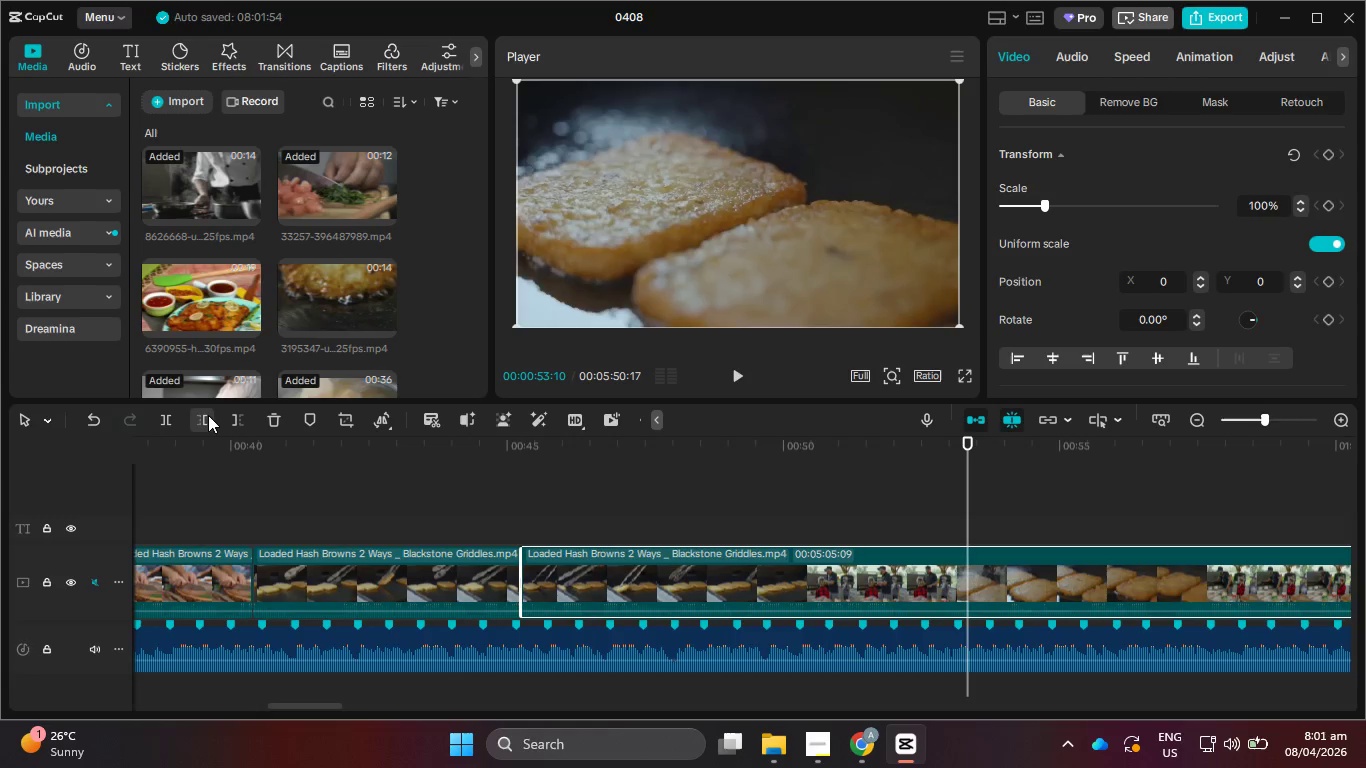 
left_click([208, 415])
 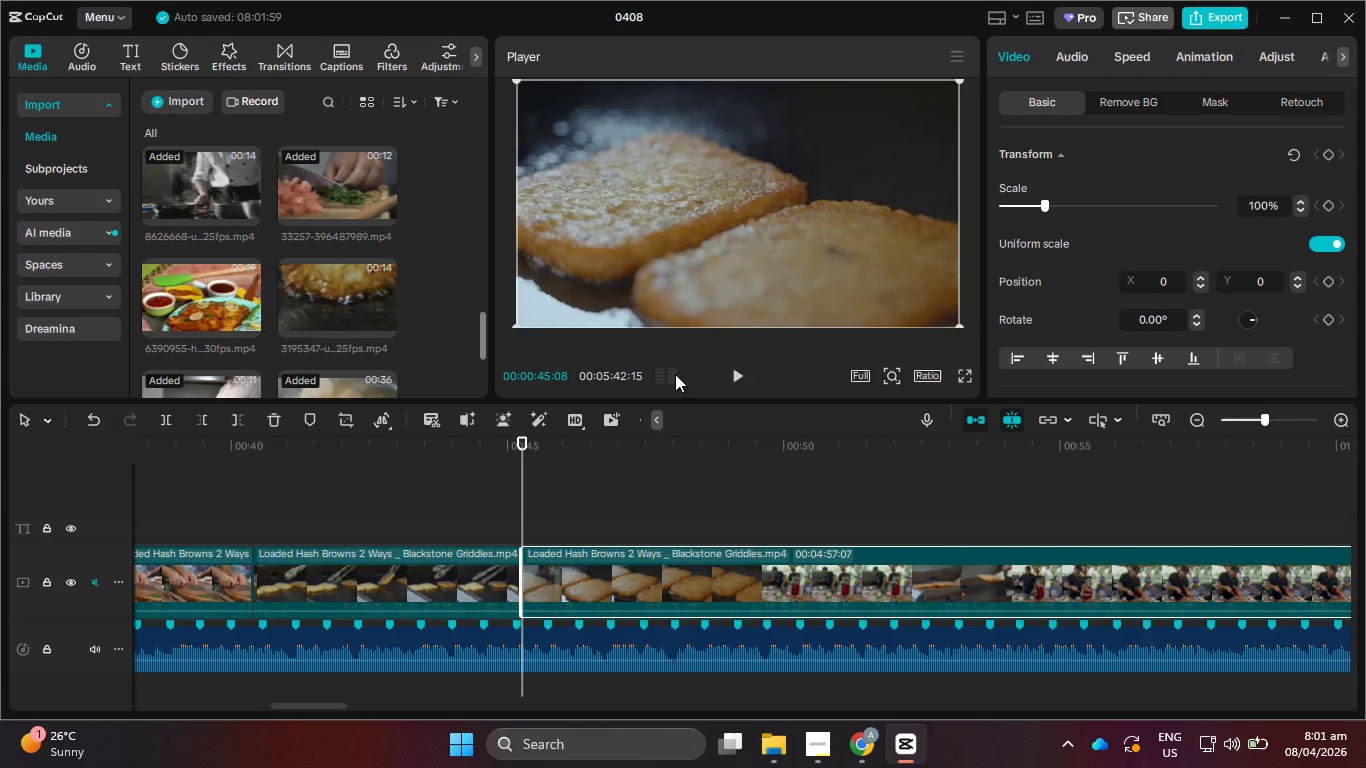 
left_click([738, 373])
 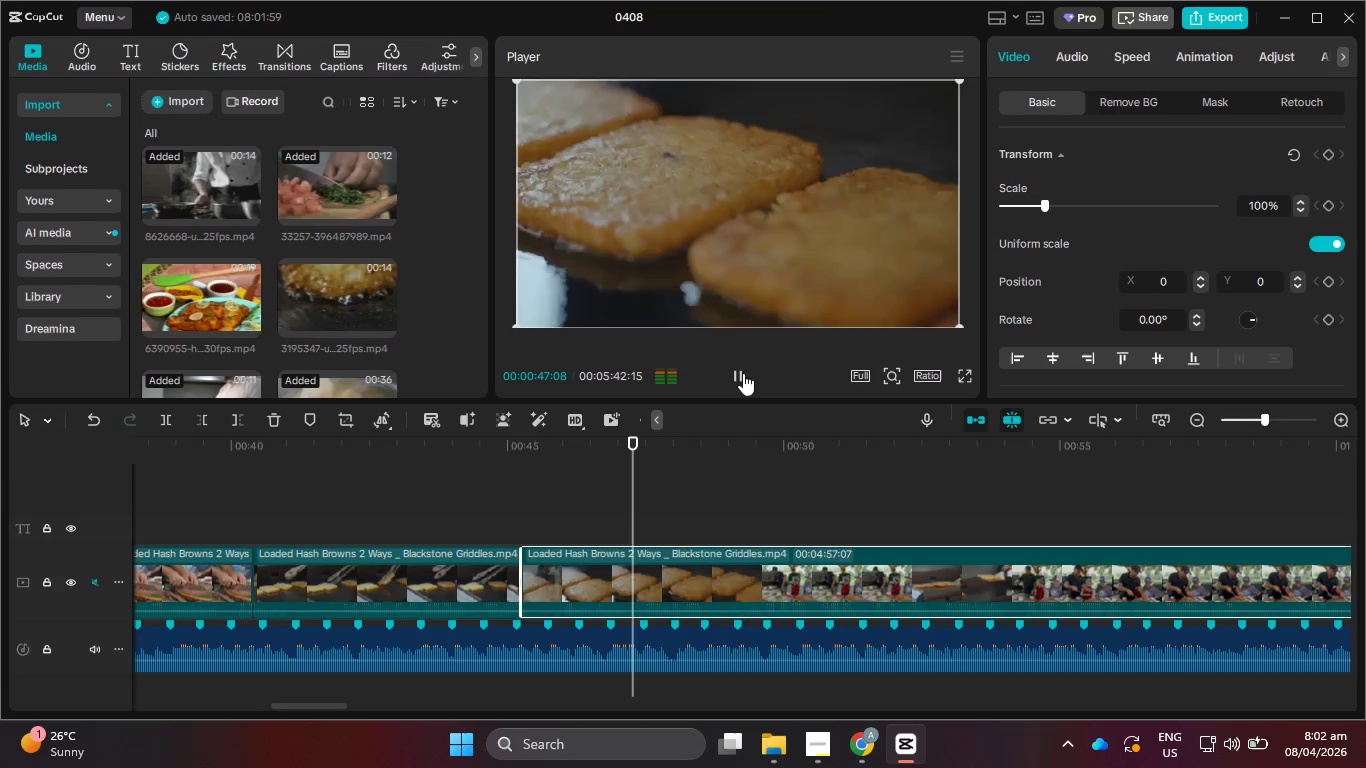 
left_click([743, 373])
 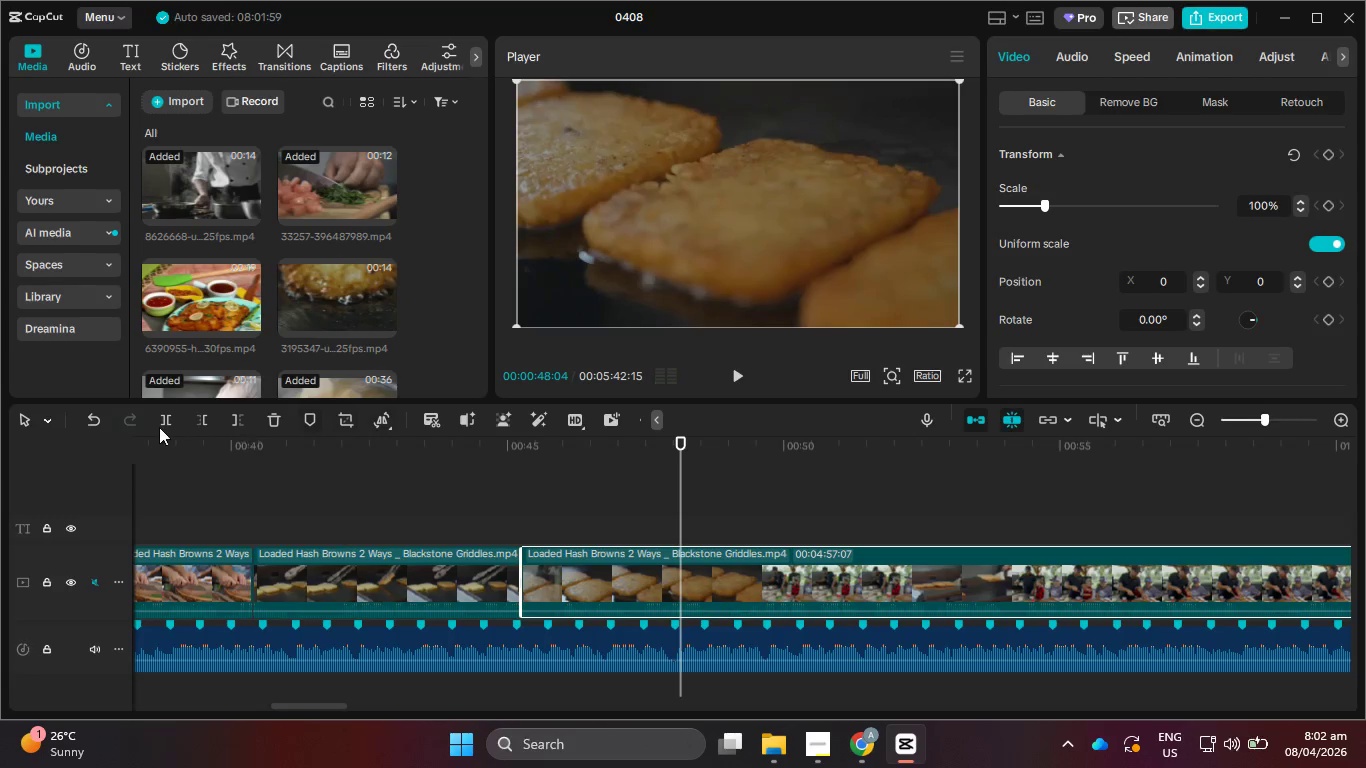 
left_click([157, 426])
 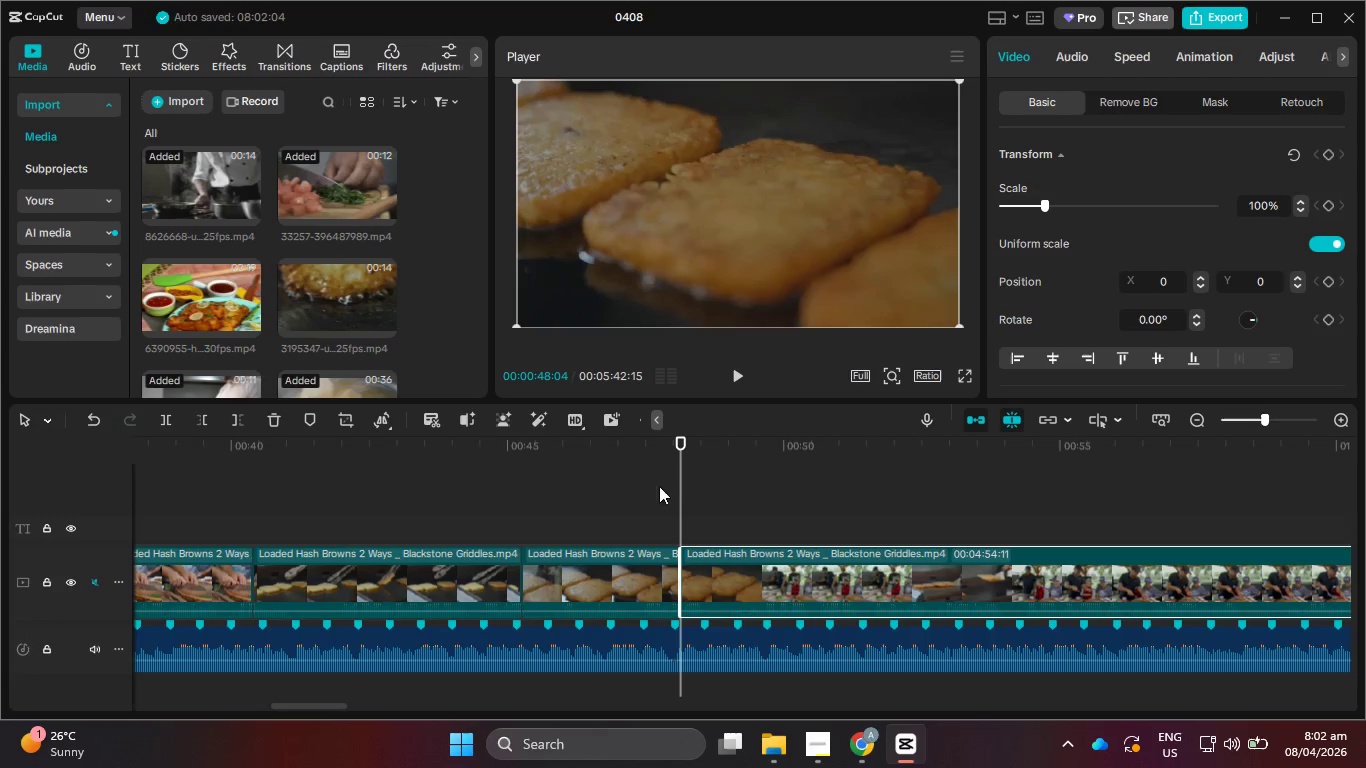 
left_click_drag(start_coordinate=[685, 487], to_coordinate=[1007, 584])
 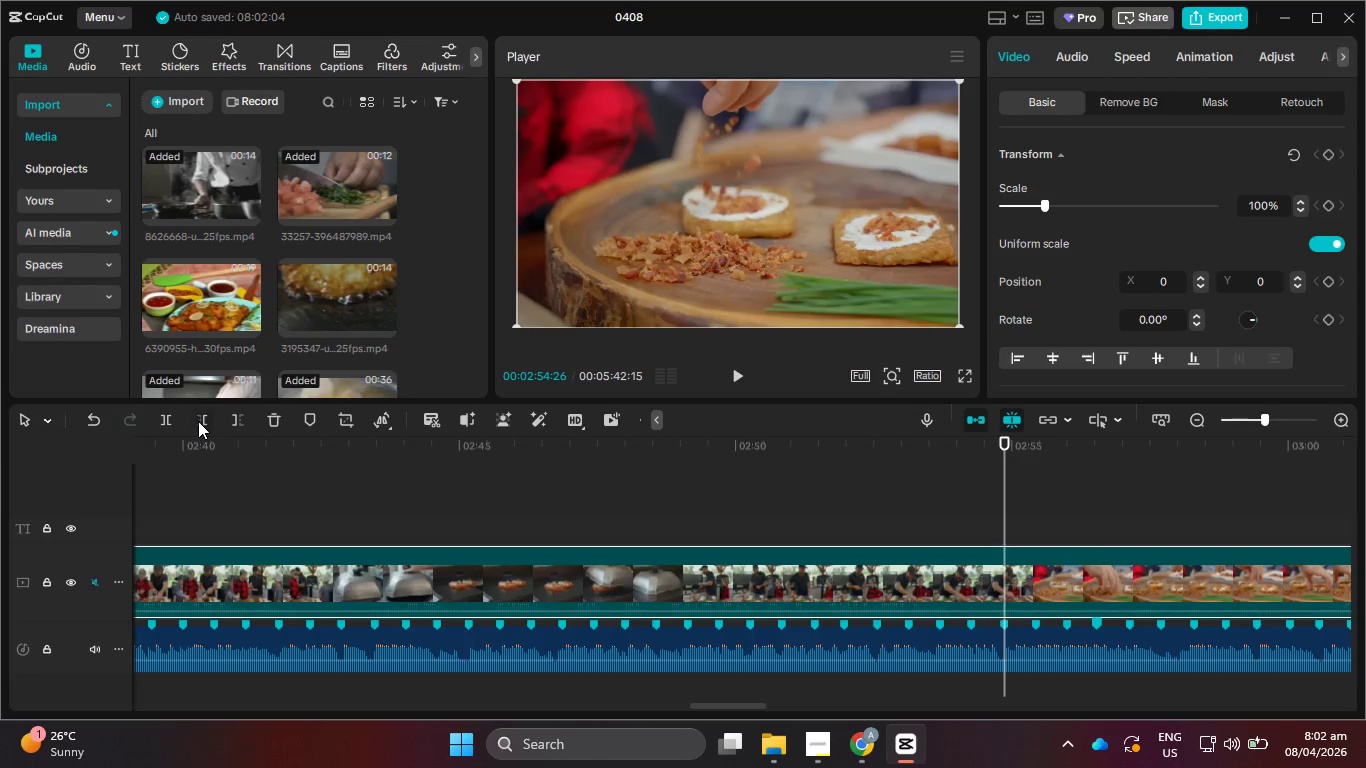 
left_click([198, 421])
 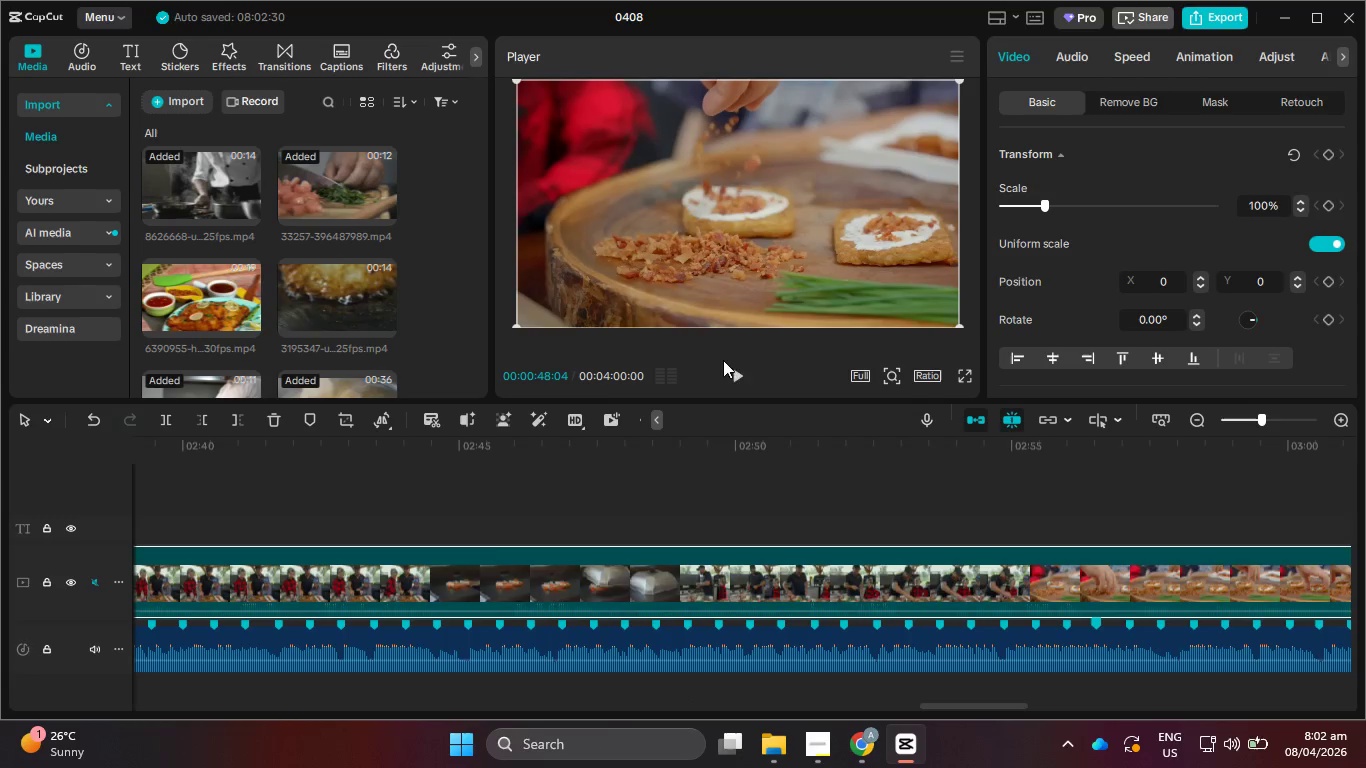 
left_click([739, 369])
 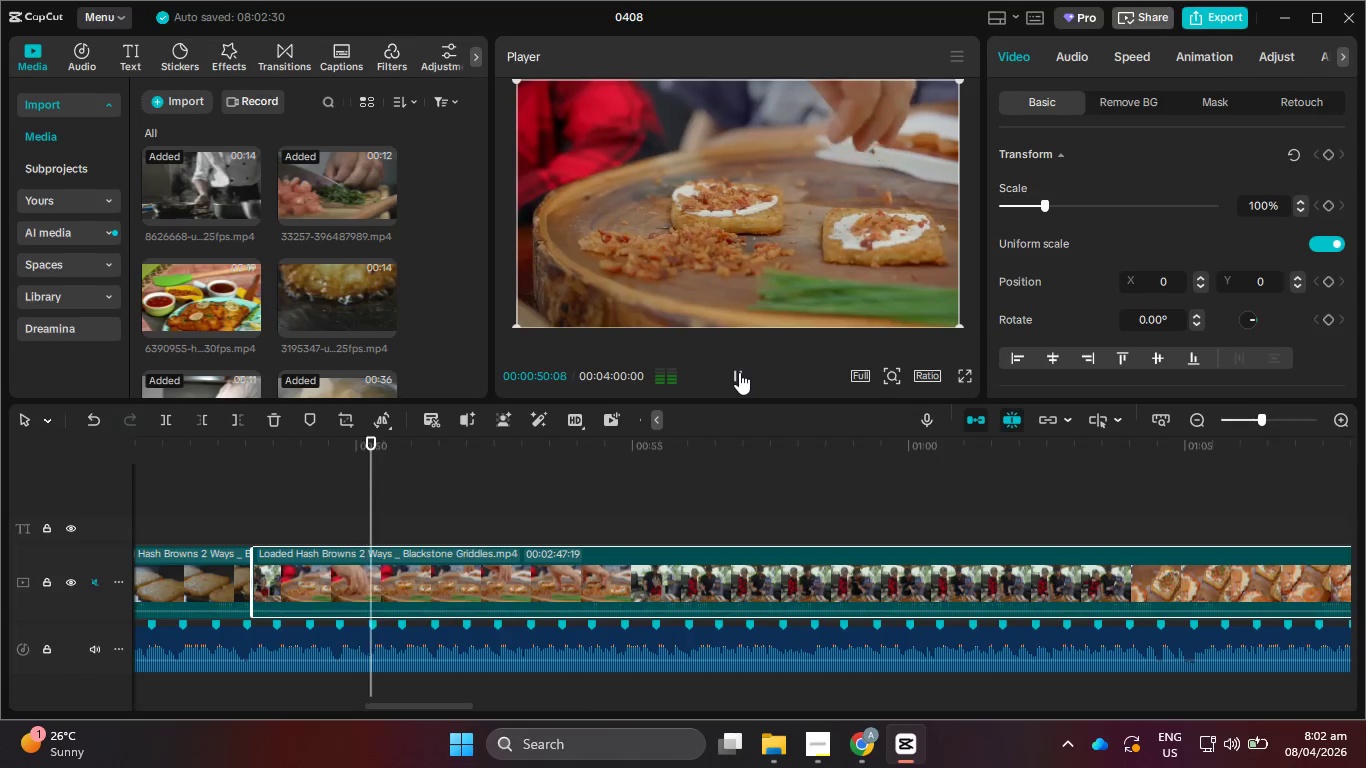 
double_click([739, 372])
 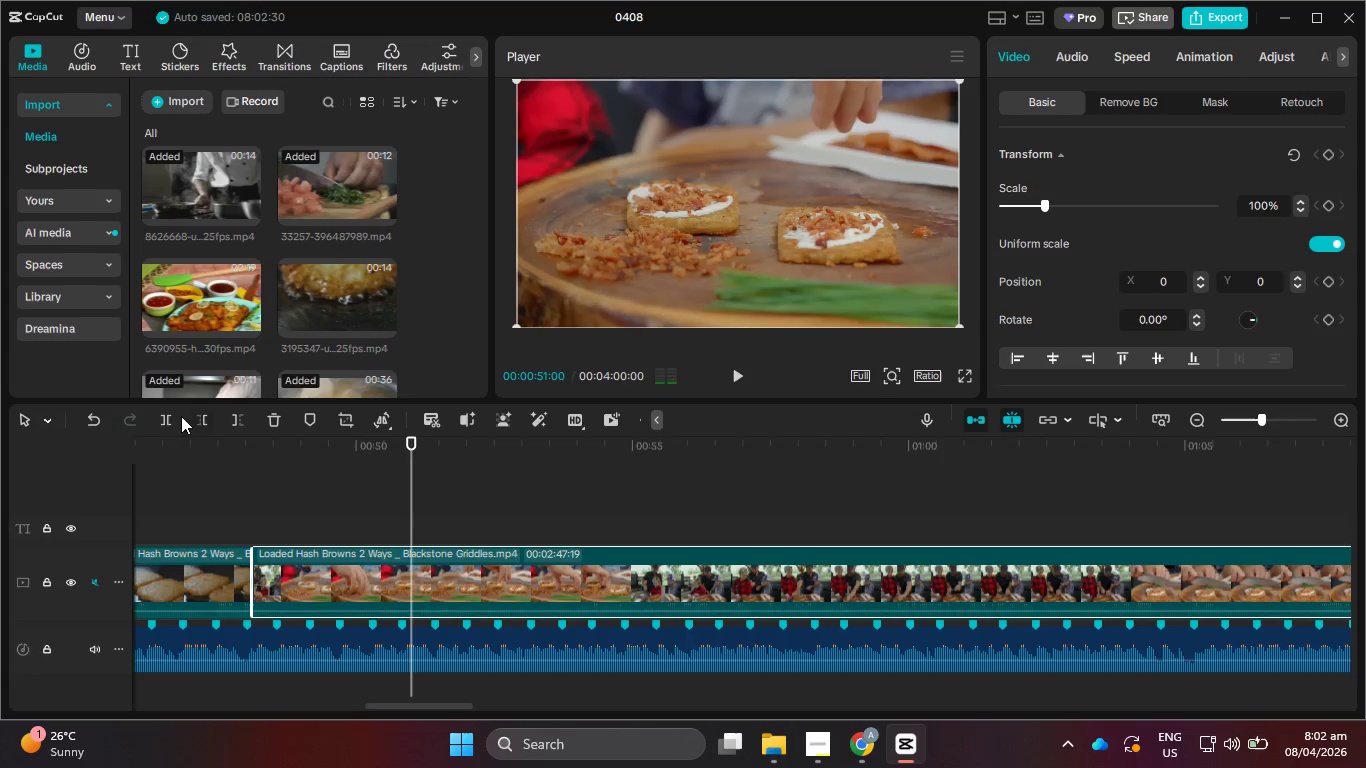 
left_click([169, 415])
 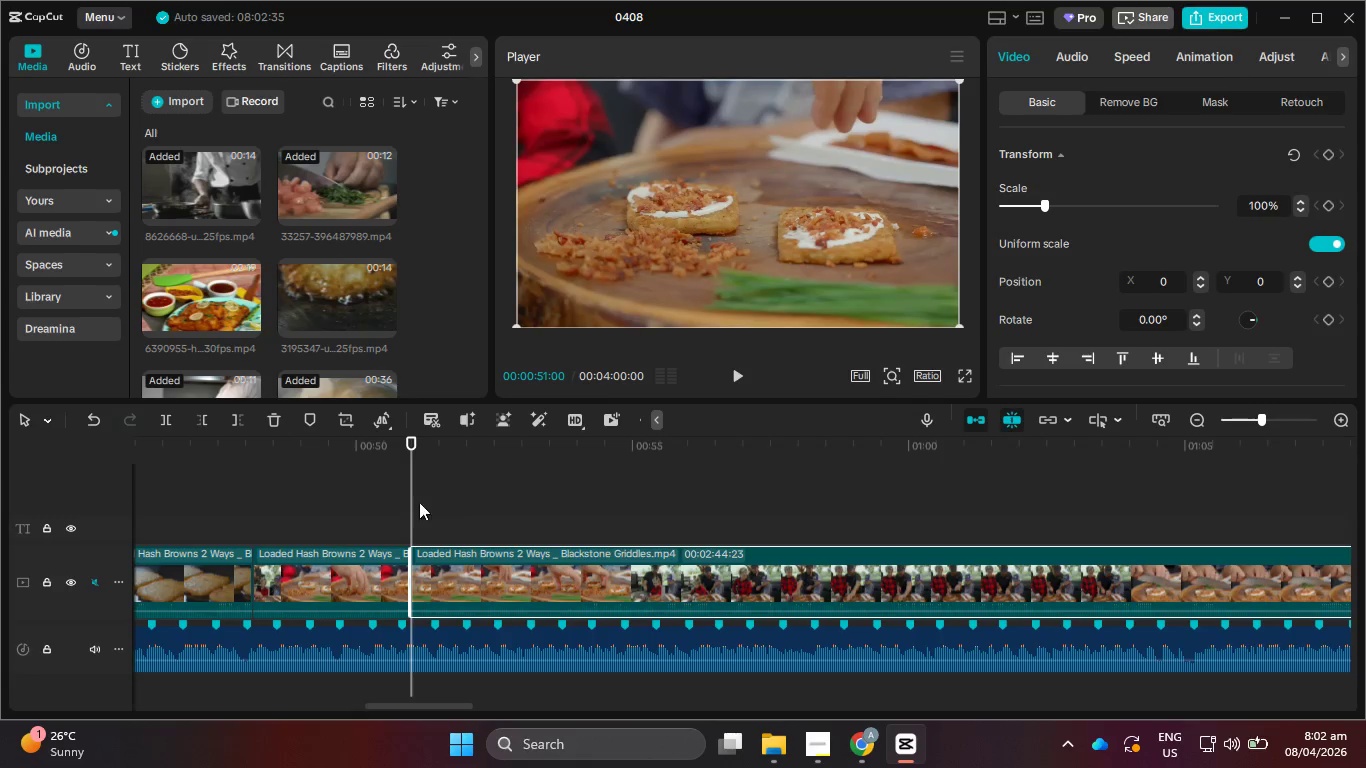 
left_click_drag(start_coordinate=[410, 502], to_coordinate=[251, 531])
 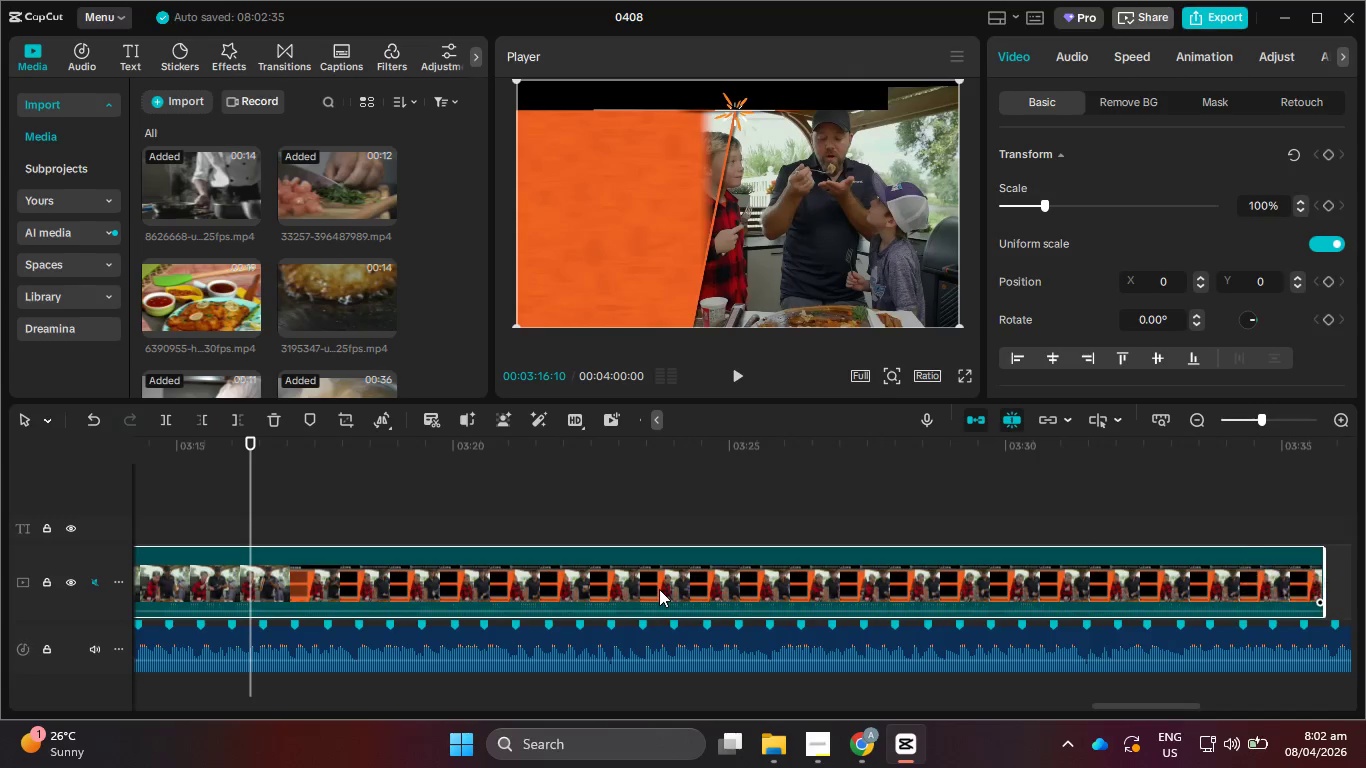 
key(Delete)
 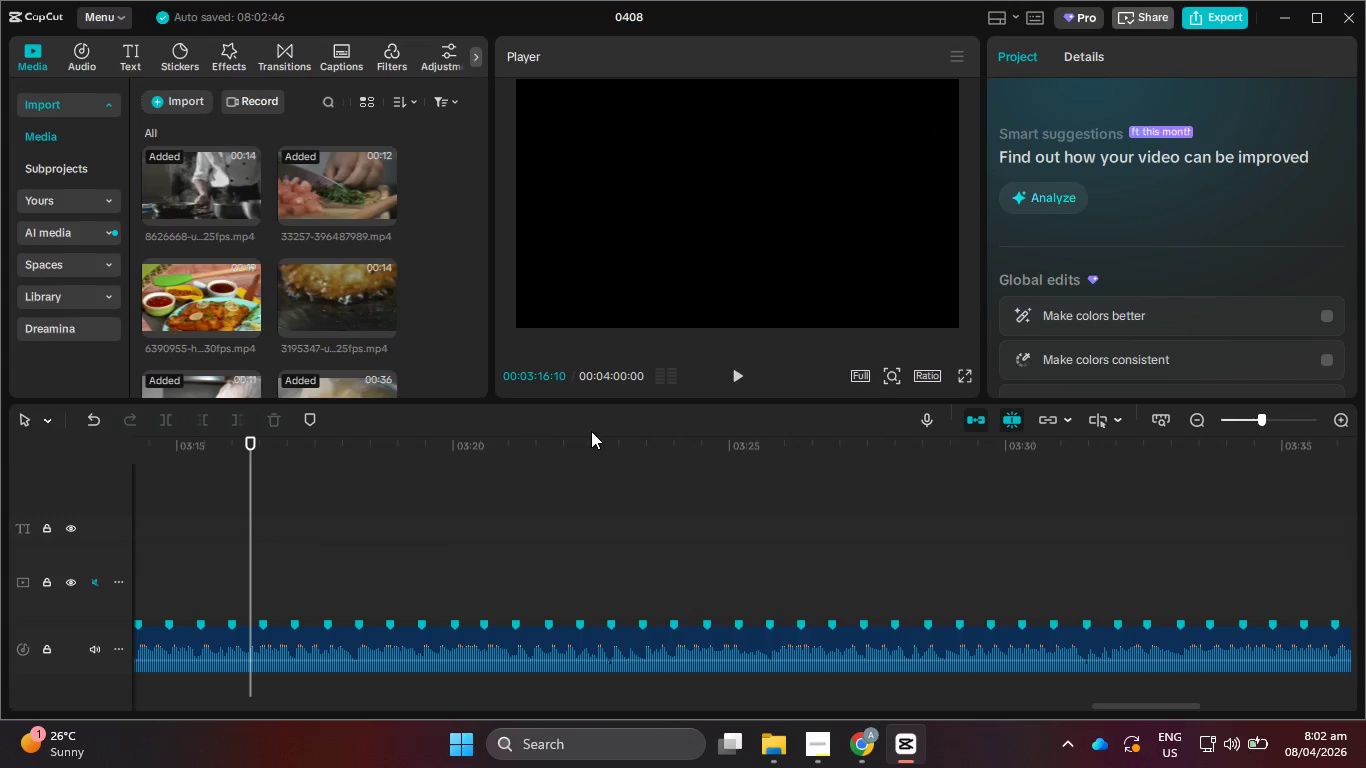 
left_click_drag(start_coordinate=[590, 445], to_coordinate=[484, 580])
 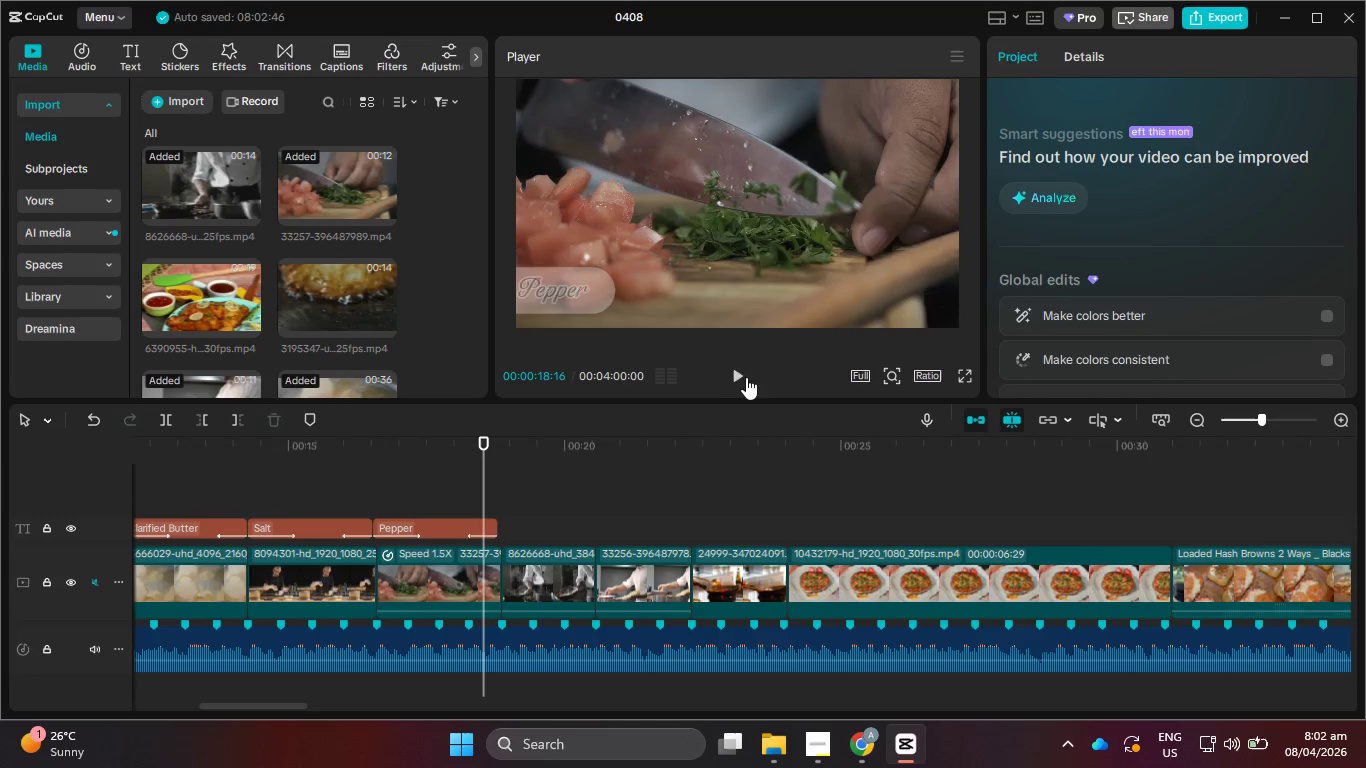 
left_click([738, 375])
 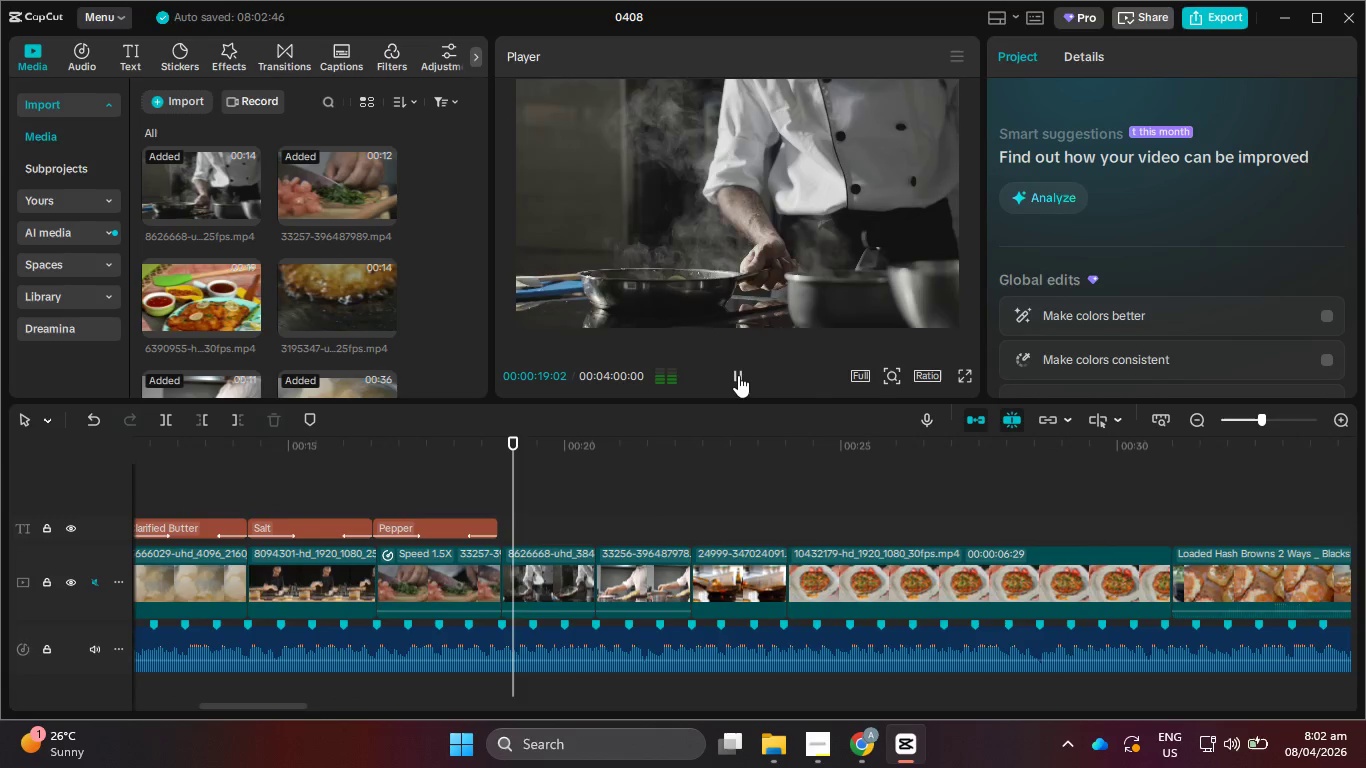 
left_click([738, 375])
 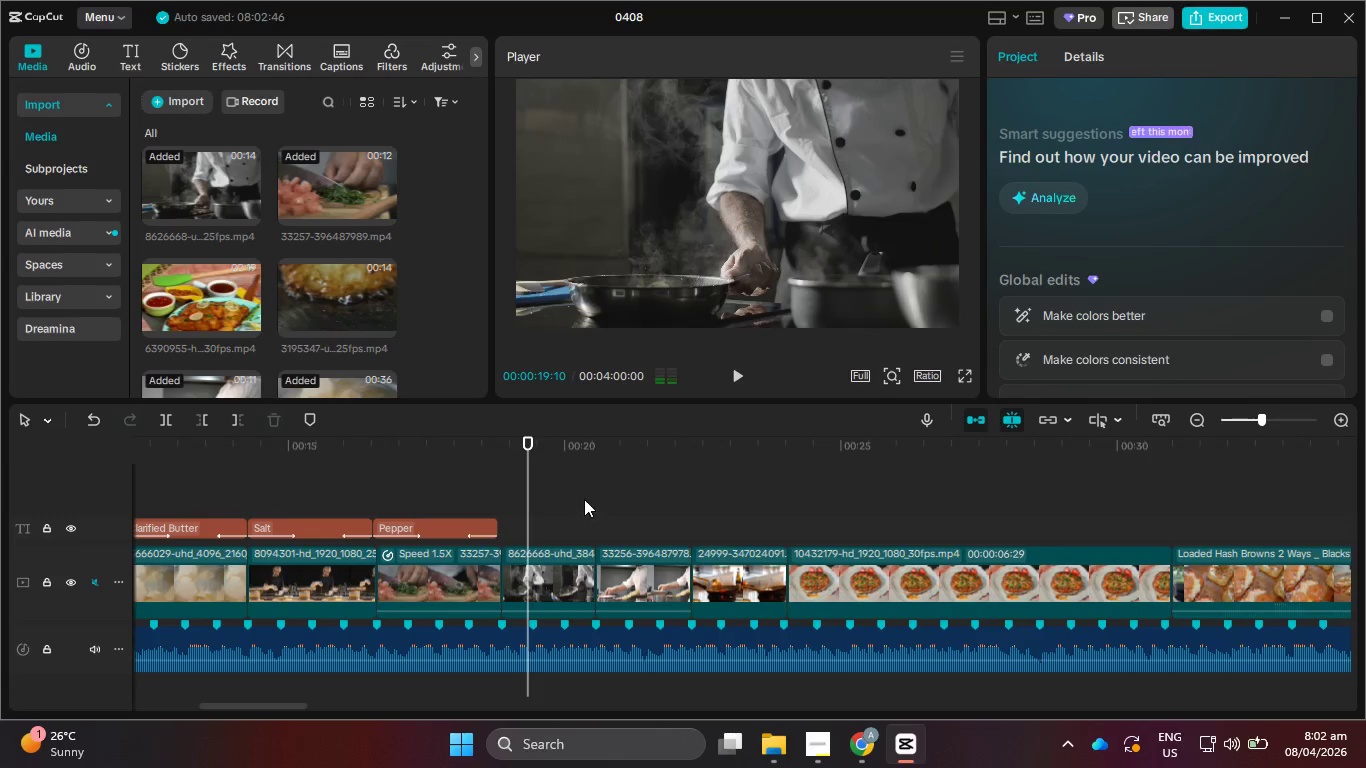 
left_click_drag(start_coordinate=[560, 505], to_coordinate=[768, 594])
 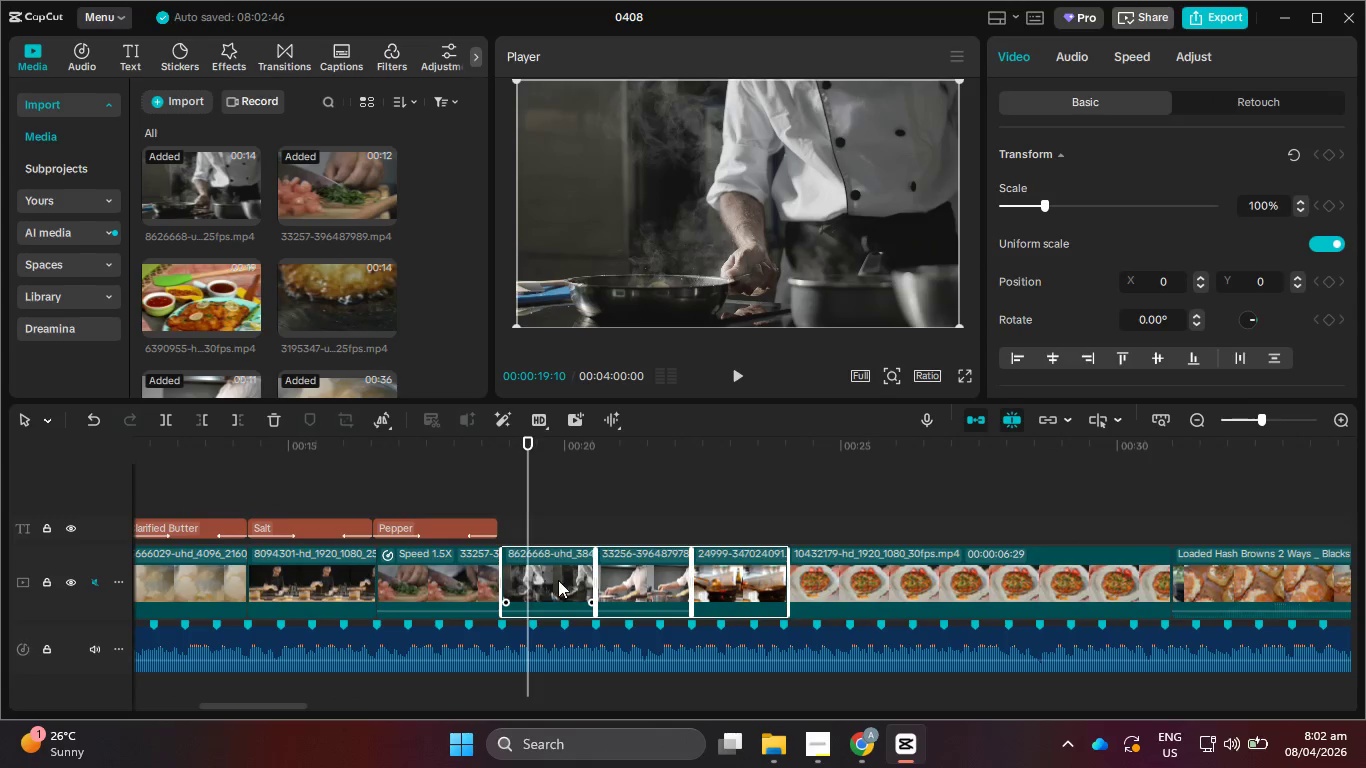 
left_click_drag(start_coordinate=[557, 579], to_coordinate=[827, 579])
 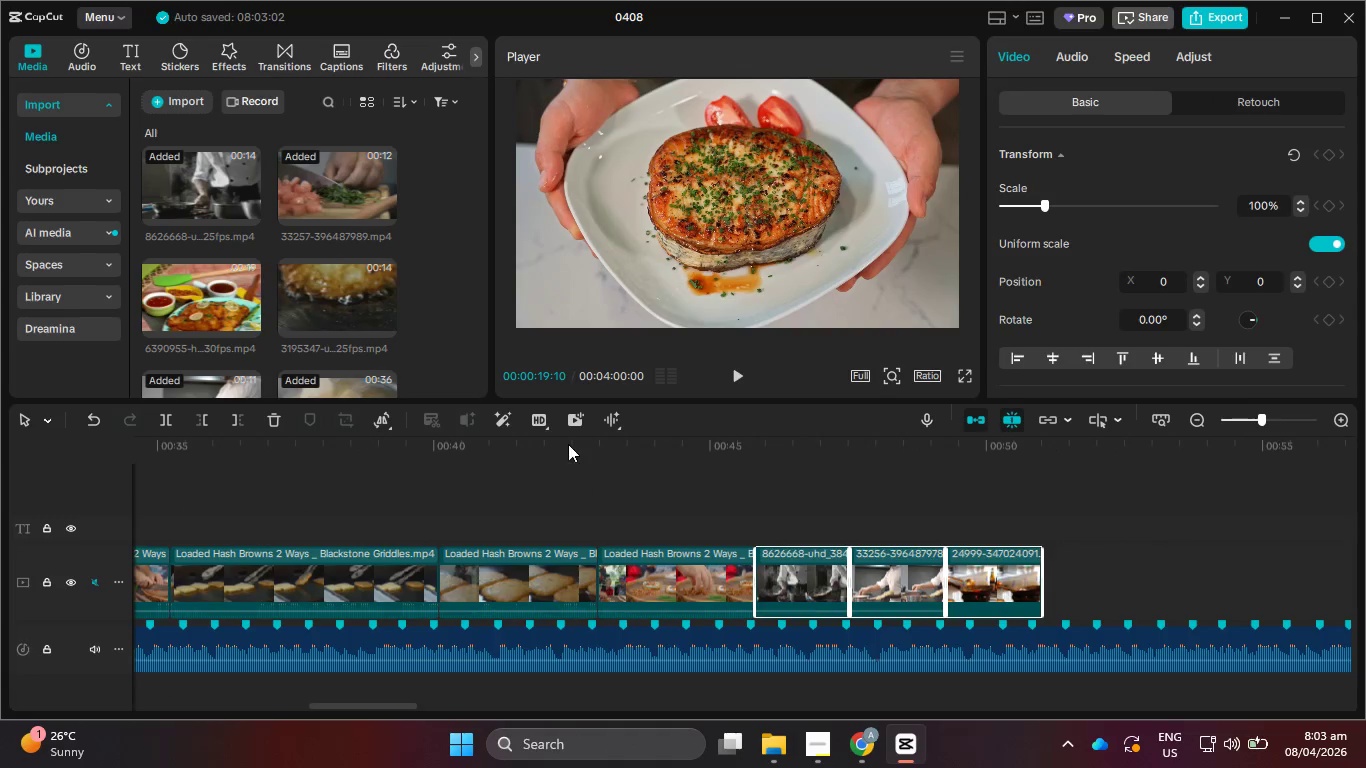 
left_click_drag(start_coordinate=[568, 442], to_coordinate=[1230, 521])
 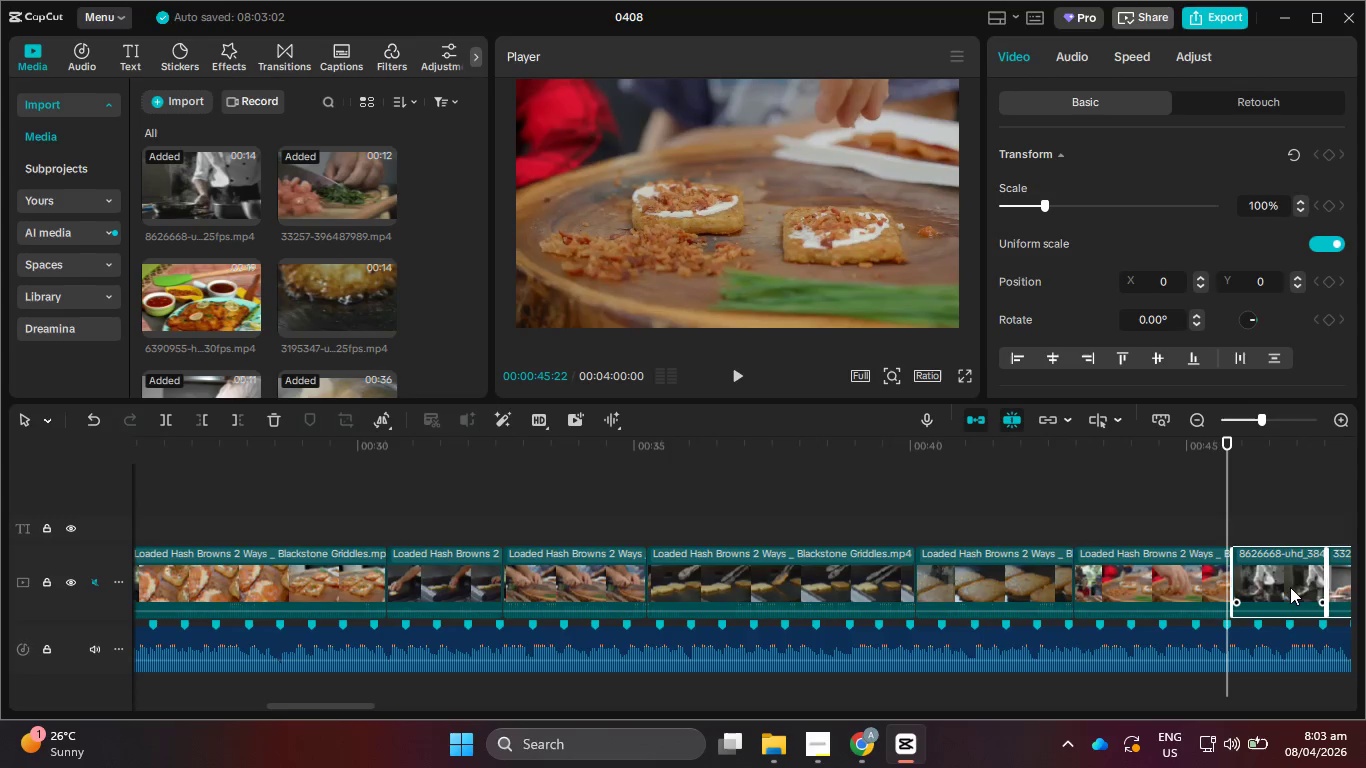 
left_click([1290, 587])
 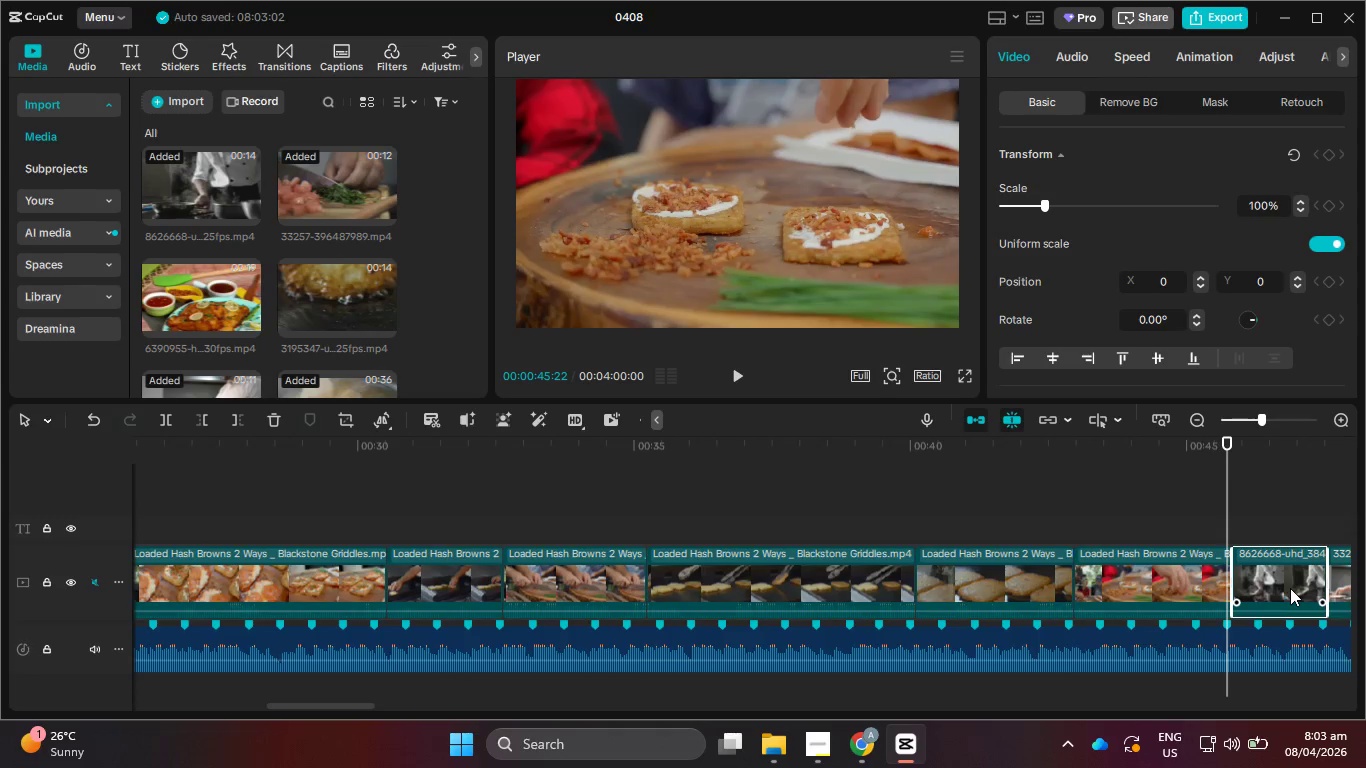 
left_click_drag(start_coordinate=[1289, 588], to_coordinate=[420, 591])
 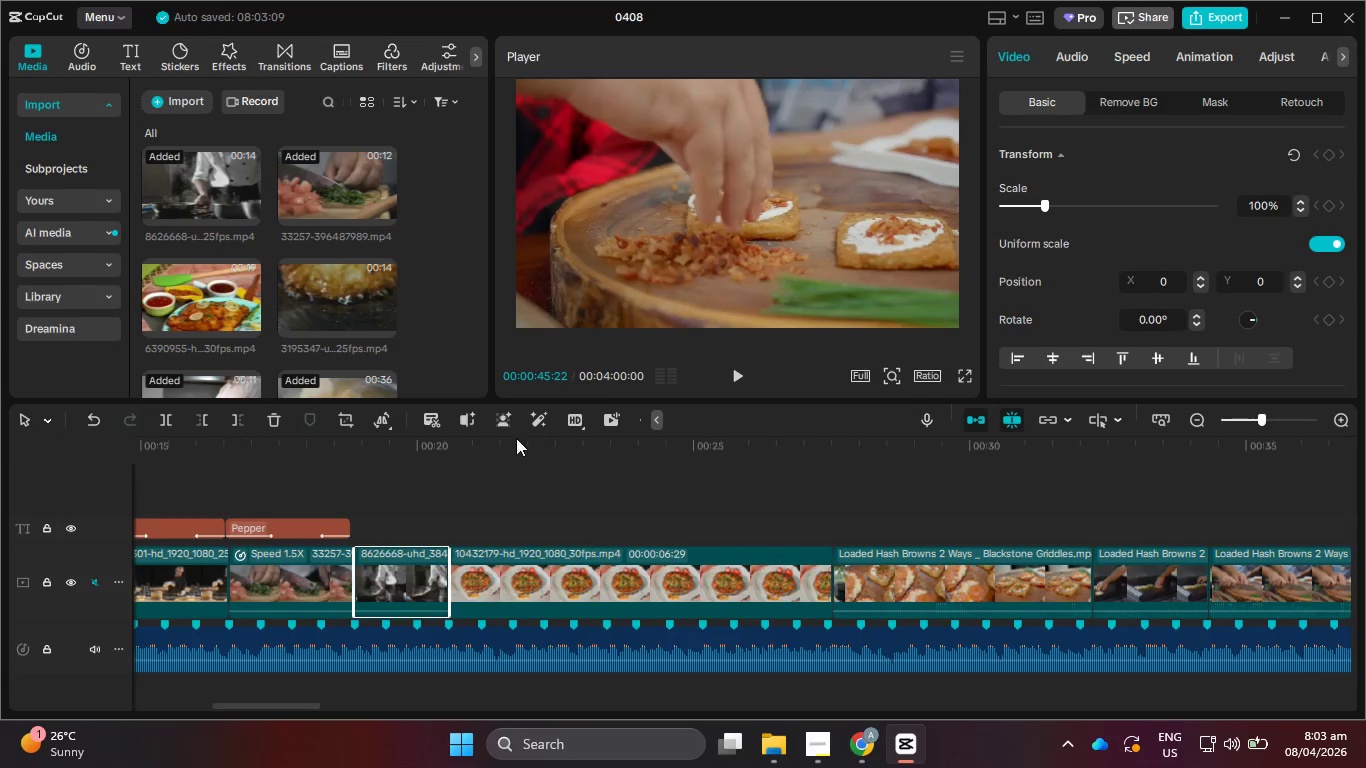 
left_click_drag(start_coordinate=[516, 435], to_coordinate=[562, 451])
 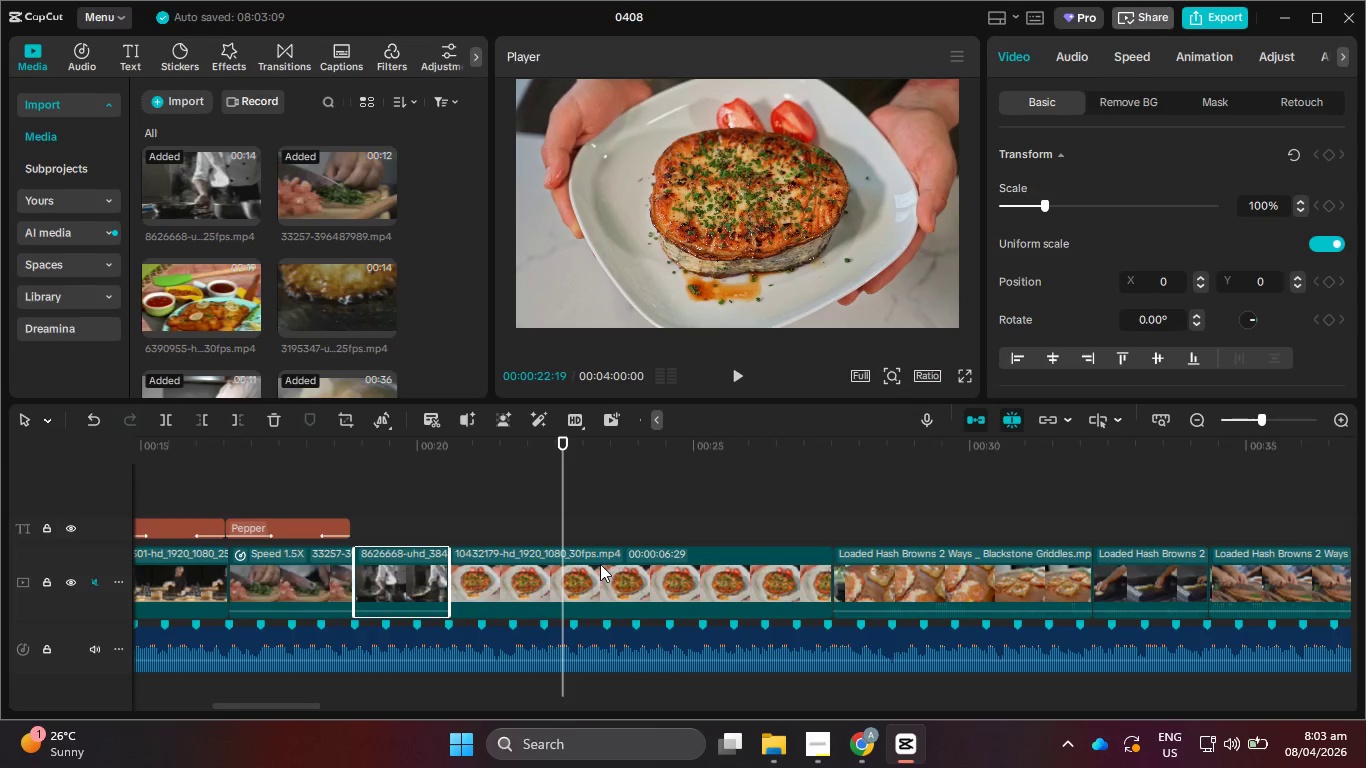 
left_click([614, 582])
 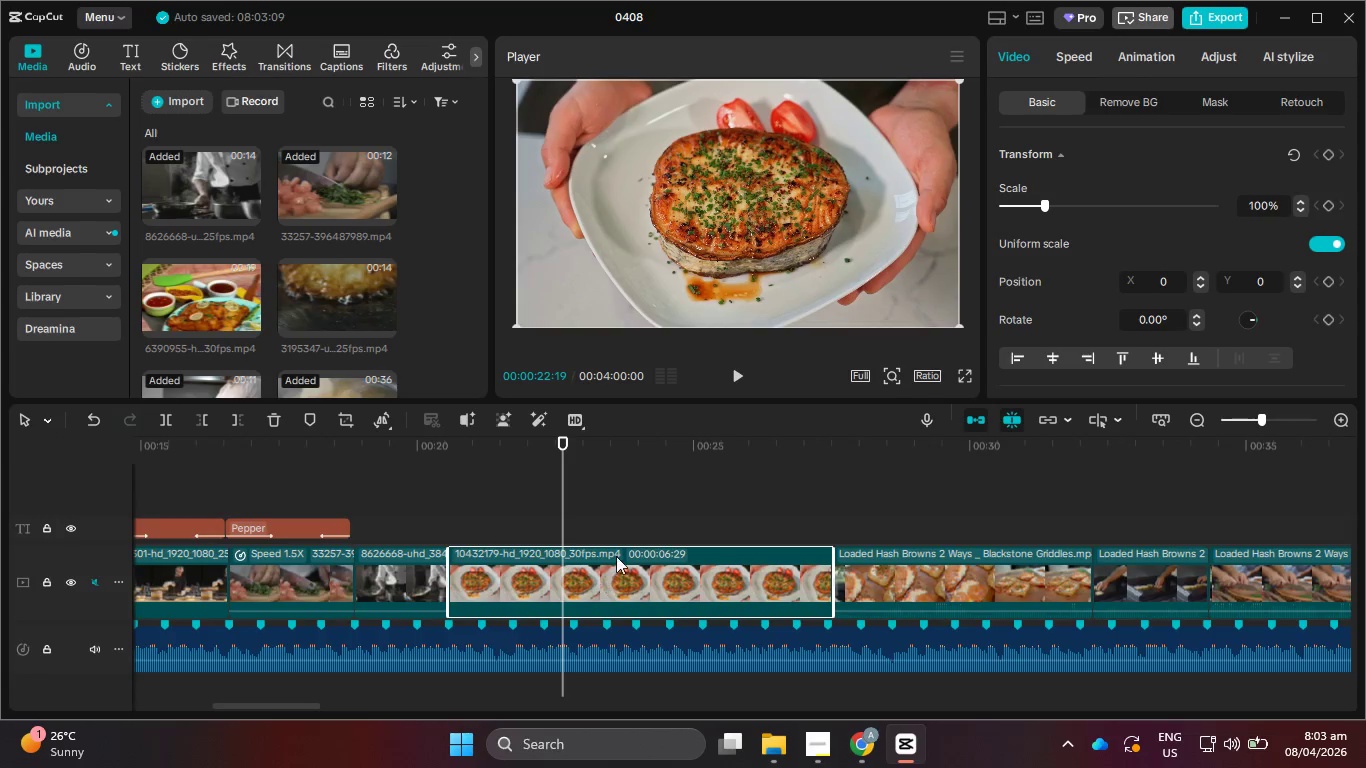 
key(Backspace)
 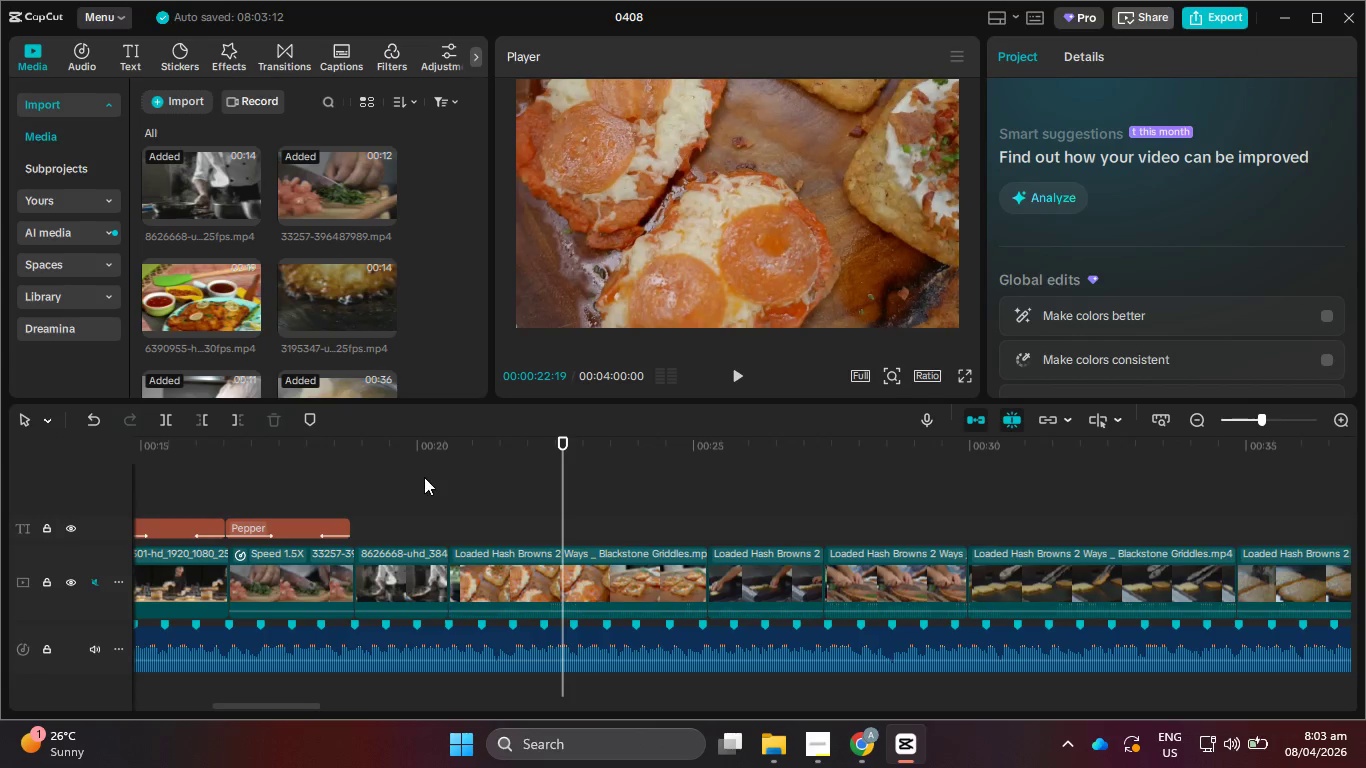 
left_click_drag(start_coordinate=[406, 457], to_coordinate=[348, 455])
 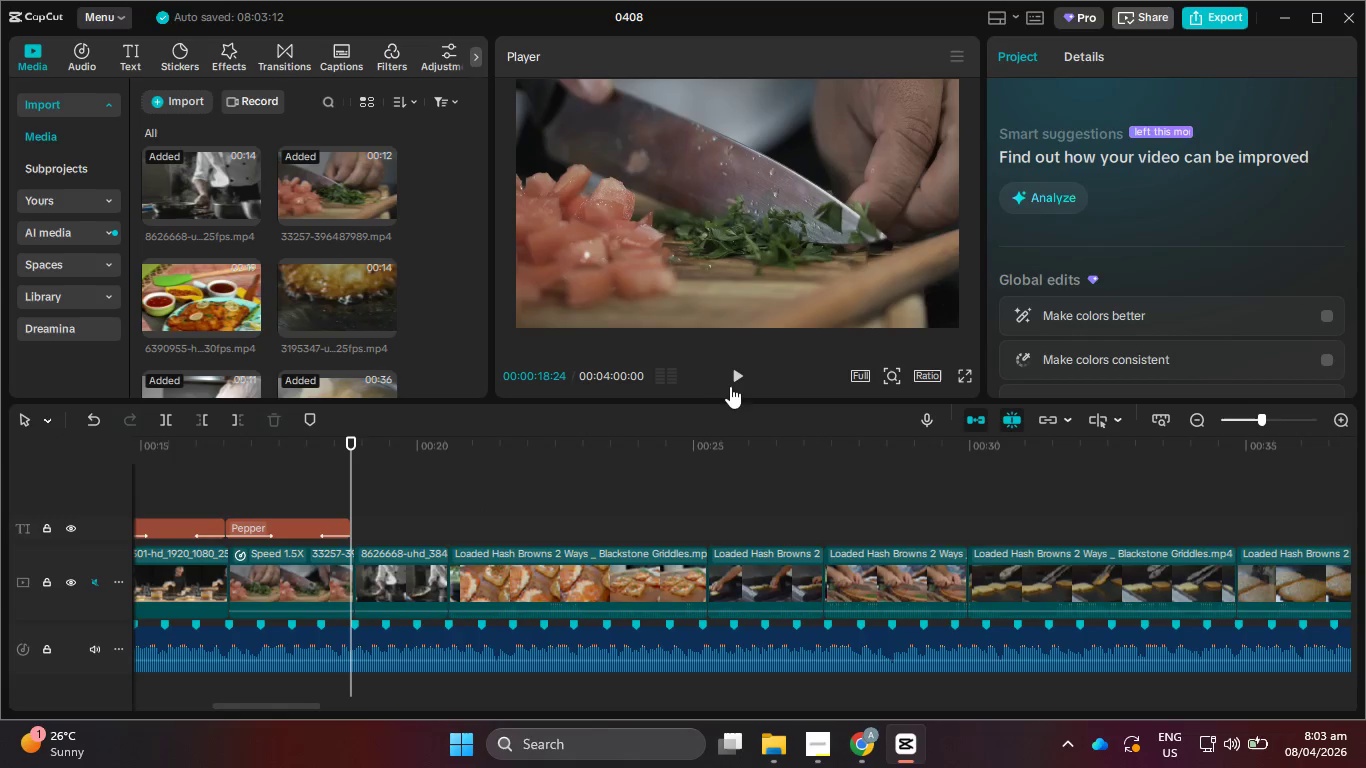 
left_click([733, 378])
 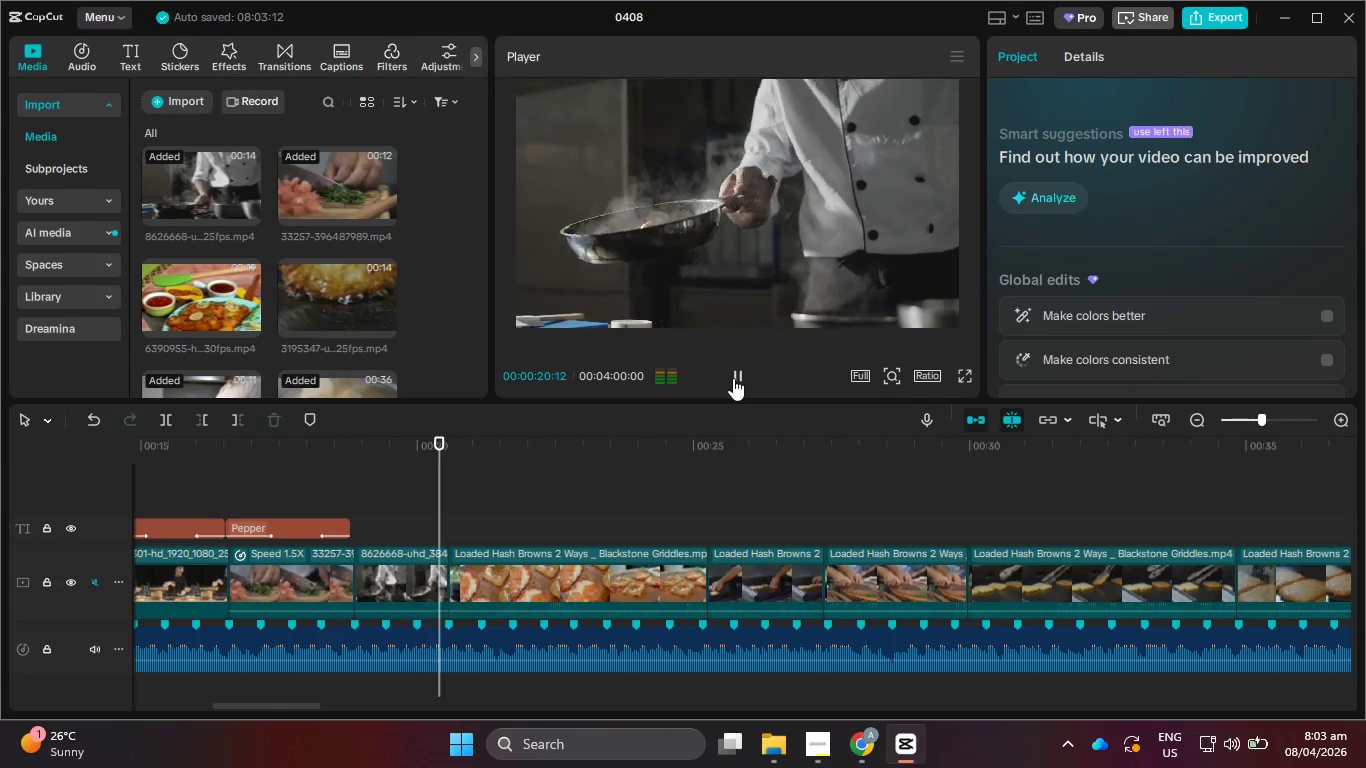 
left_click([733, 378])
 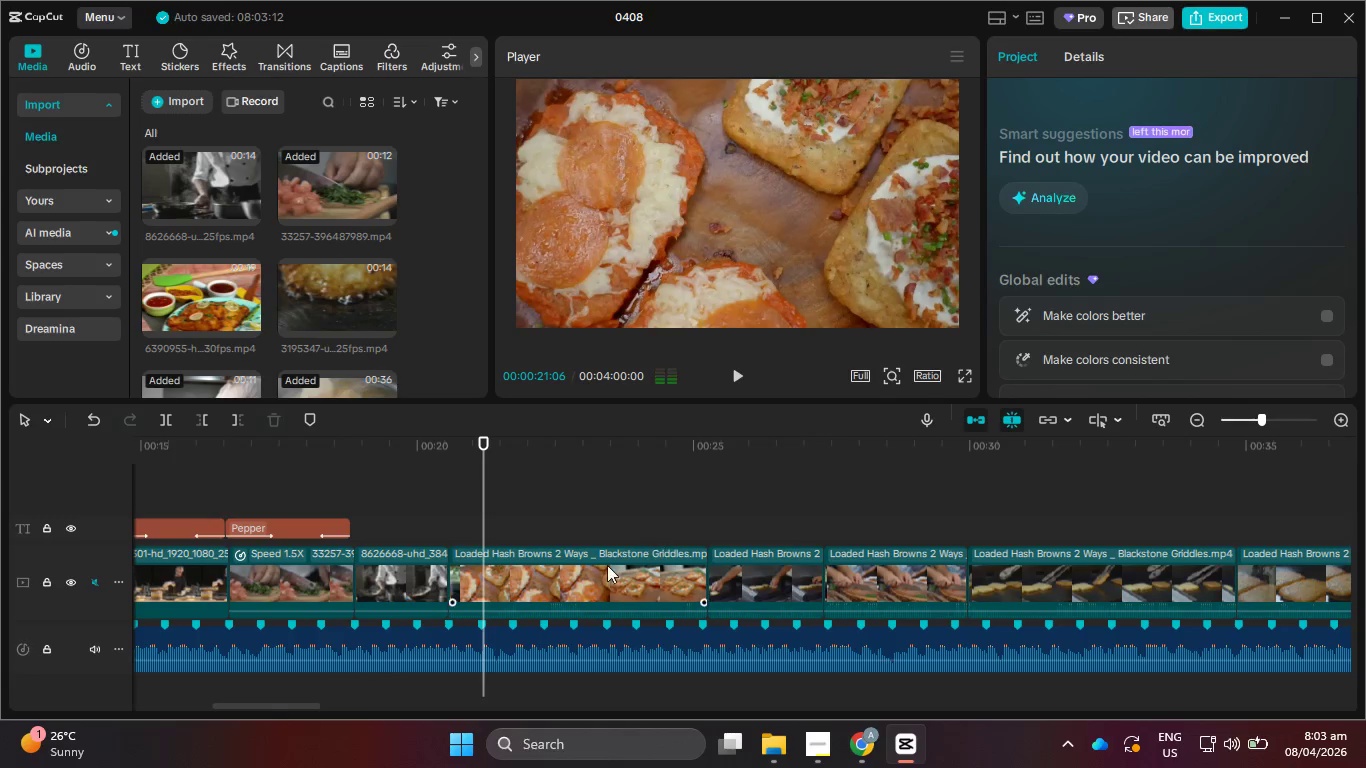 
left_click_drag(start_coordinate=[609, 569], to_coordinate=[1294, 564])
 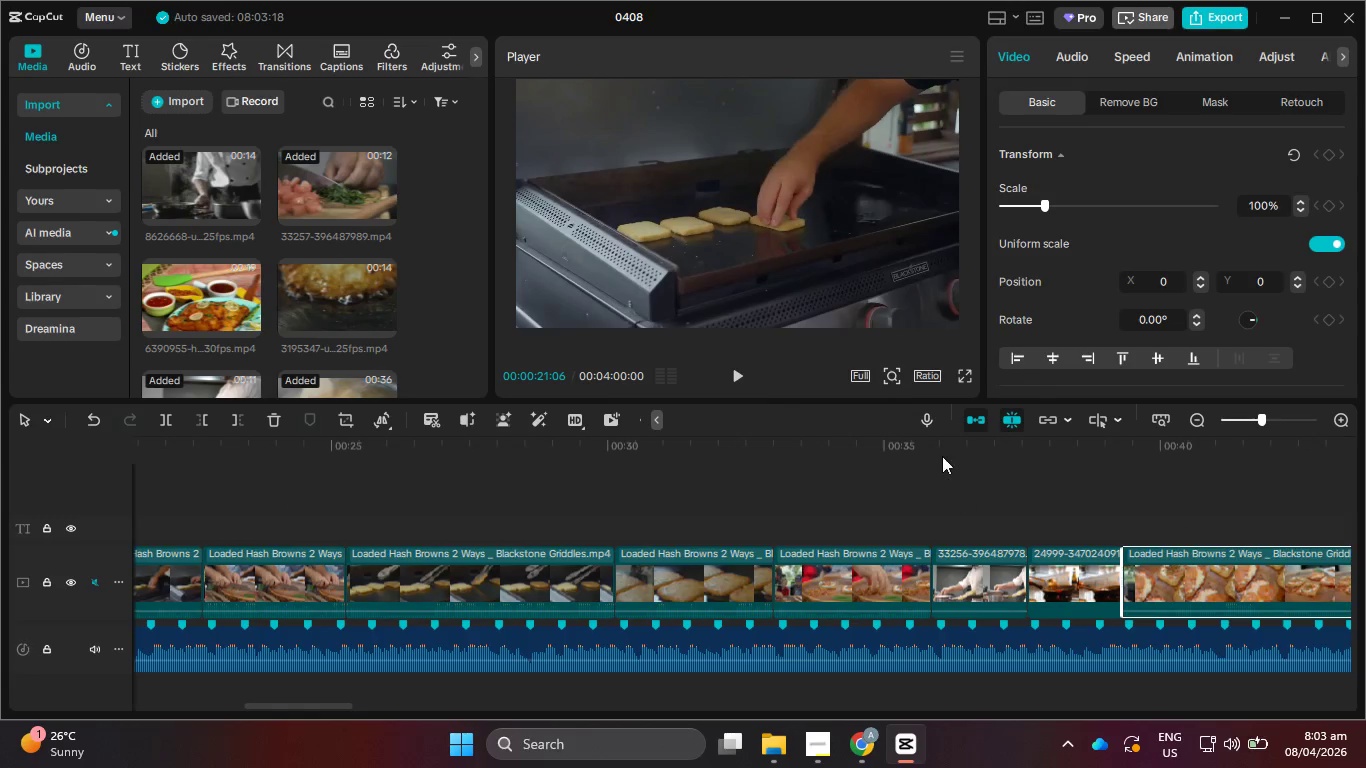 
left_click_drag(start_coordinate=[940, 448], to_coordinate=[571, 535])
 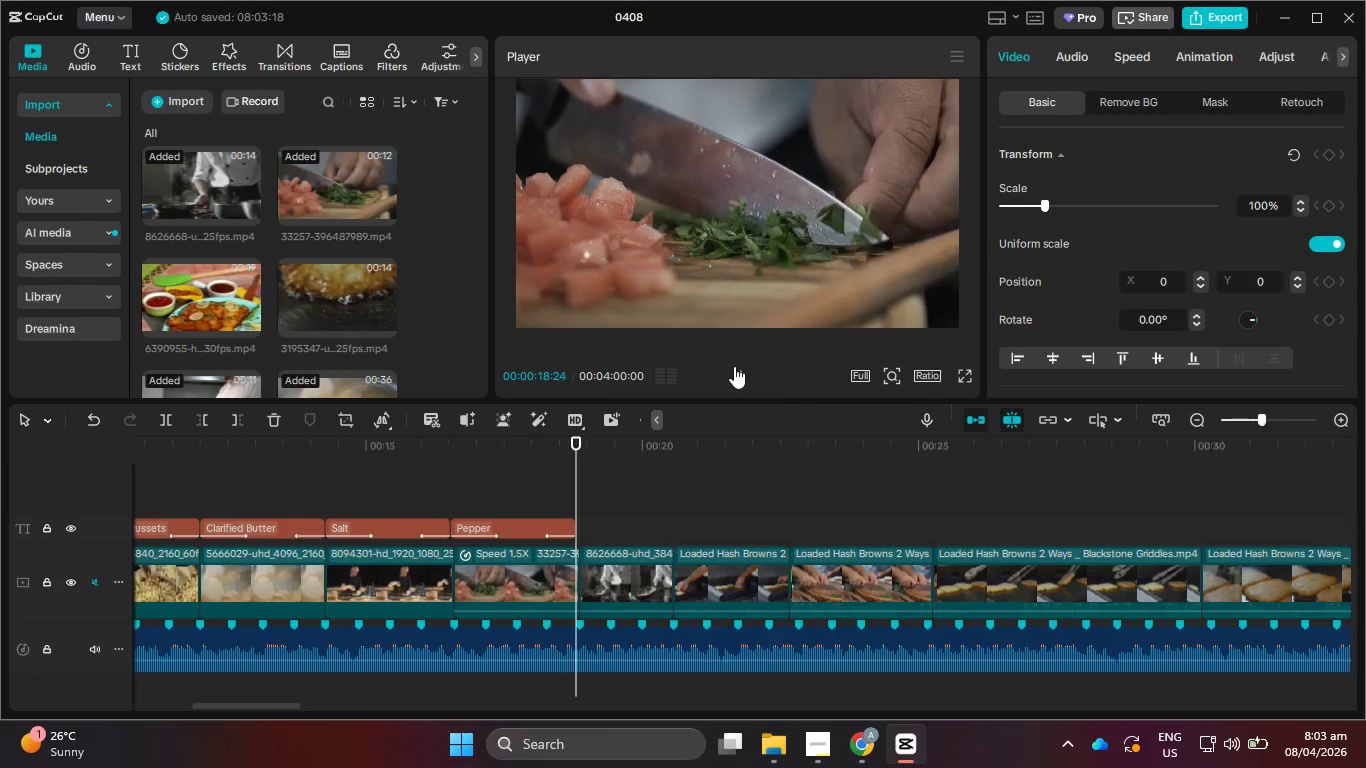 
double_click([736, 369])
 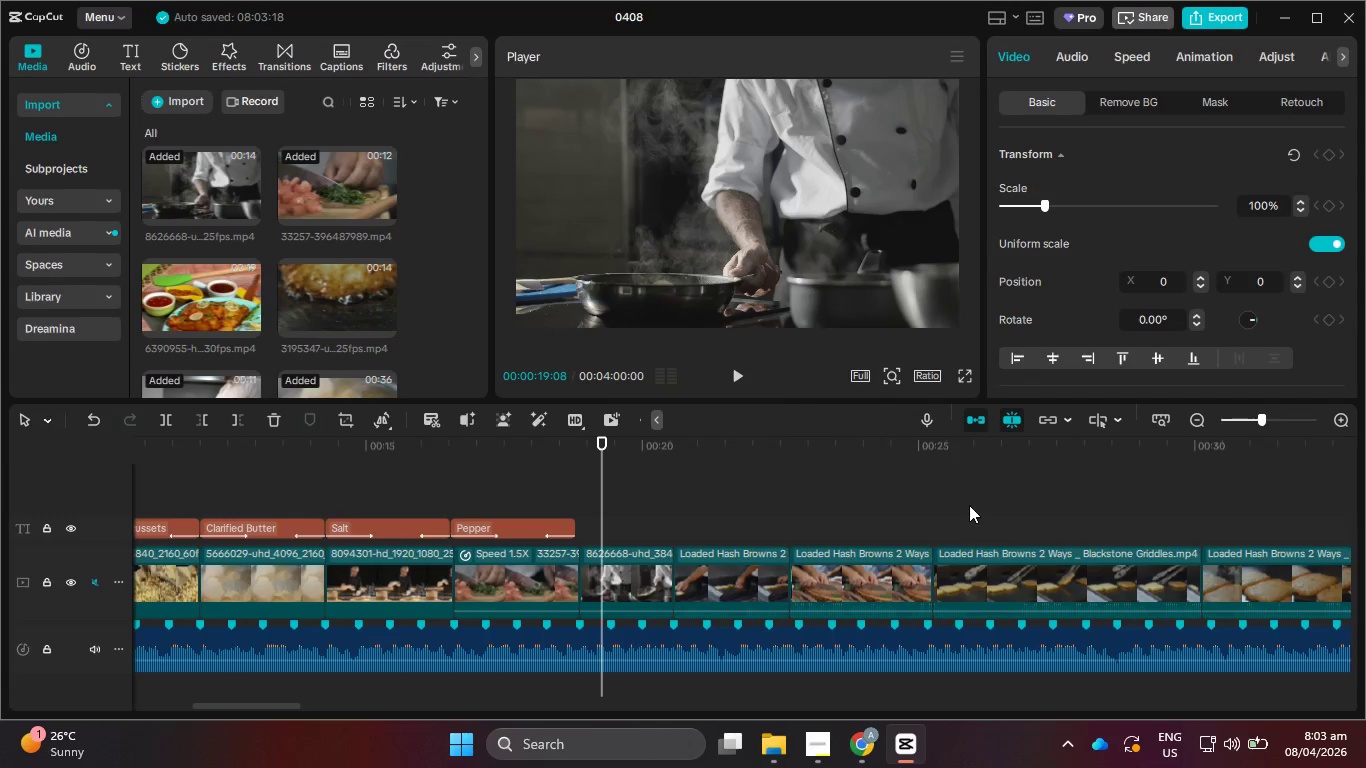 
left_click_drag(start_coordinate=[912, 454], to_coordinate=[615, 471])
 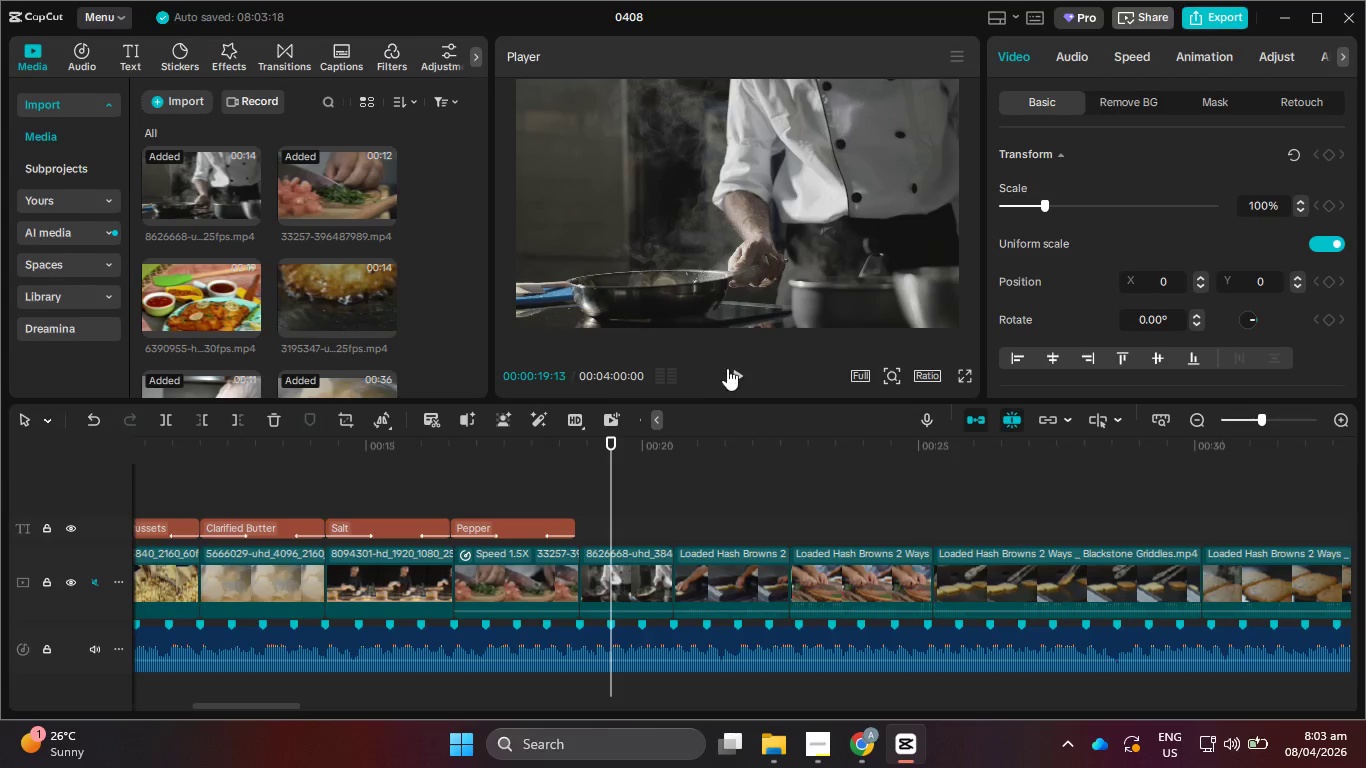 
left_click([738, 377])
 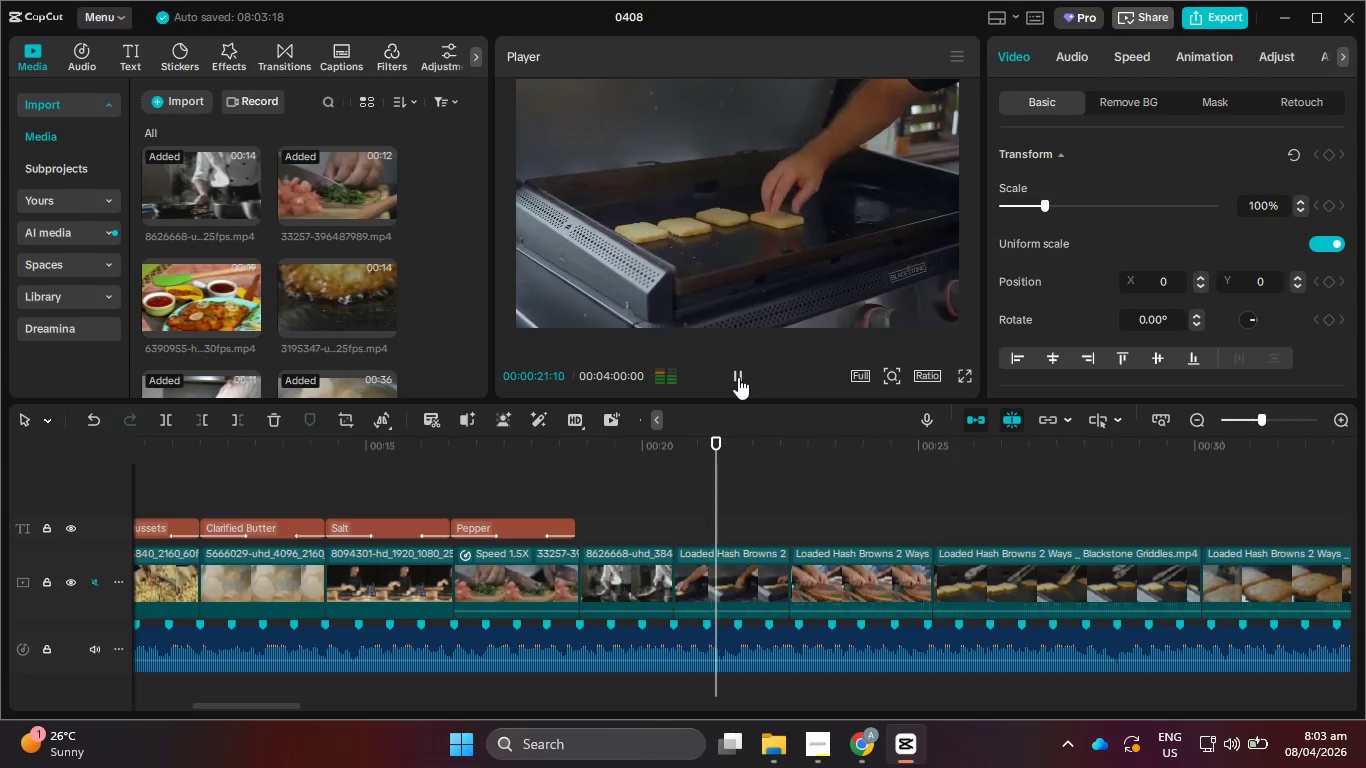 
left_click([738, 377])
 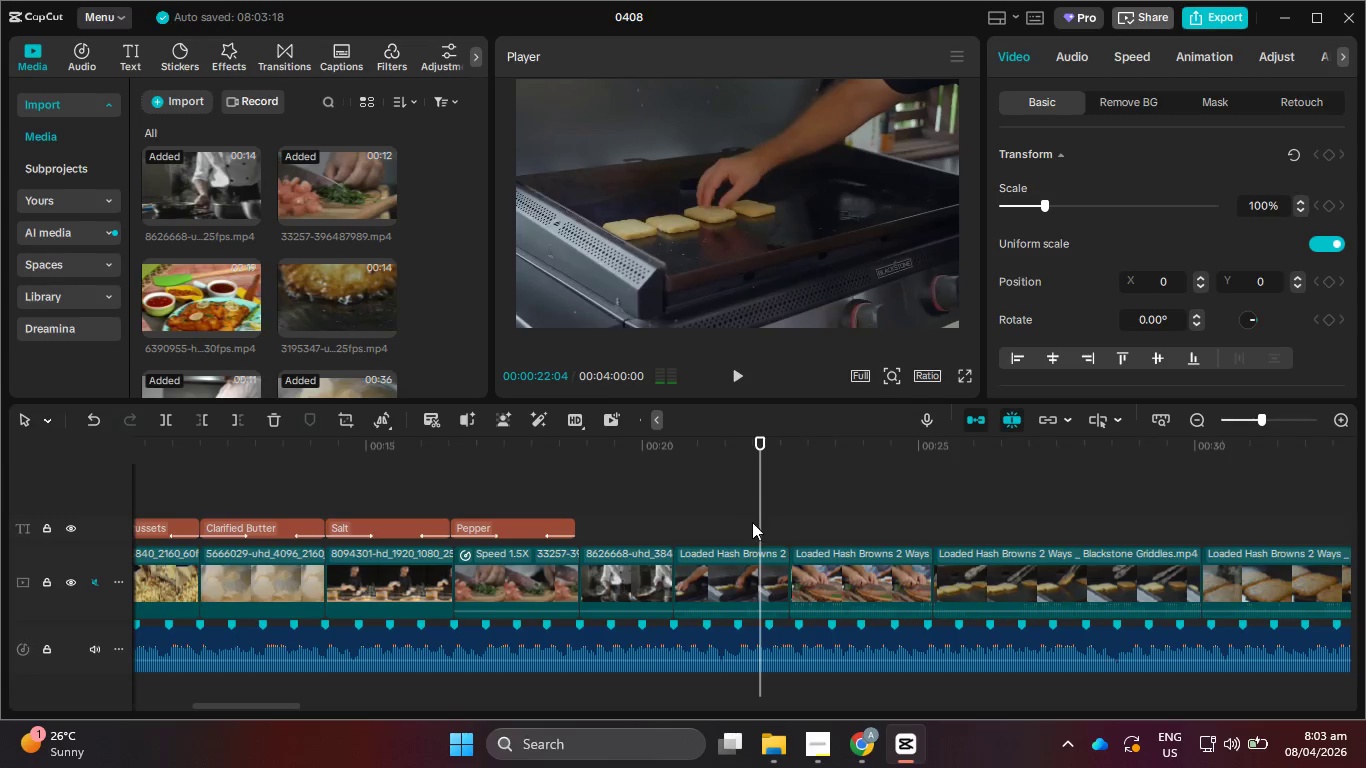 
left_click_drag(start_coordinate=[763, 525], to_coordinate=[756, 527])
 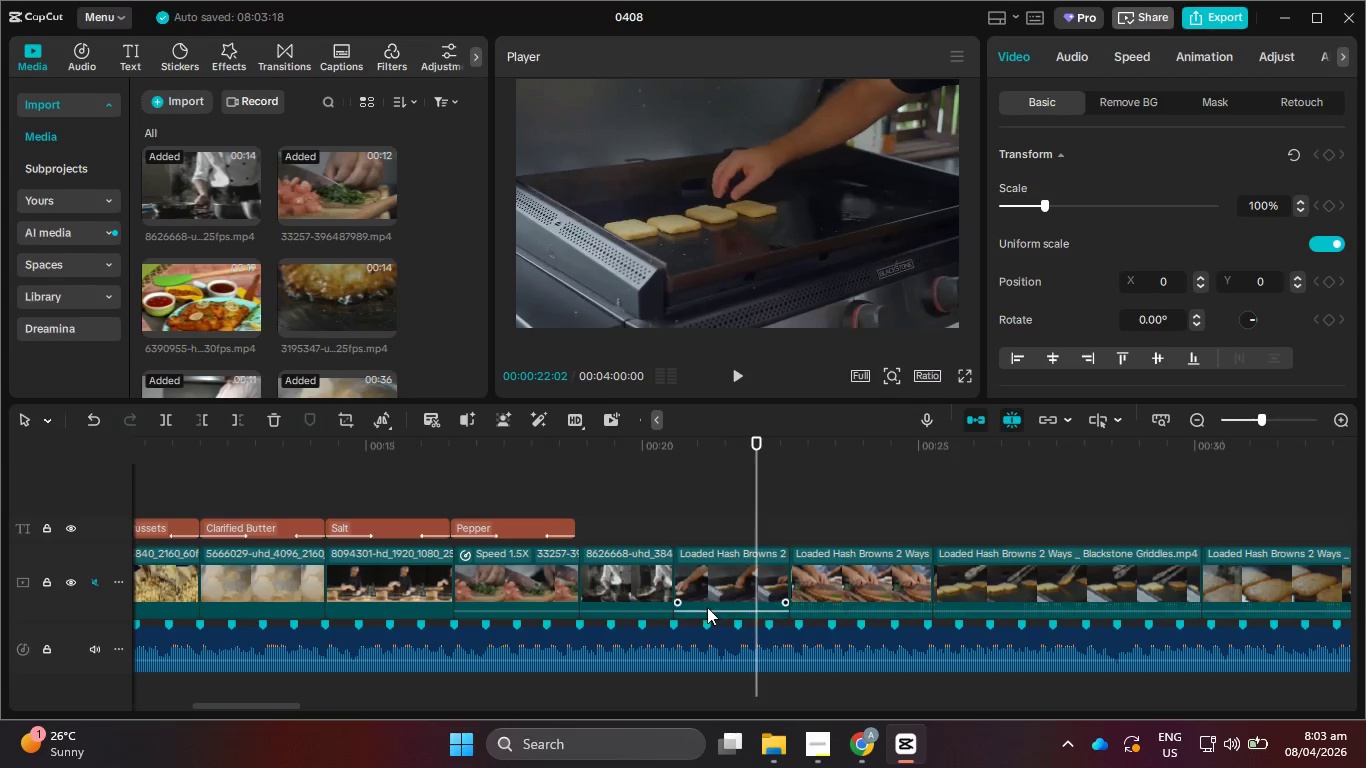 
left_click([707, 607])
 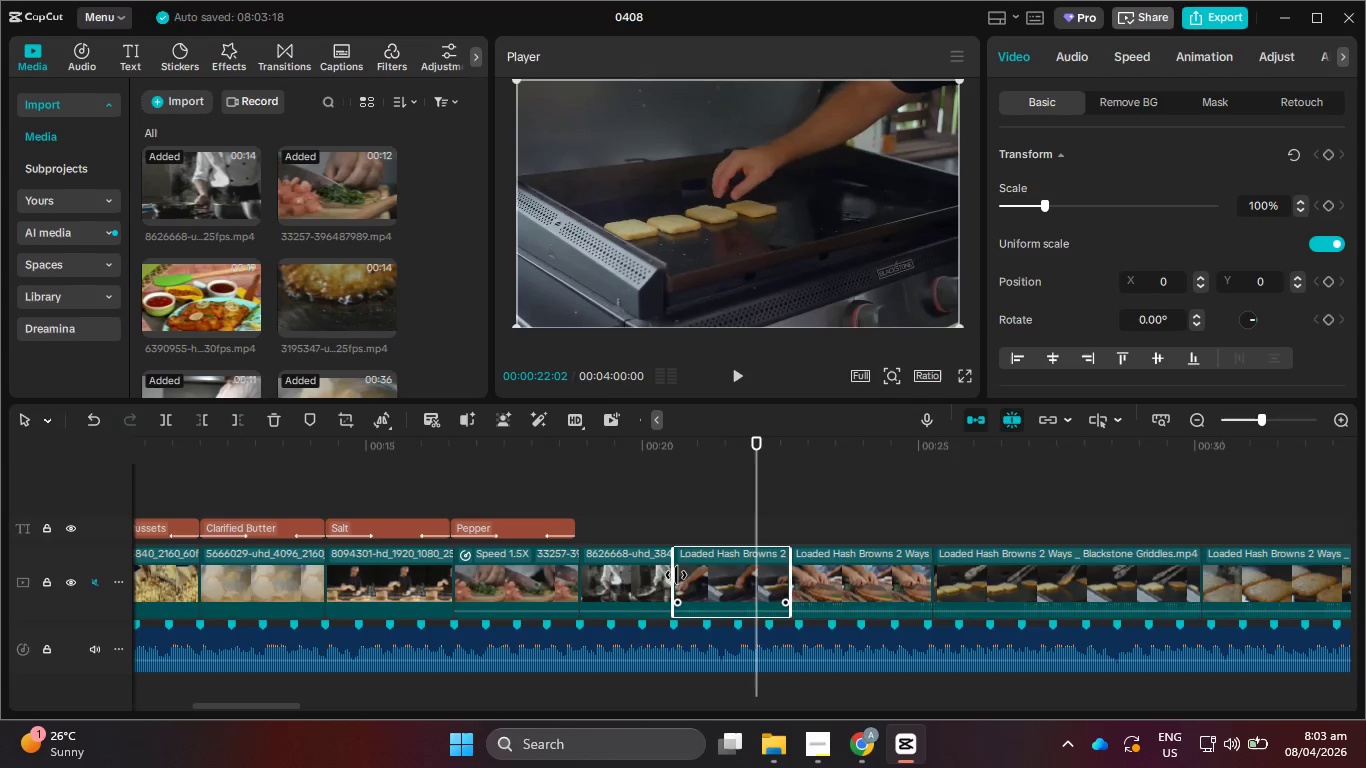 
left_click_drag(start_coordinate=[672, 573], to_coordinate=[658, 572])
 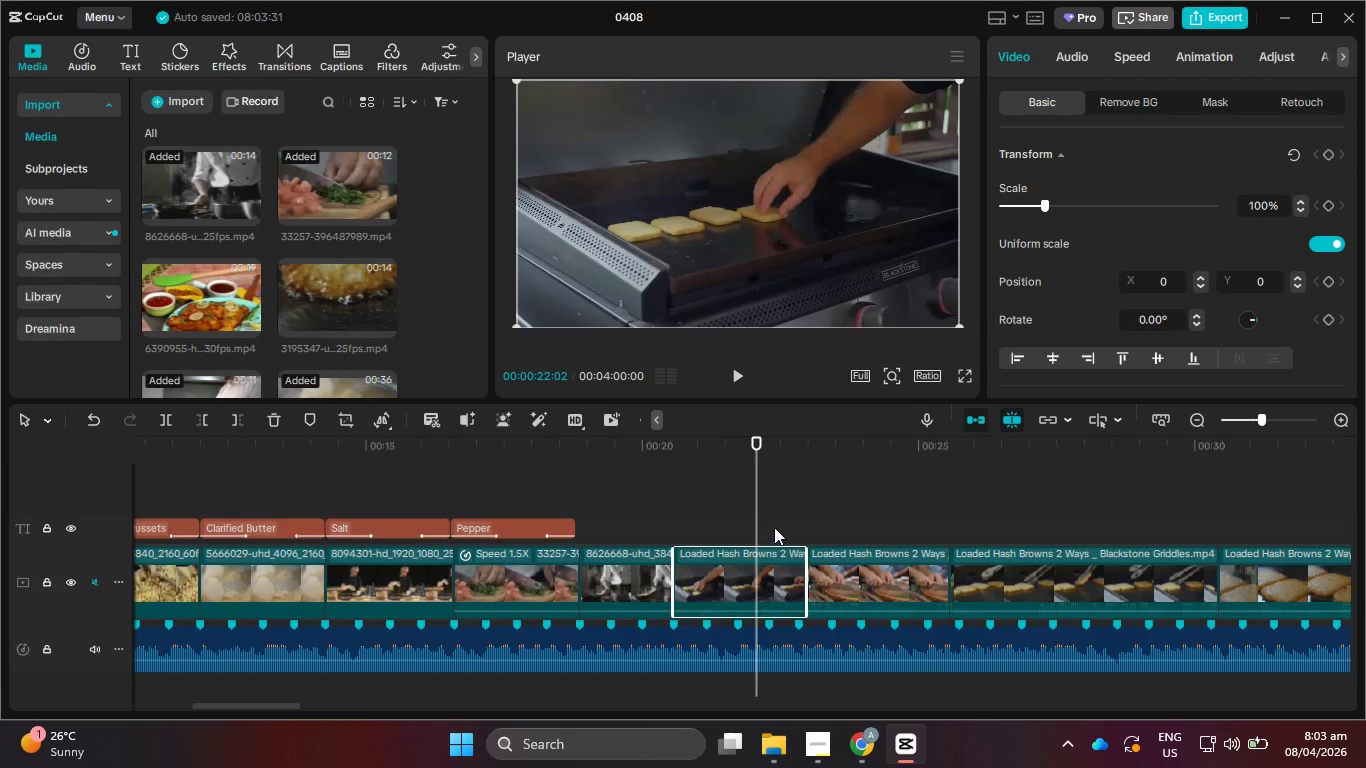 
left_click_drag(start_coordinate=[754, 514], to_coordinate=[771, 520])
 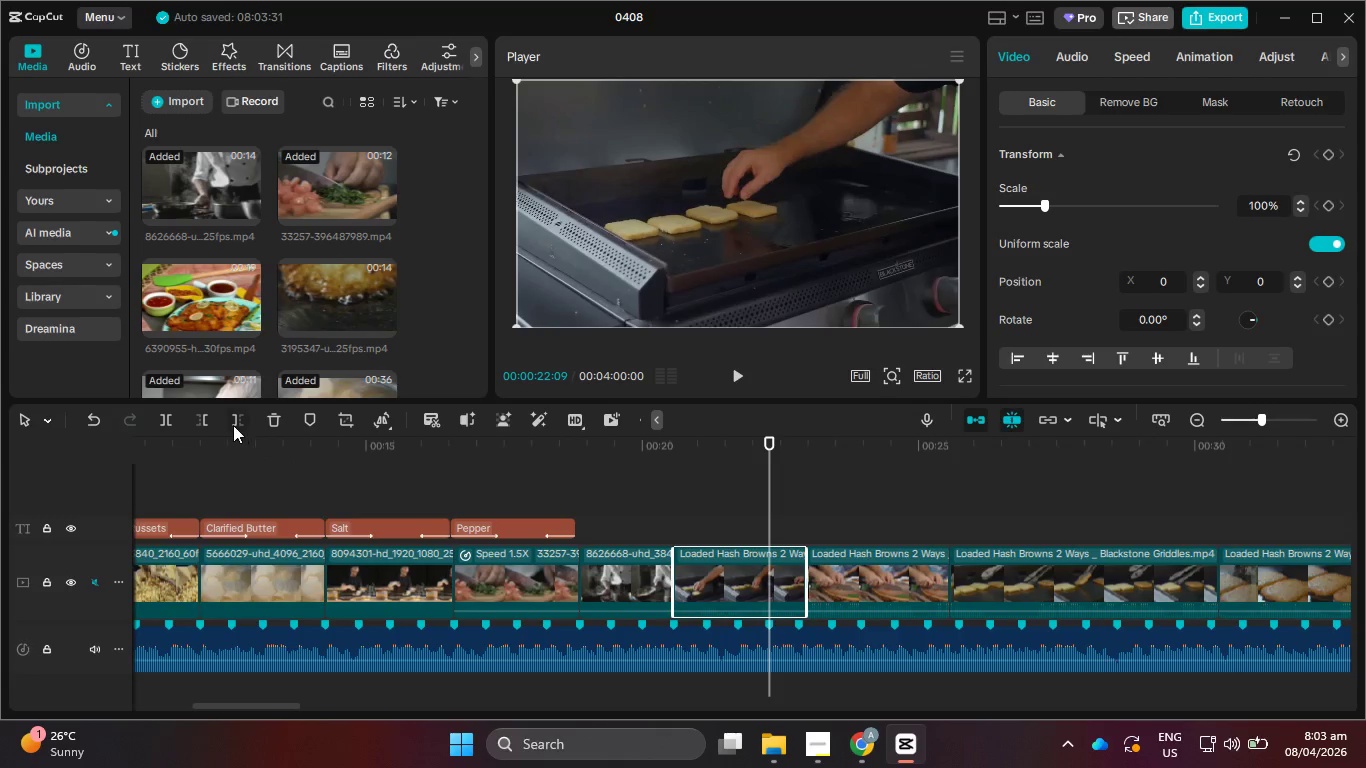 
left_click([238, 418])
 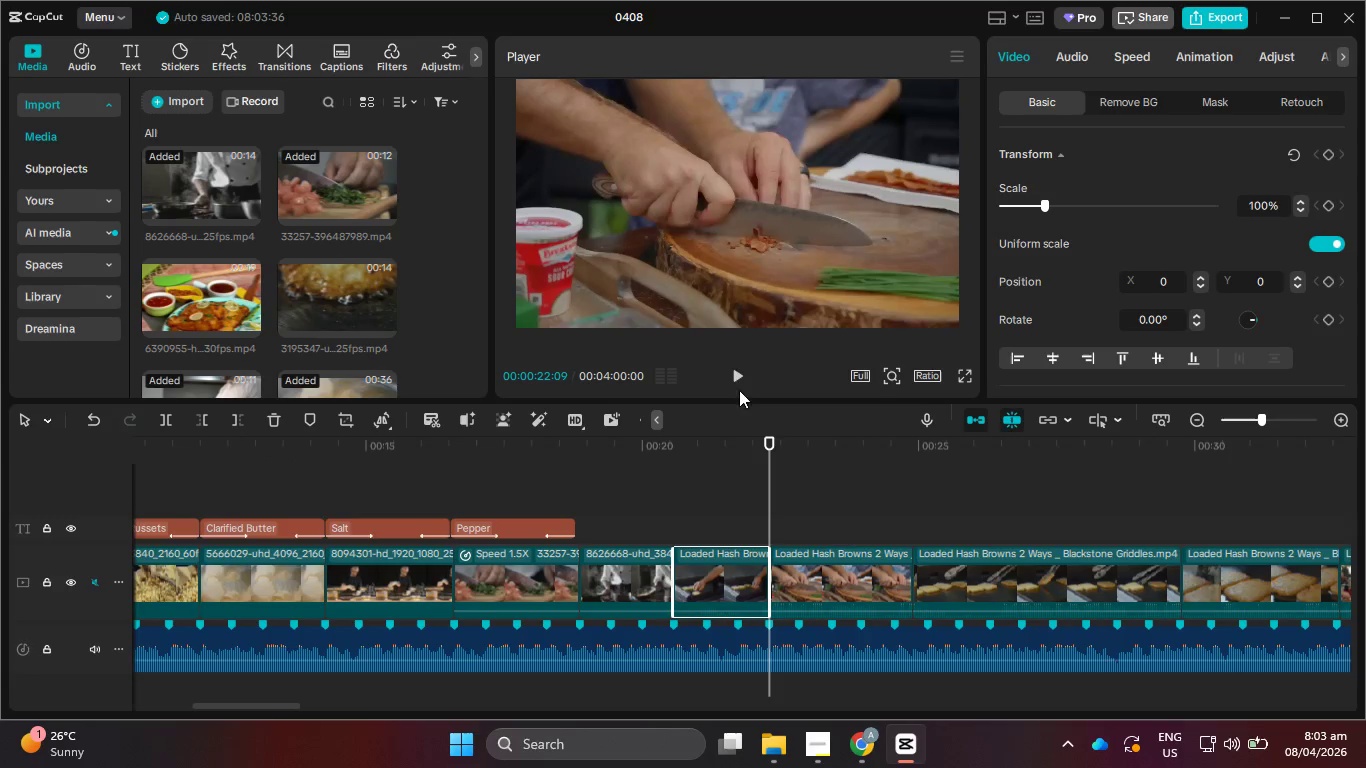 
left_click([737, 365])
 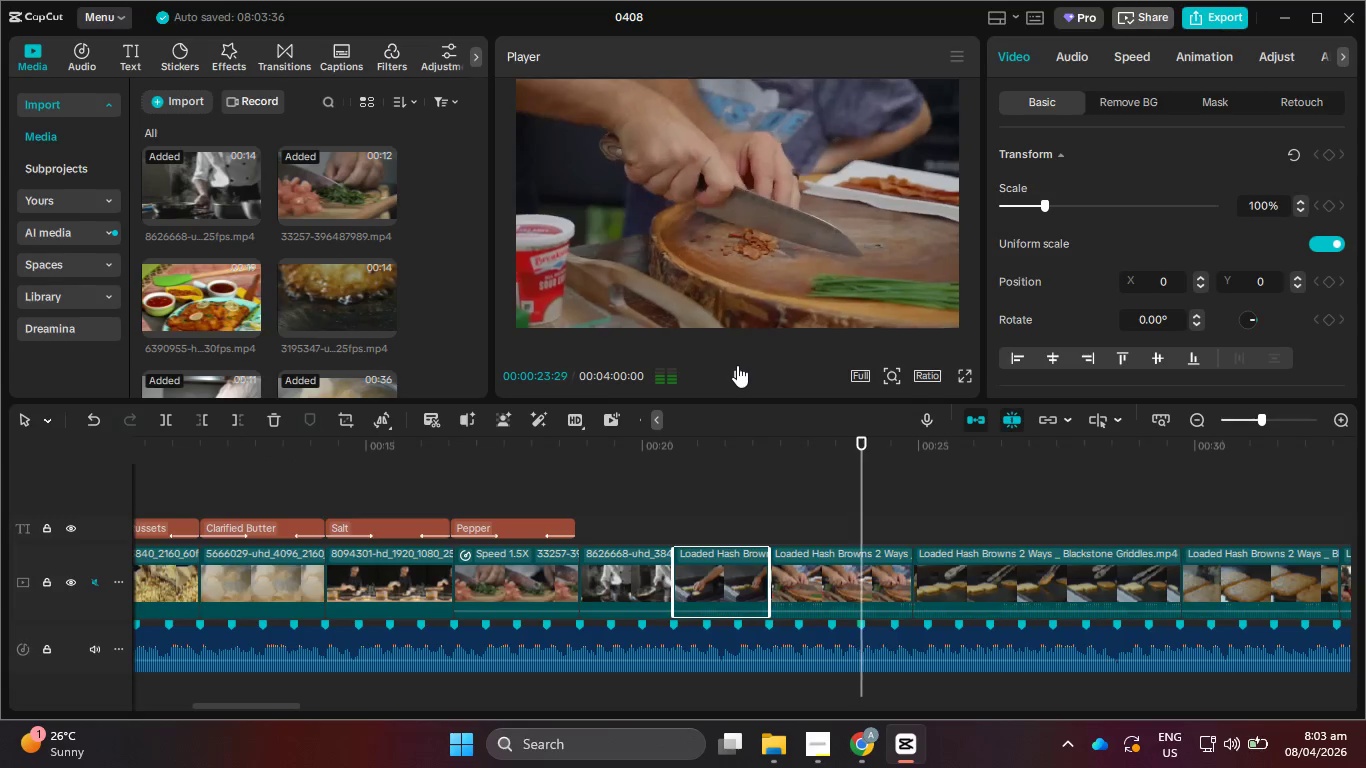 
left_click([737, 365])
 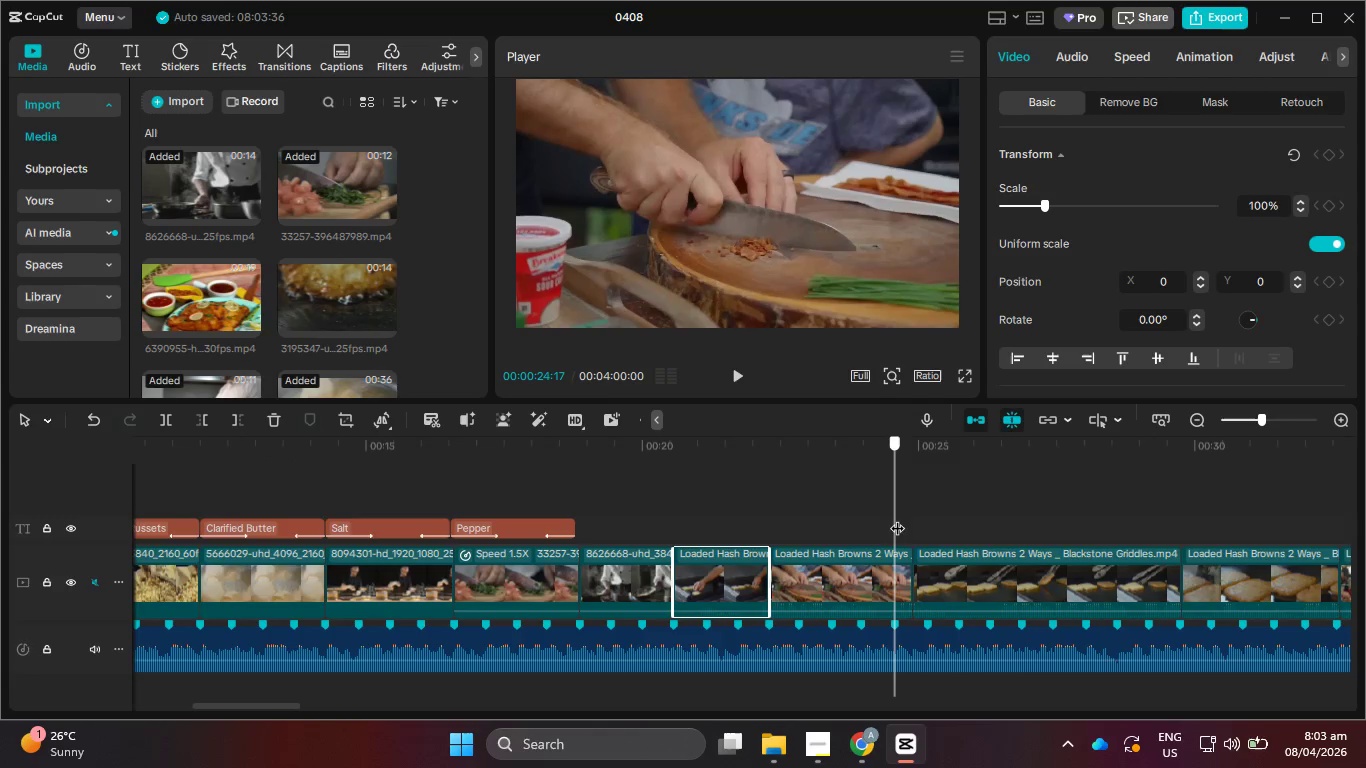 
left_click([242, 420])
 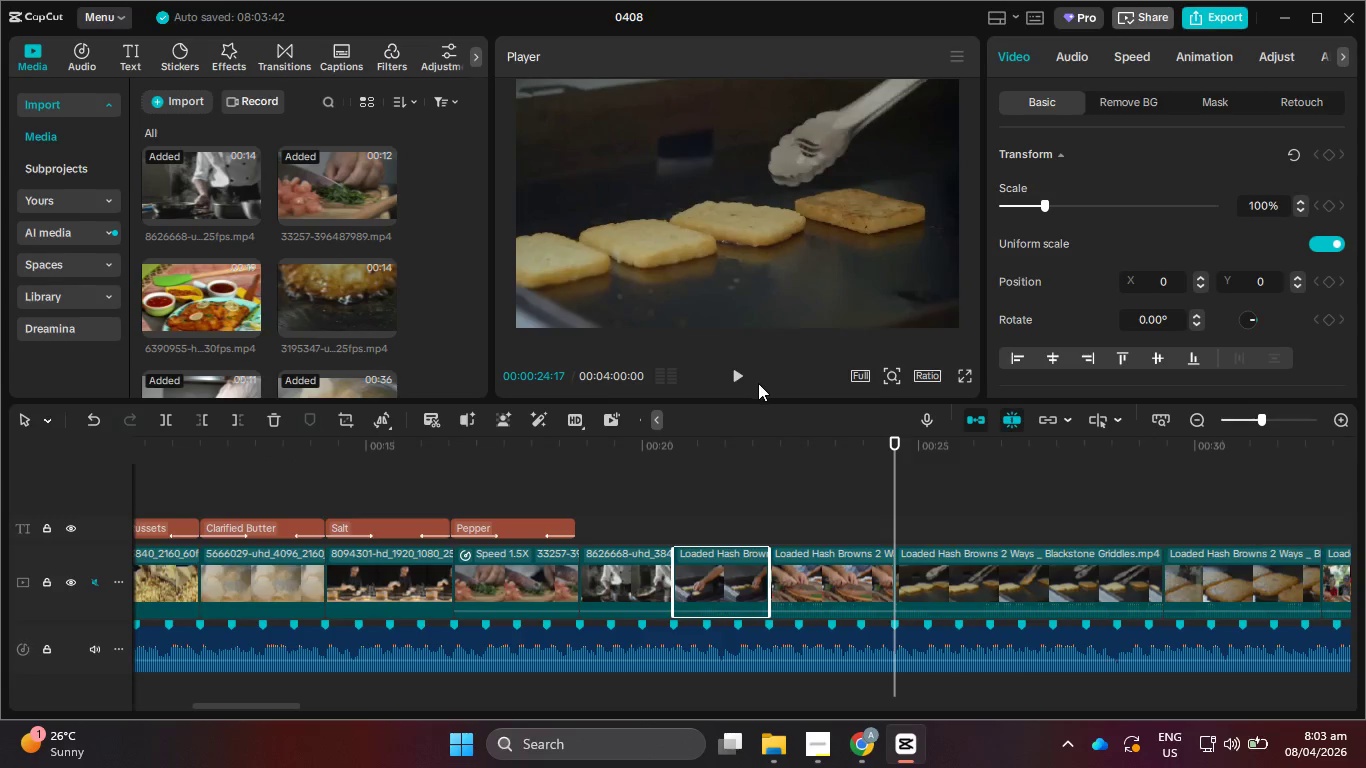 
left_click([736, 376])
 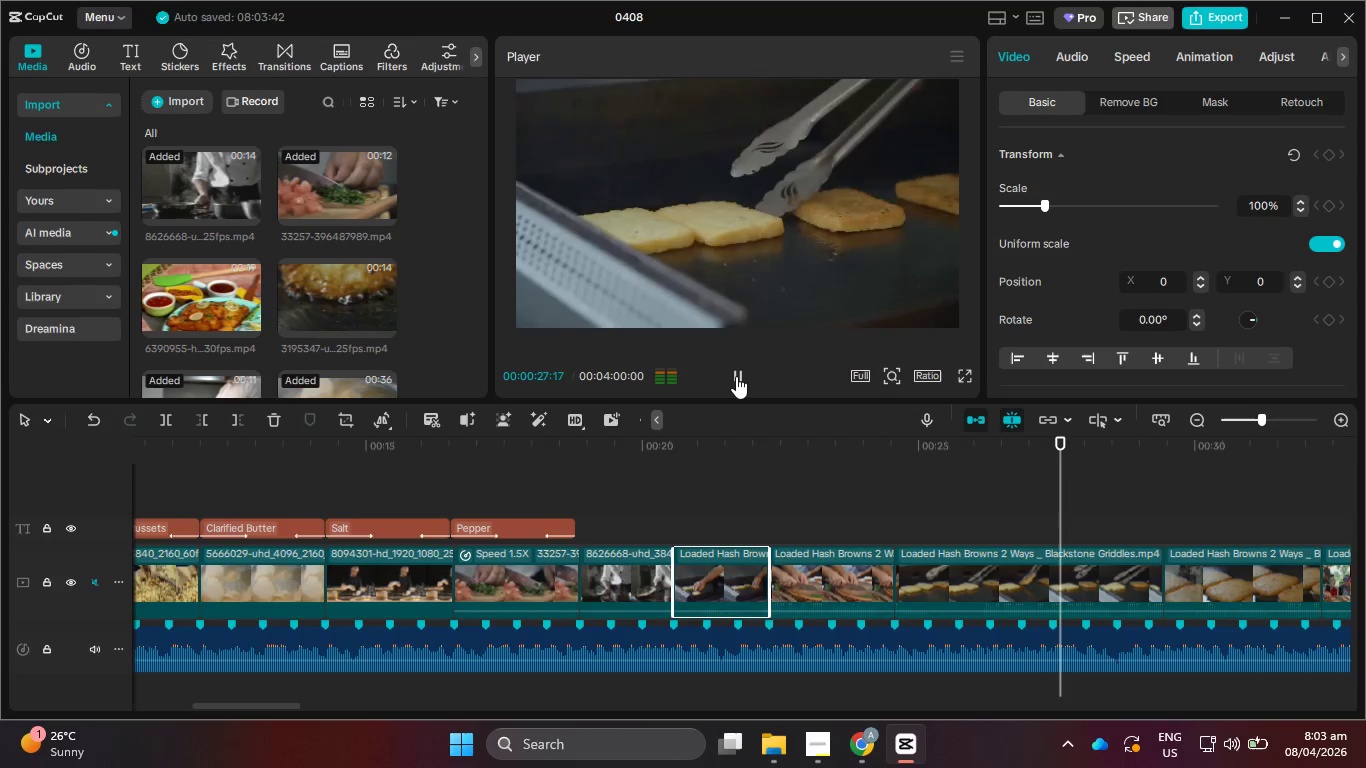 
left_click([736, 376])
 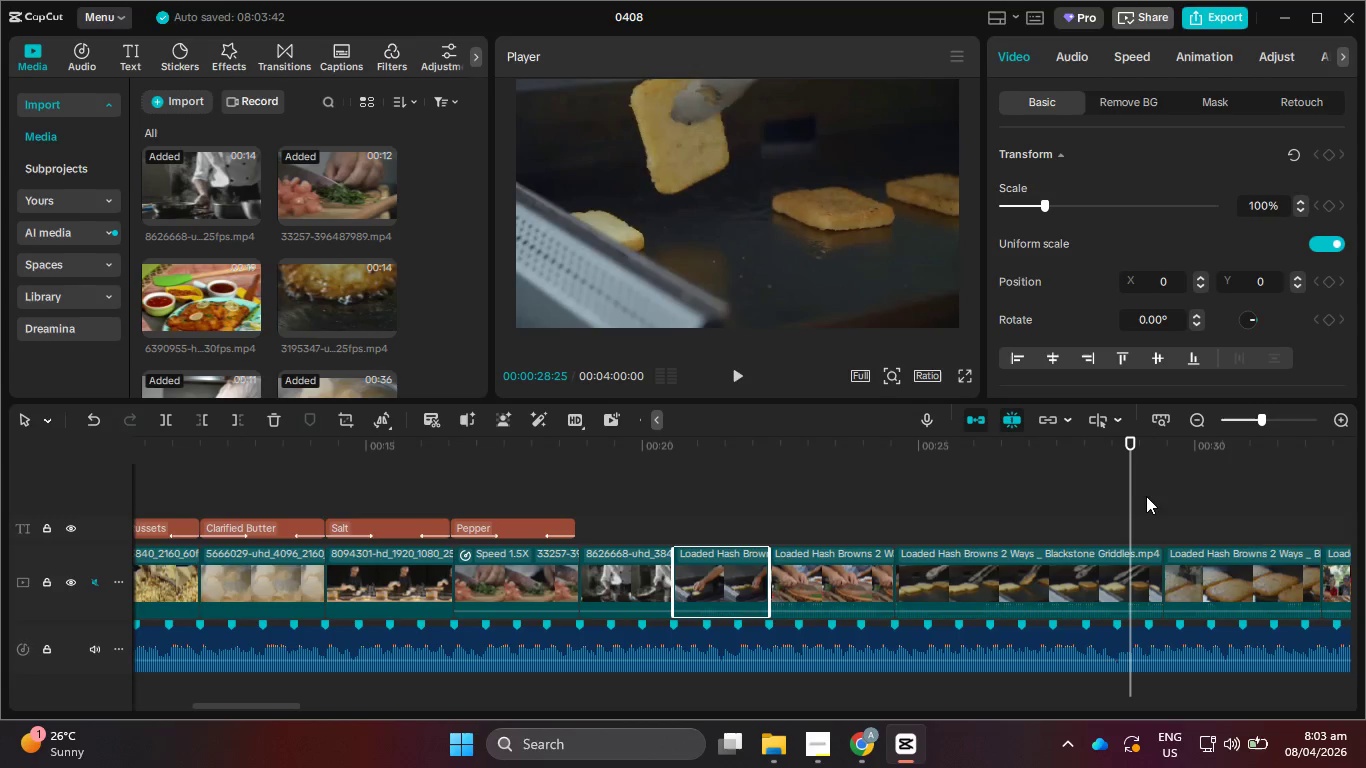 
left_click_drag(start_coordinate=[1121, 497], to_coordinate=[1081, 494])
 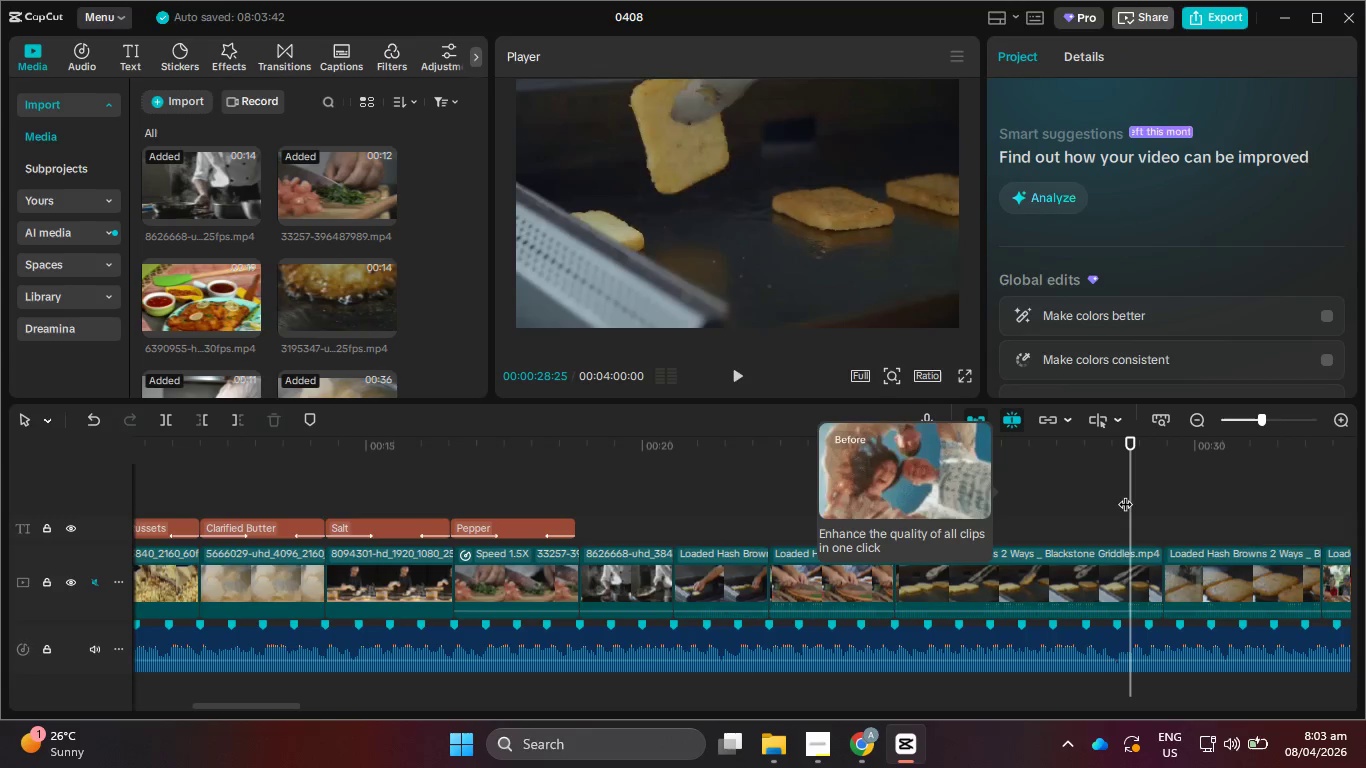 
left_click_drag(start_coordinate=[1125, 494], to_coordinate=[1088, 495])
 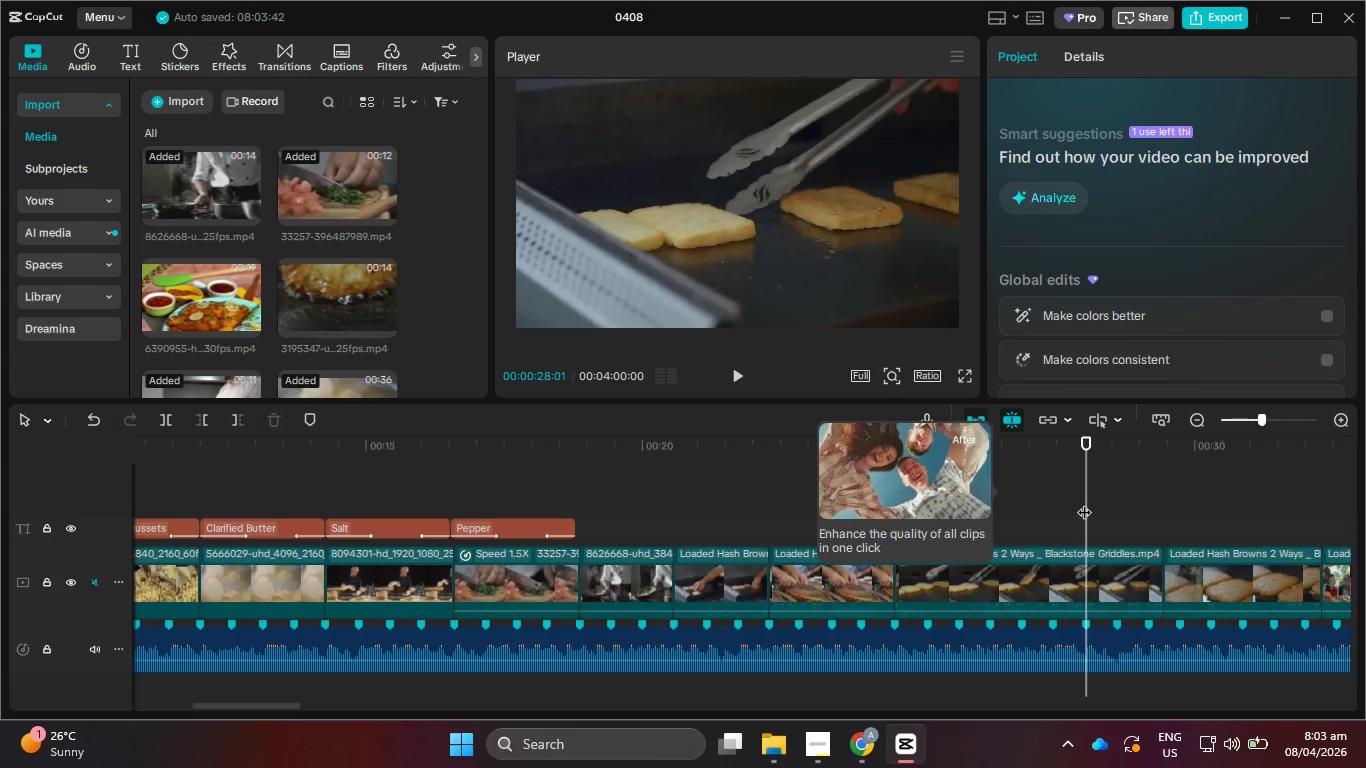 
left_click_drag(start_coordinate=[1091, 501], to_coordinate=[1115, 503])
 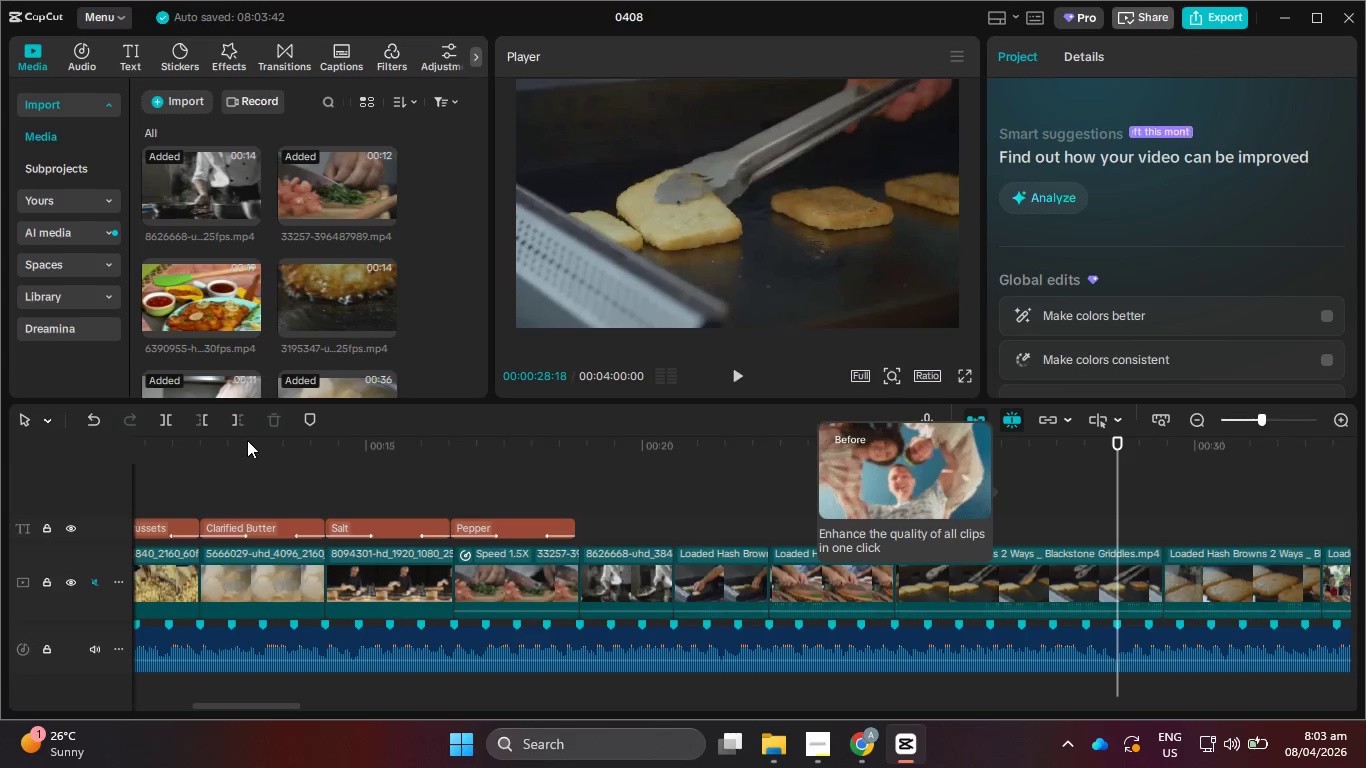 
left_click([237, 422])
 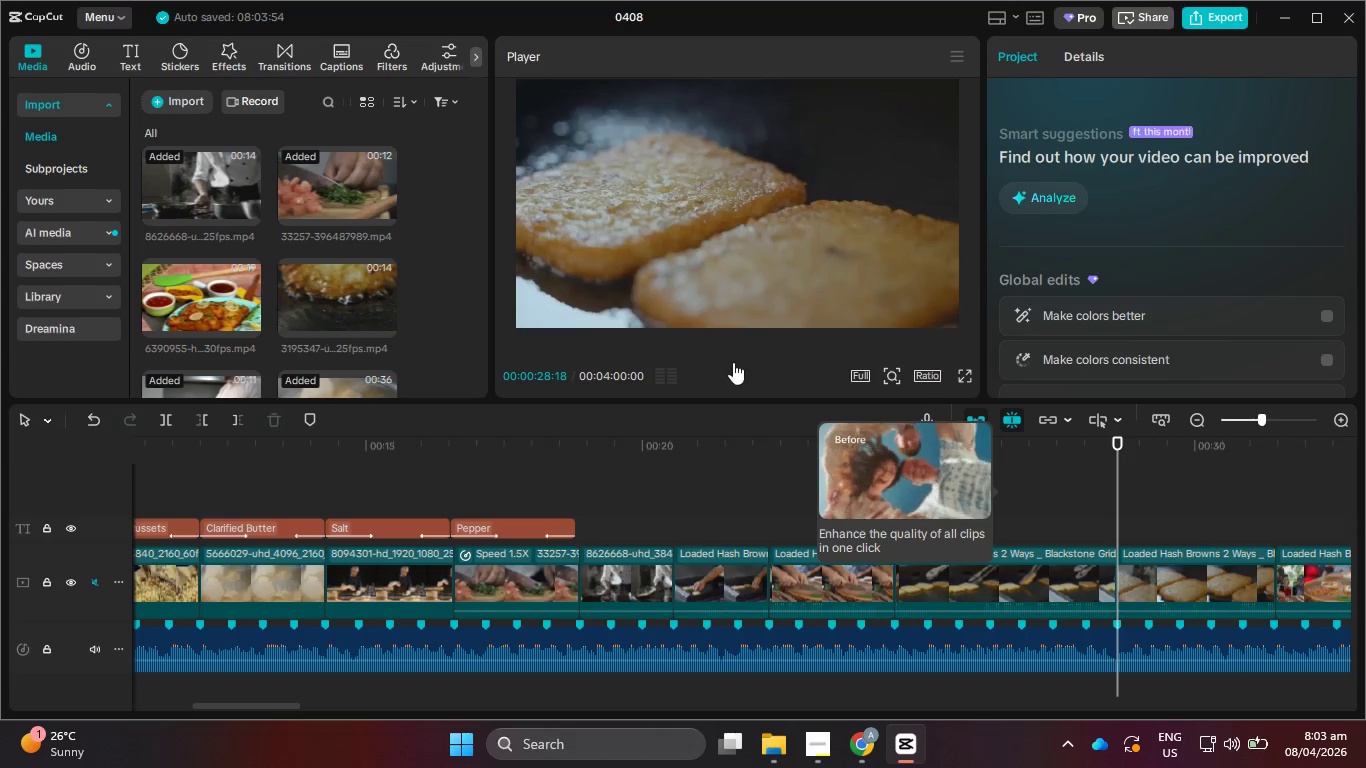 
left_click([732, 374])
 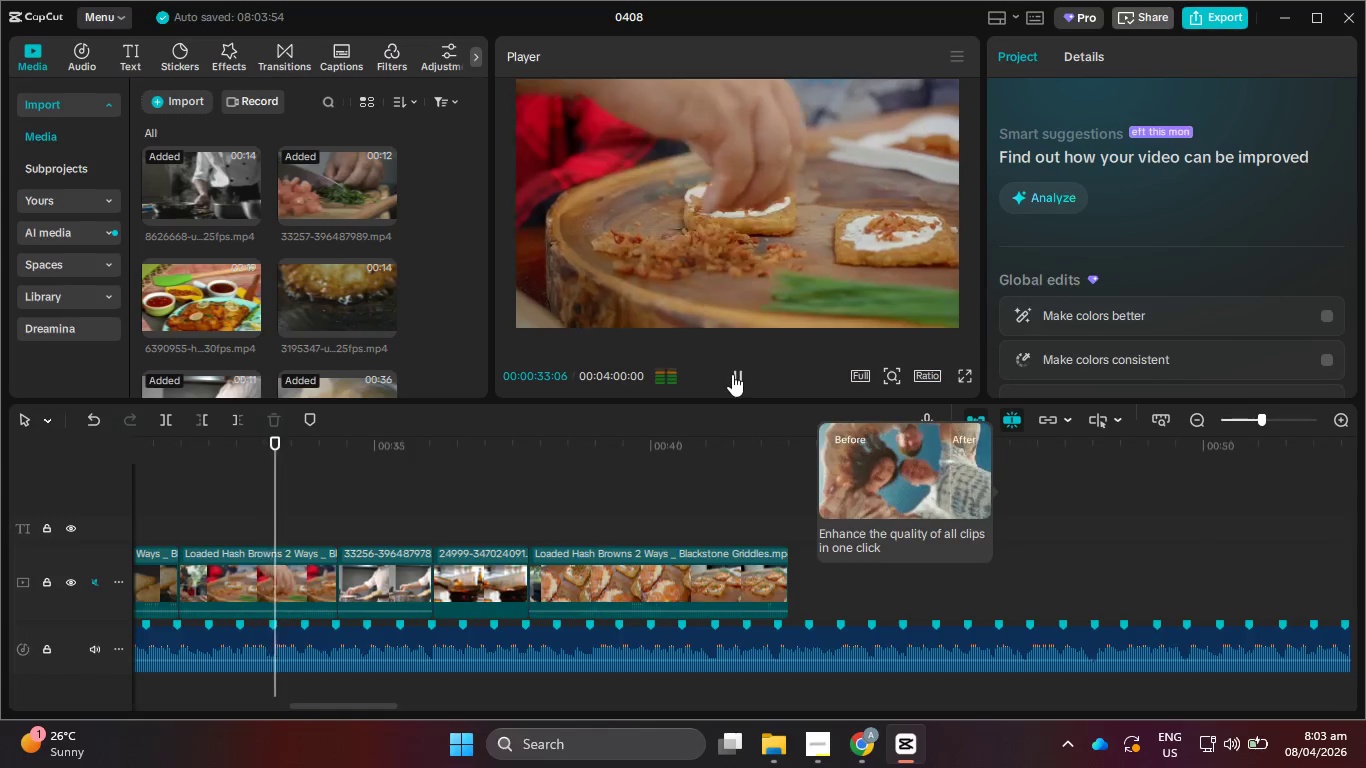 
wait(6.42)
 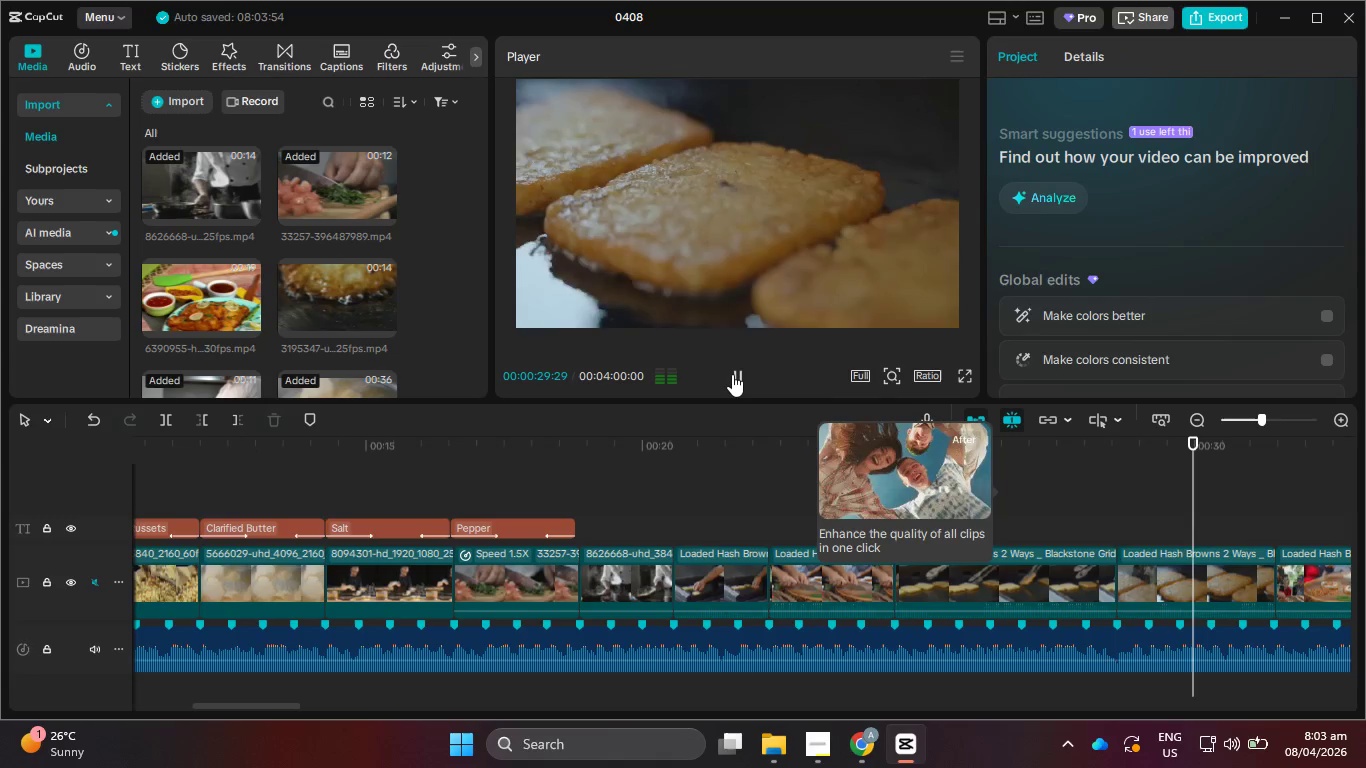 
double_click([732, 374])
 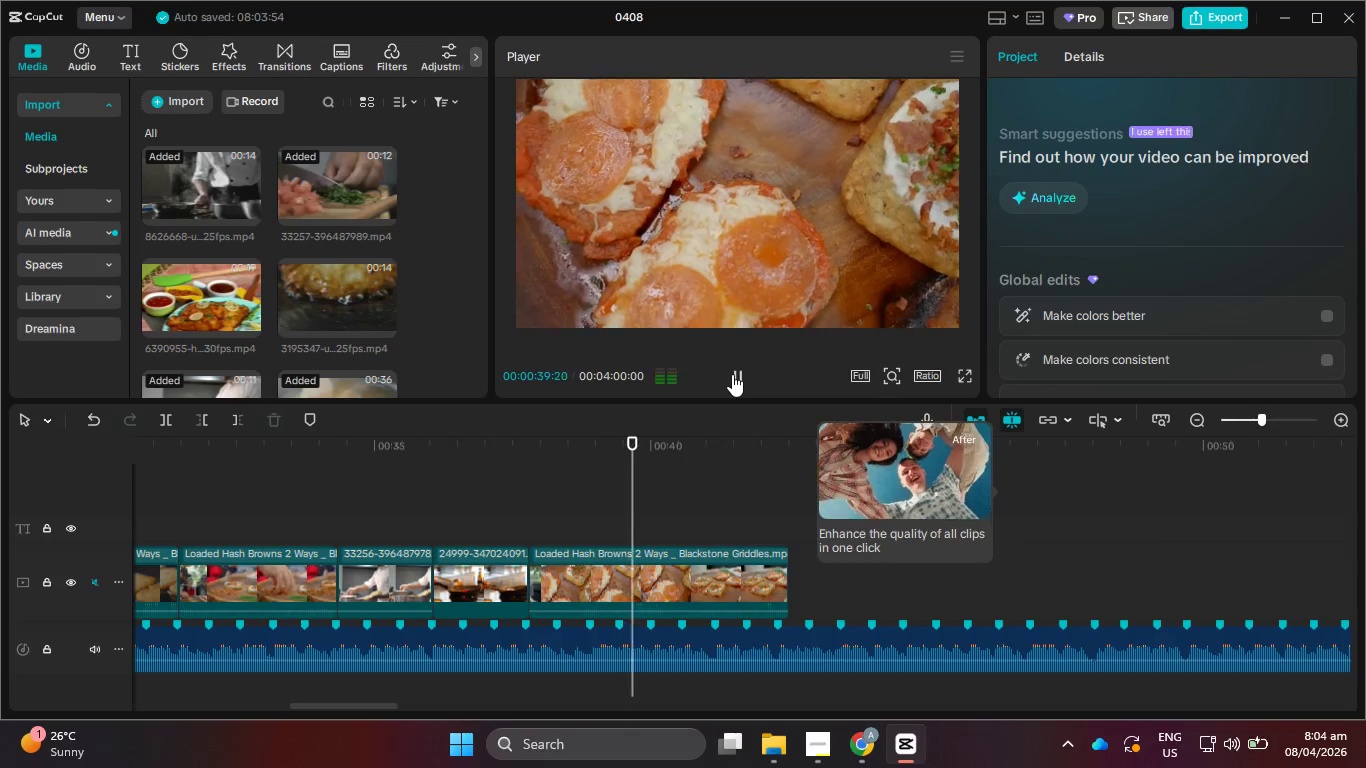 
wait(7.06)
 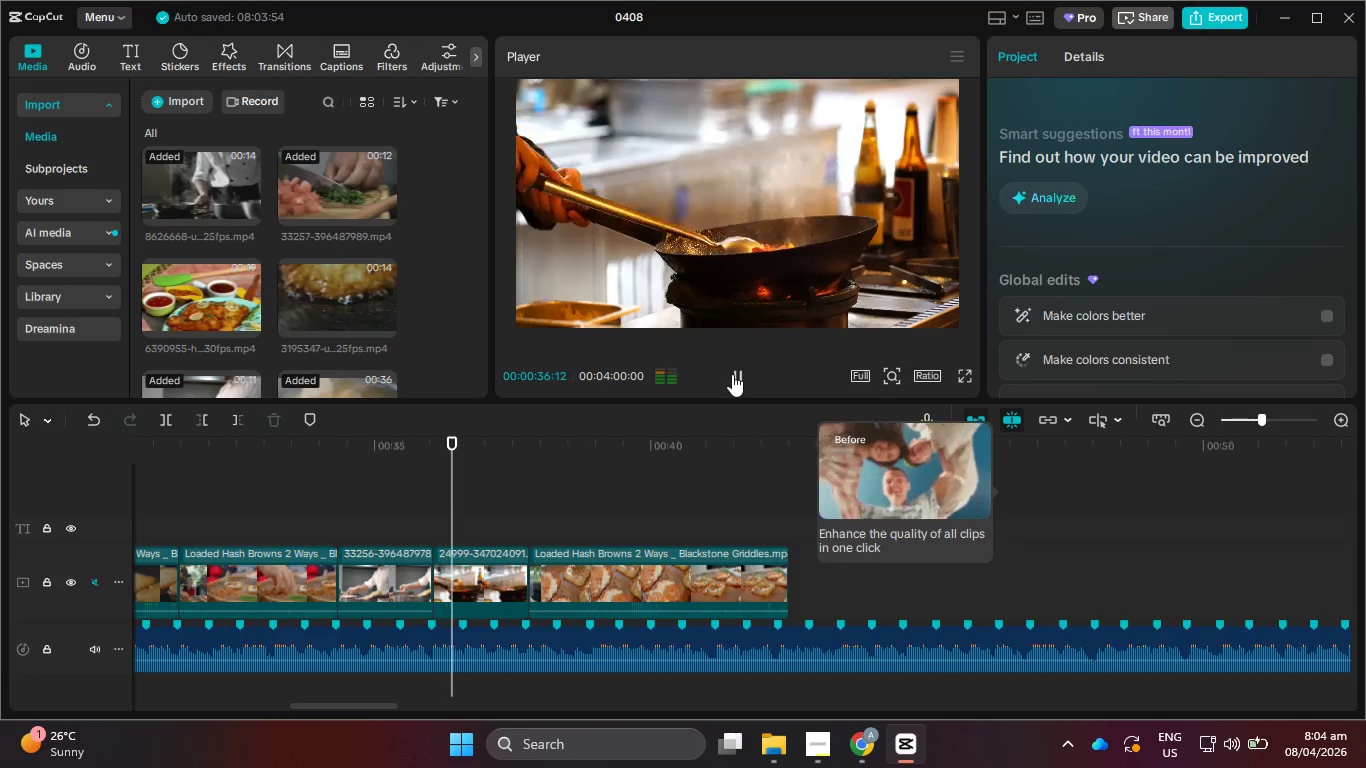 
left_click([732, 374])
 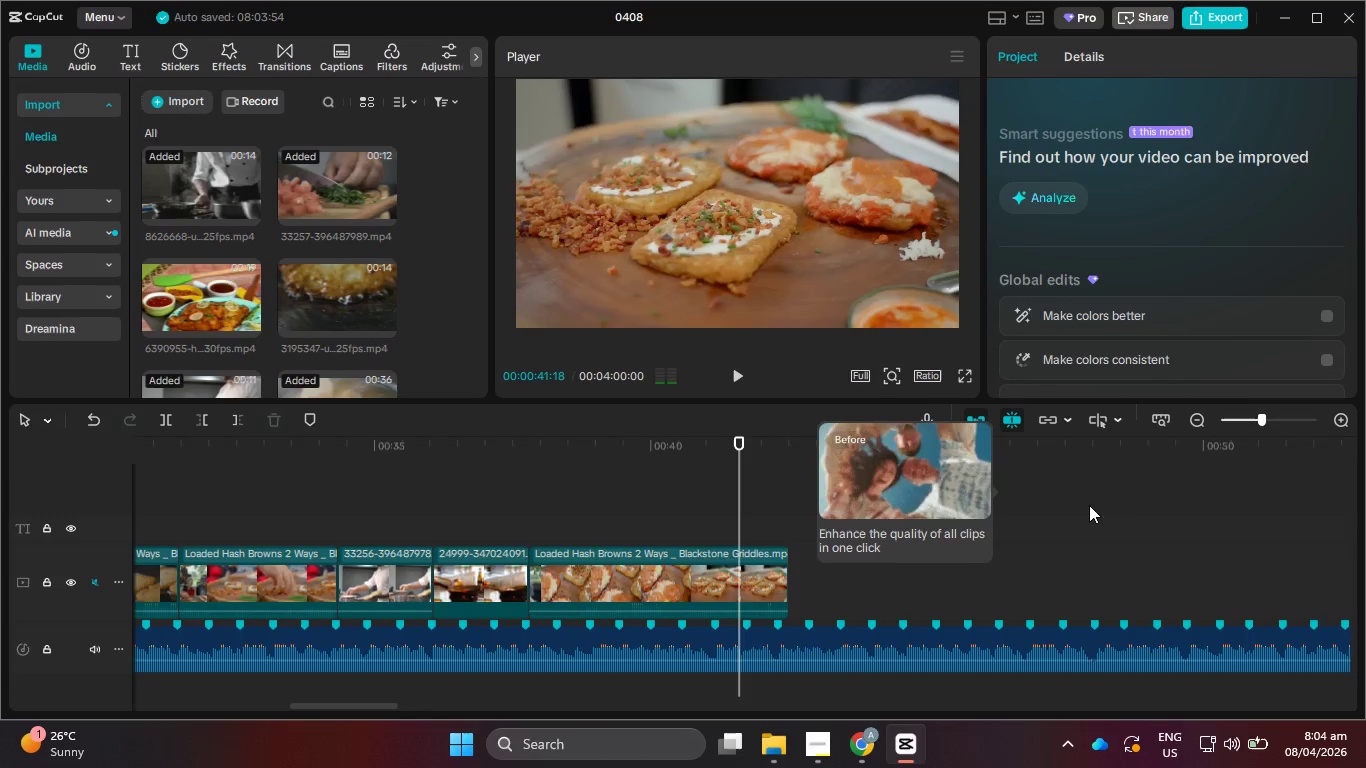 
left_click([1121, 511])
 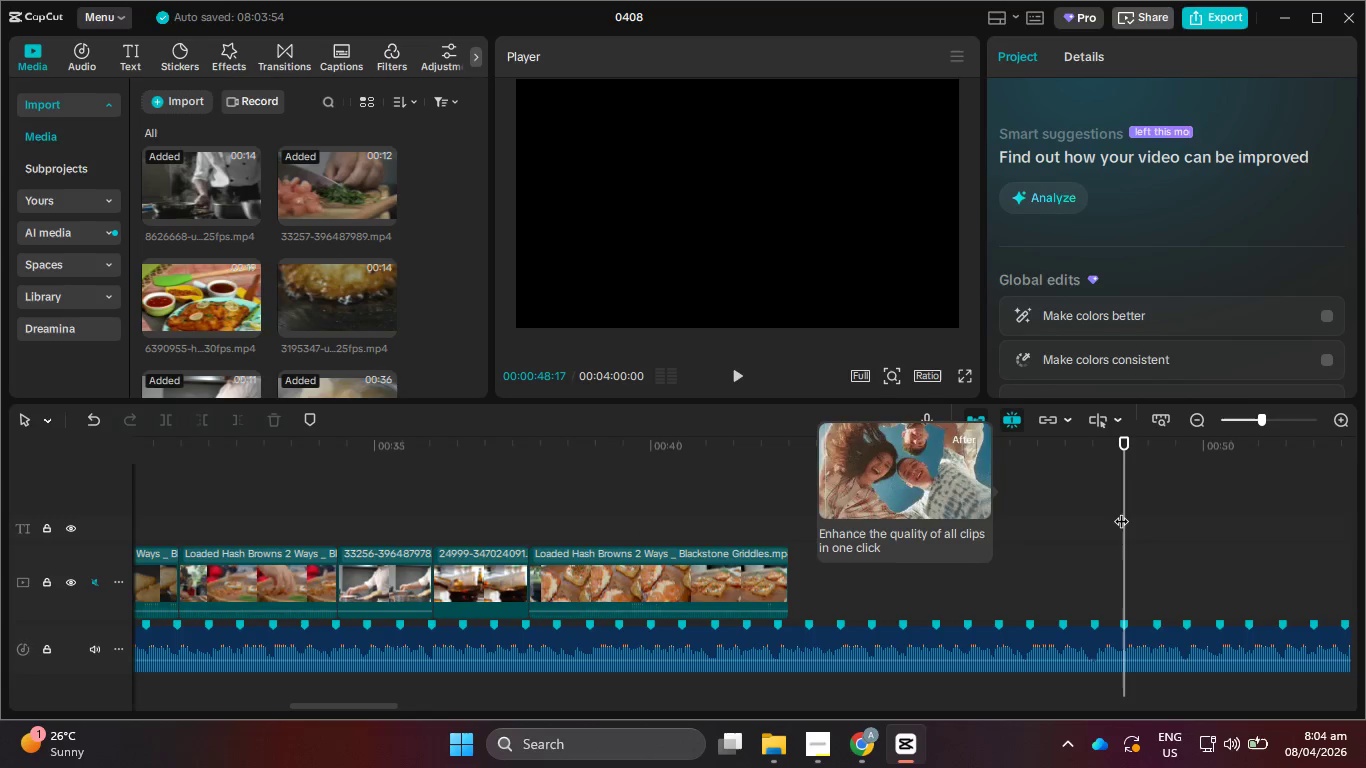 
left_click_drag(start_coordinate=[1121, 511], to_coordinate=[223, 545])
 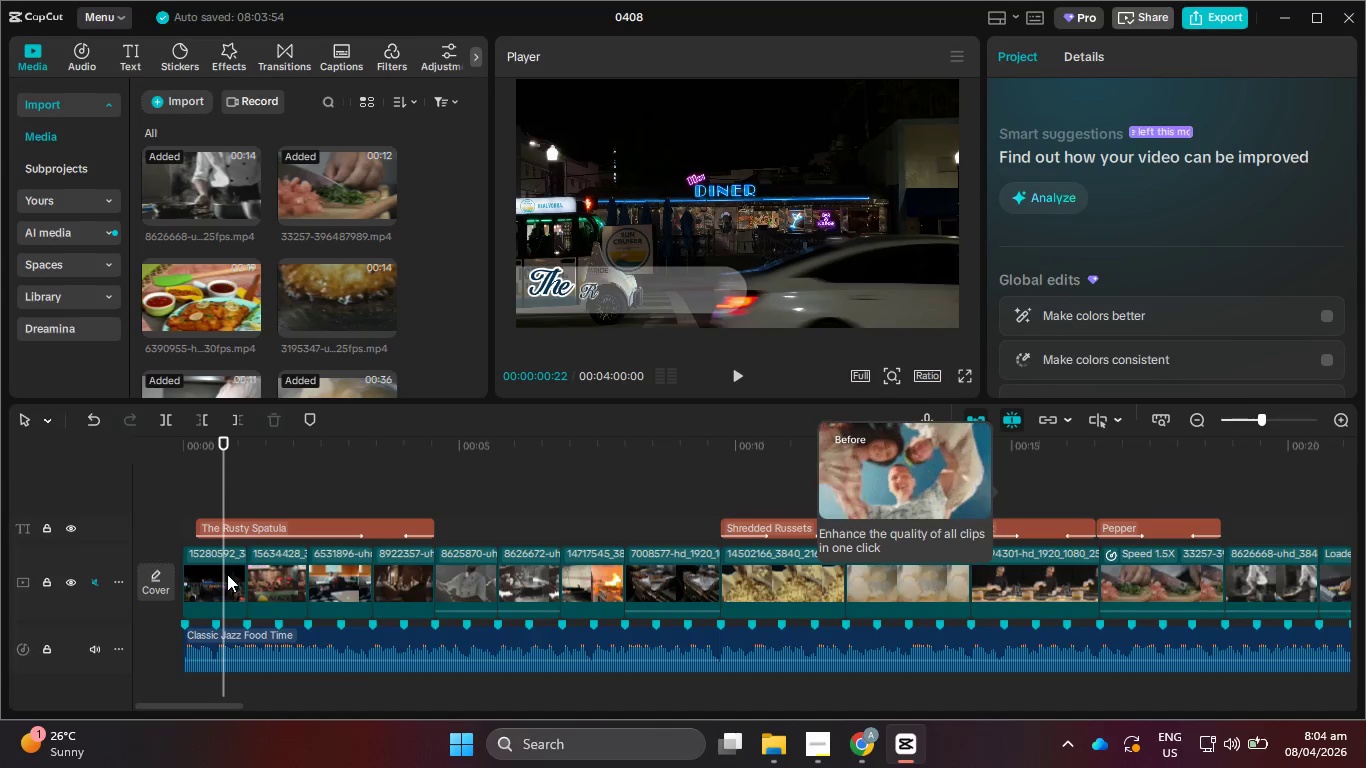 
left_click([227, 574])
 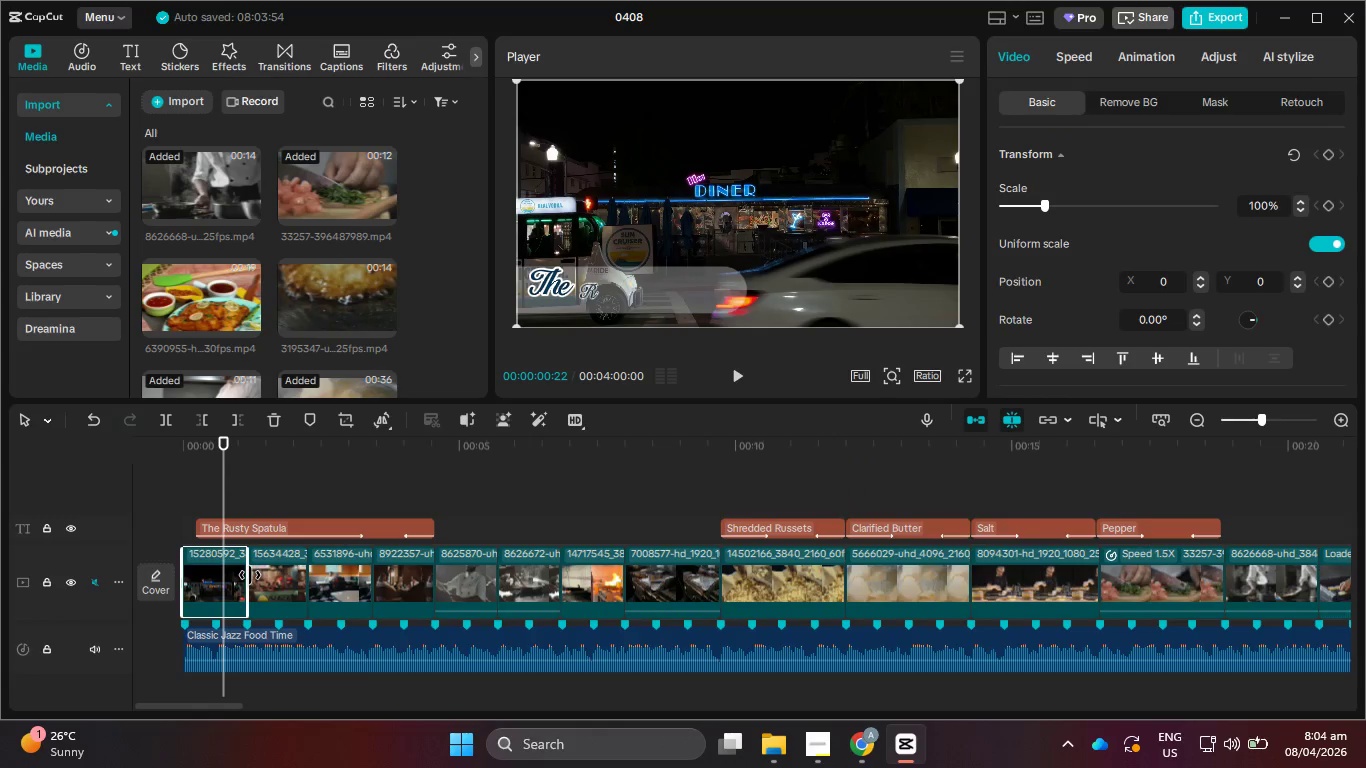 
left_click_drag(start_coordinate=[250, 575], to_coordinate=[310, 575])
 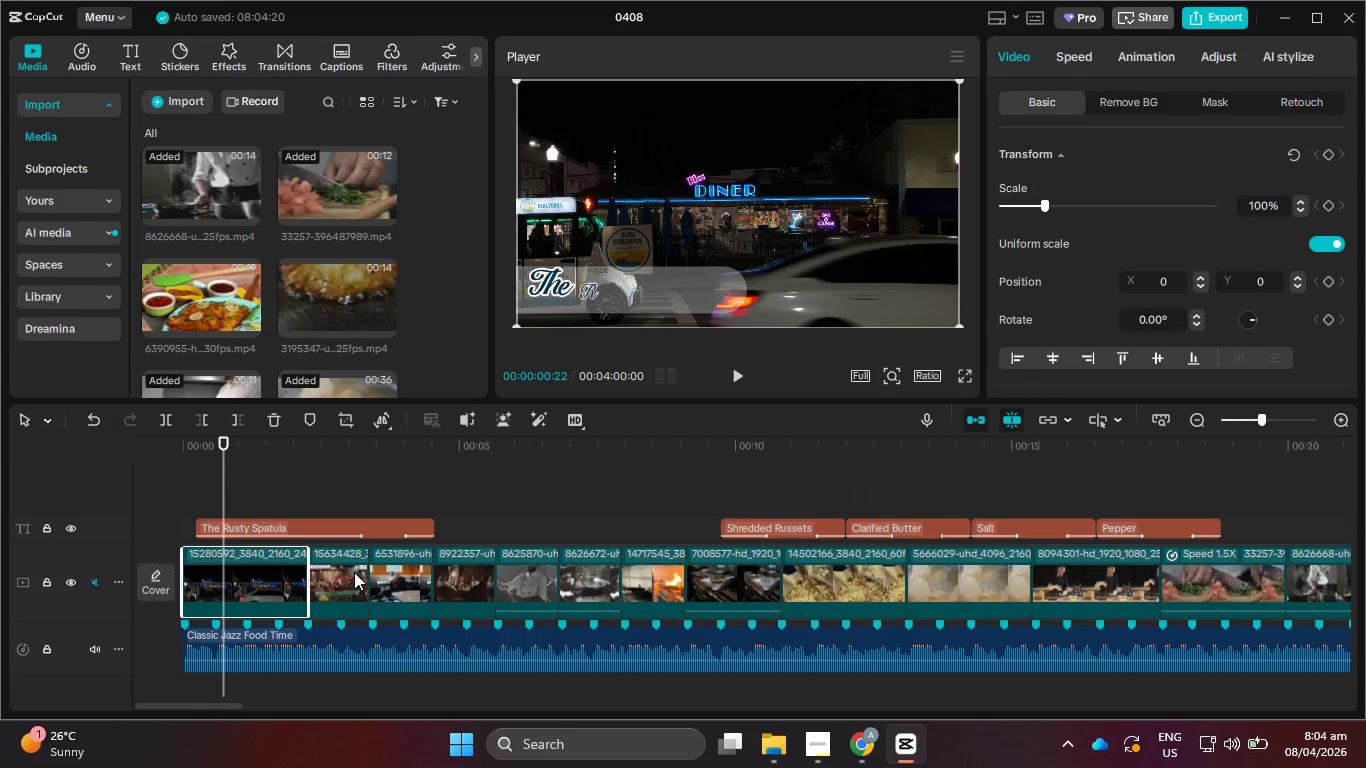 
left_click([345, 572])
 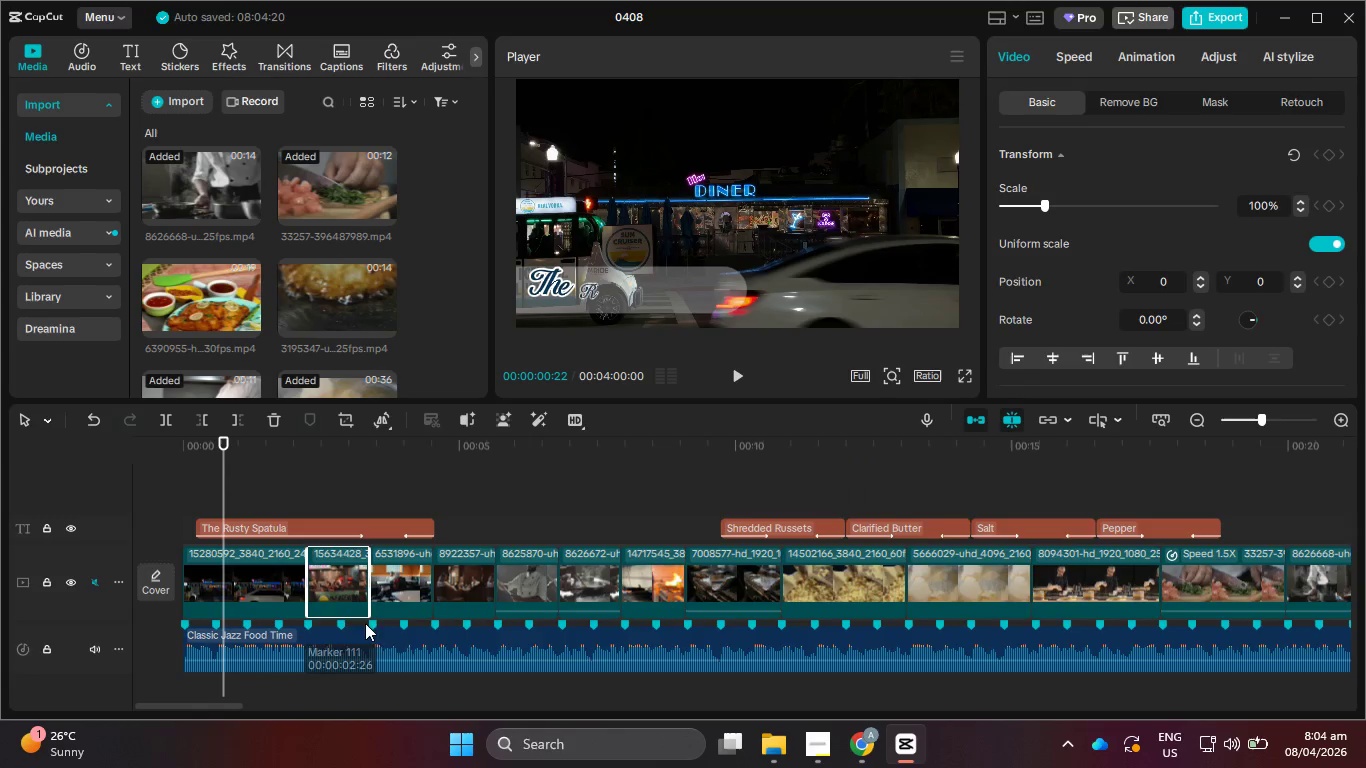 
wait(7.61)
 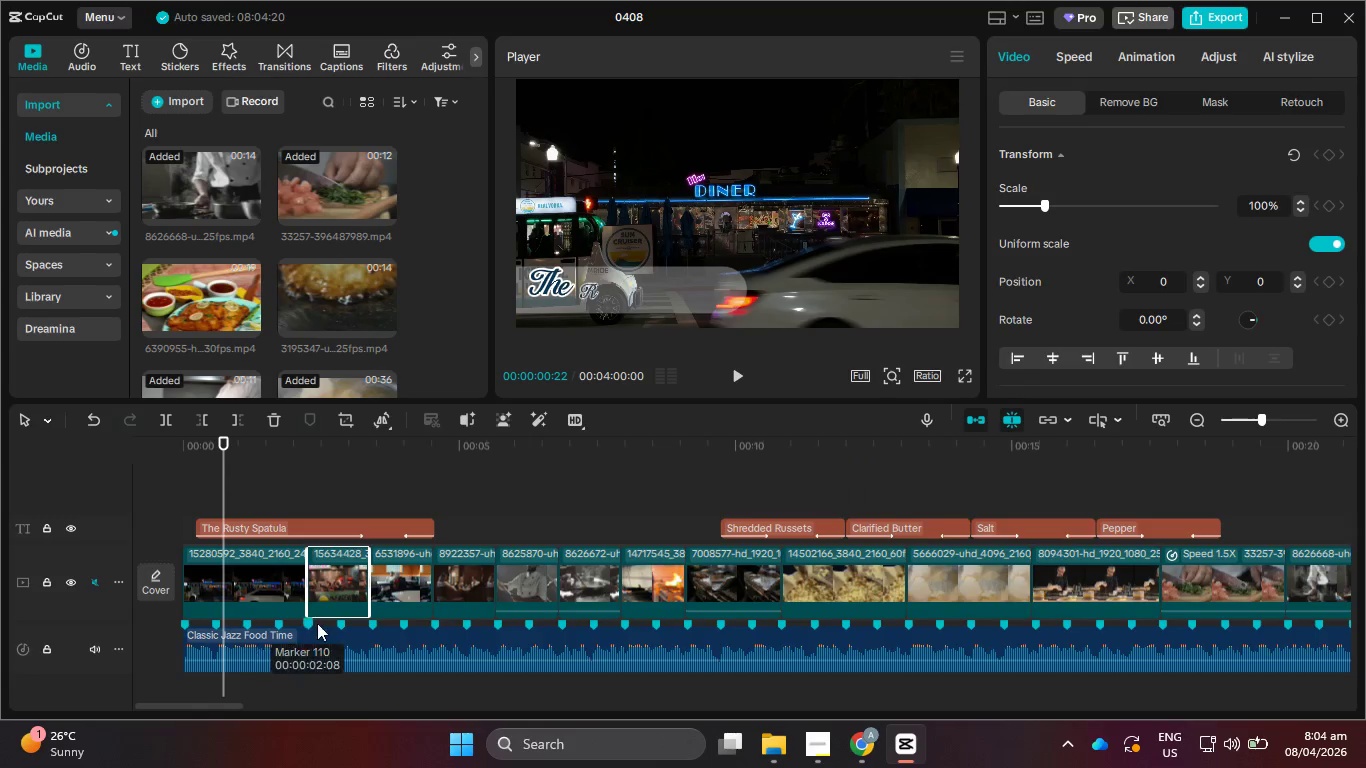 
left_click_drag(start_coordinate=[368, 589], to_coordinate=[437, 593])
 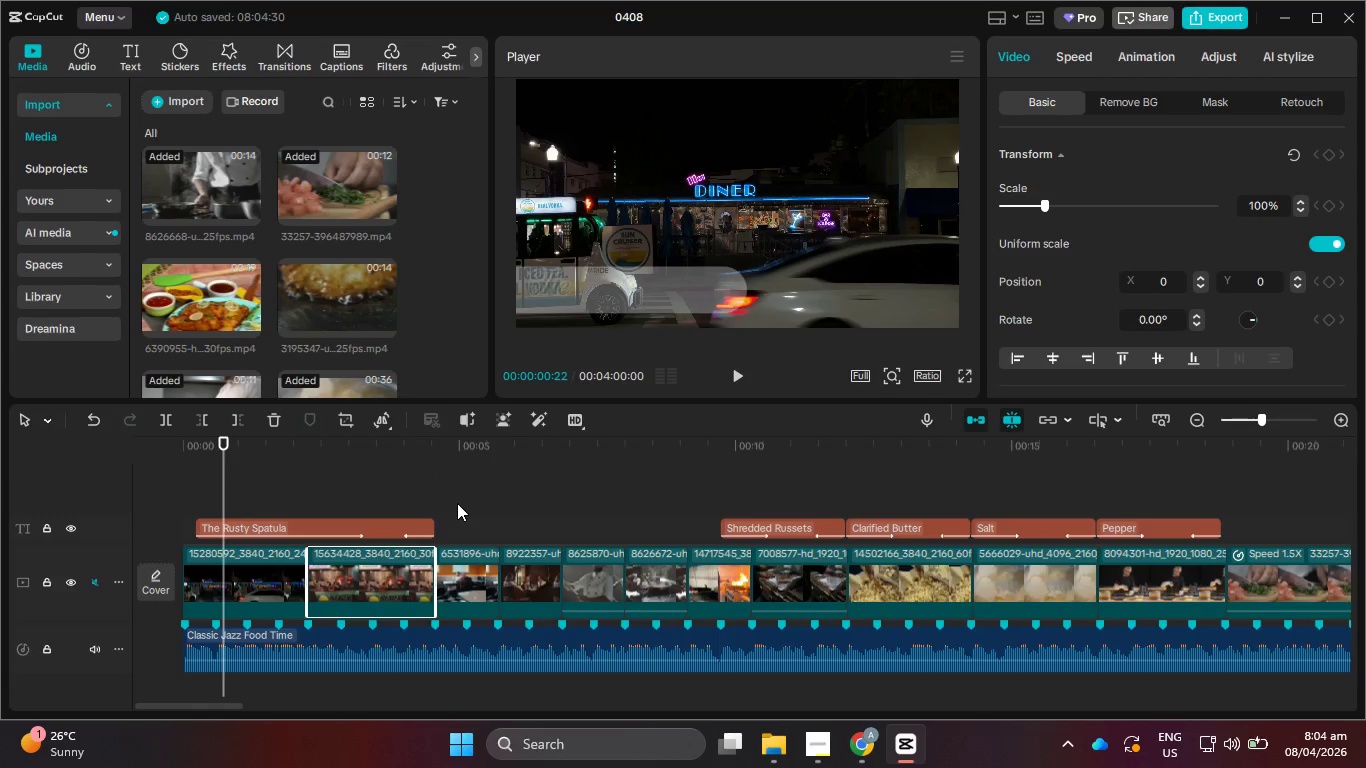 
wait(9.5)
 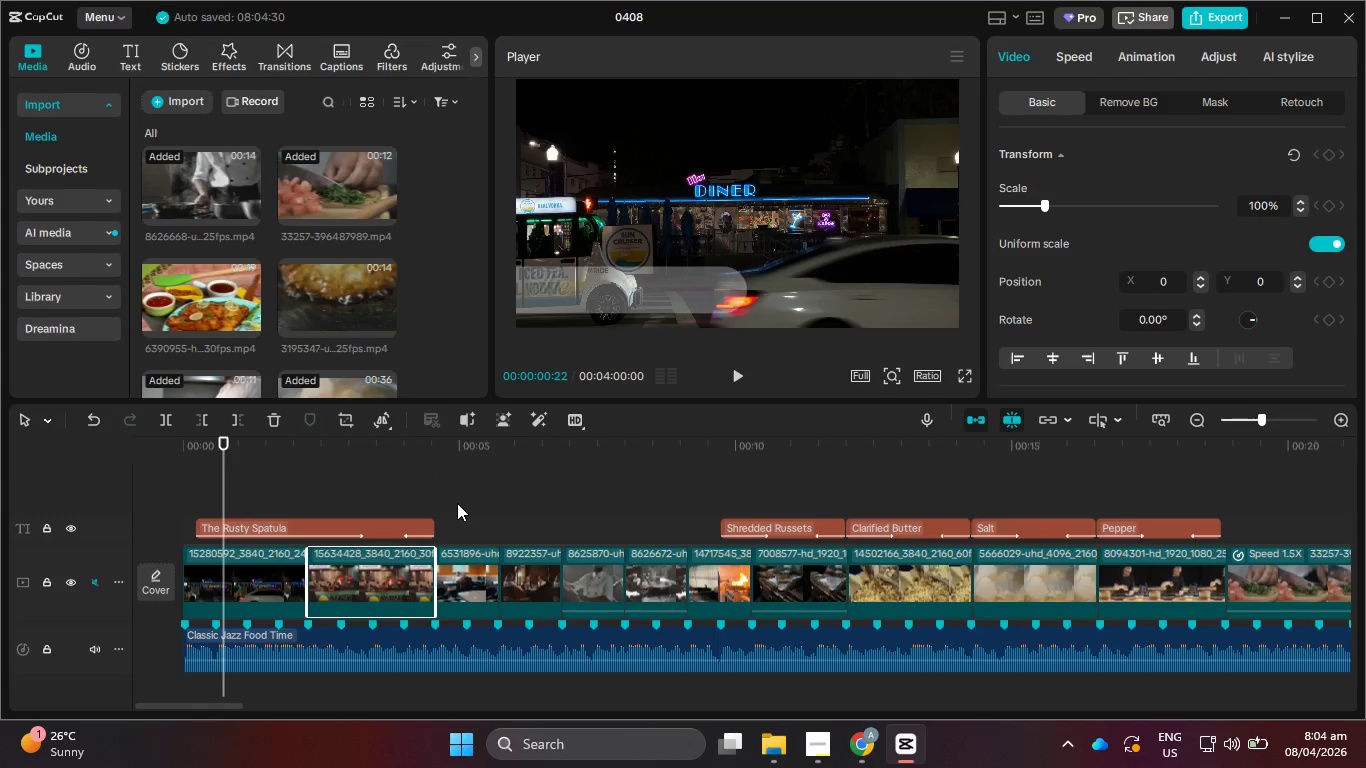 
left_click([467, 578])
 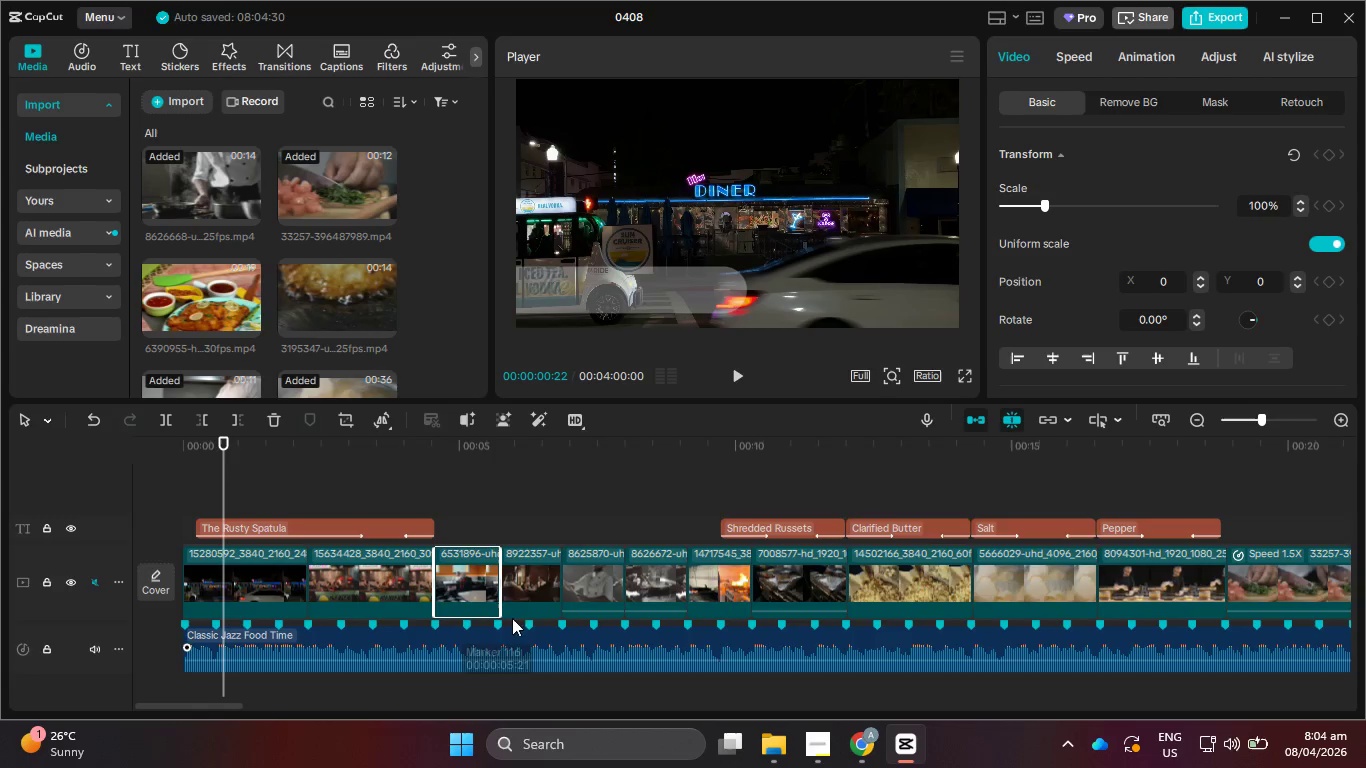 
left_click_drag(start_coordinate=[499, 594], to_coordinate=[560, 596])
 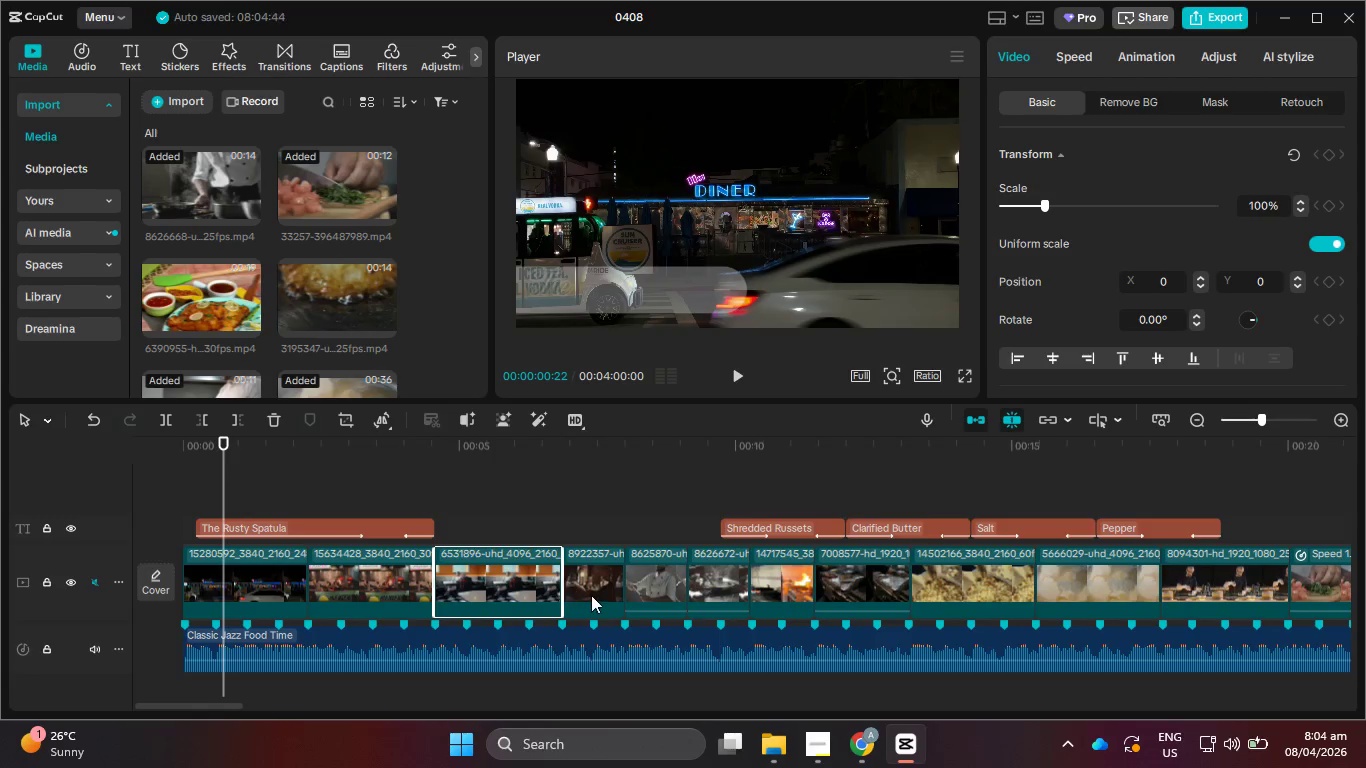 
left_click([593, 593])
 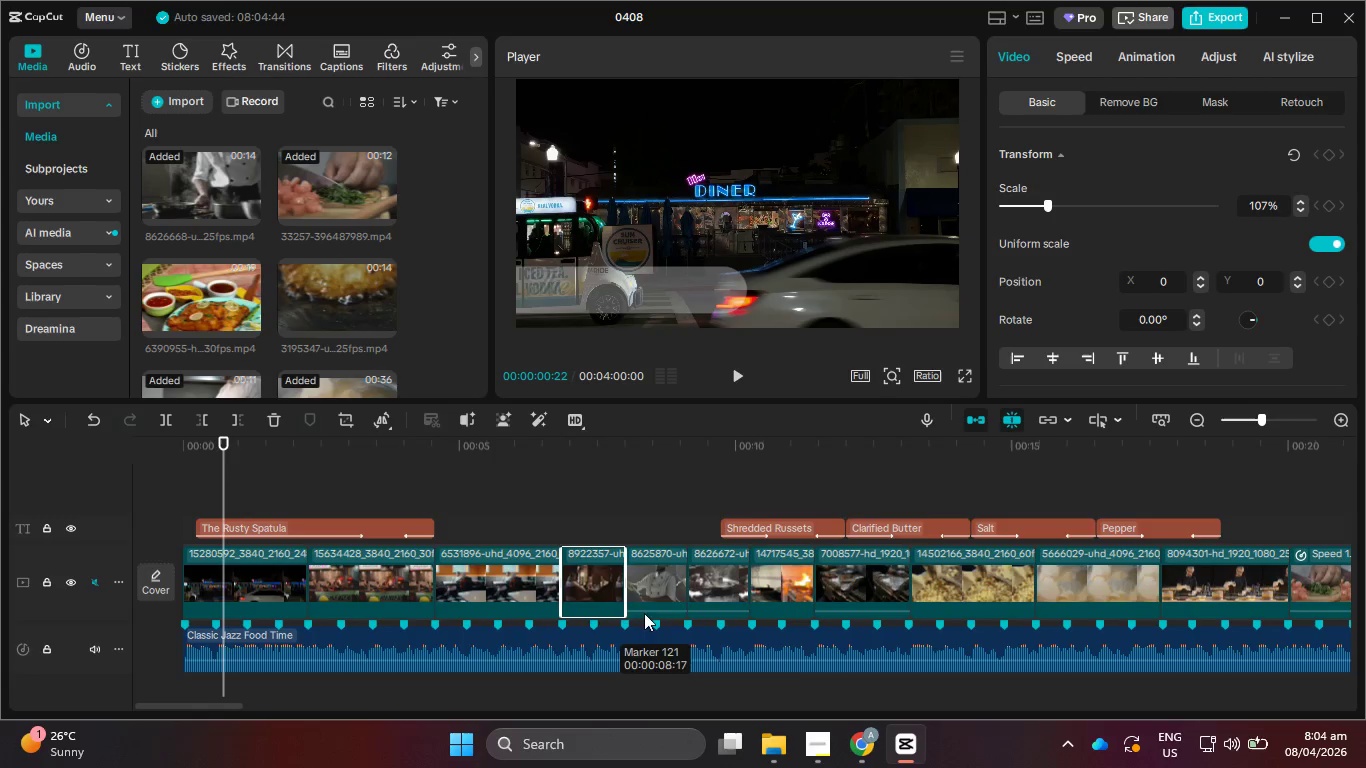 
left_click_drag(start_coordinate=[623, 581], to_coordinate=[687, 584])
 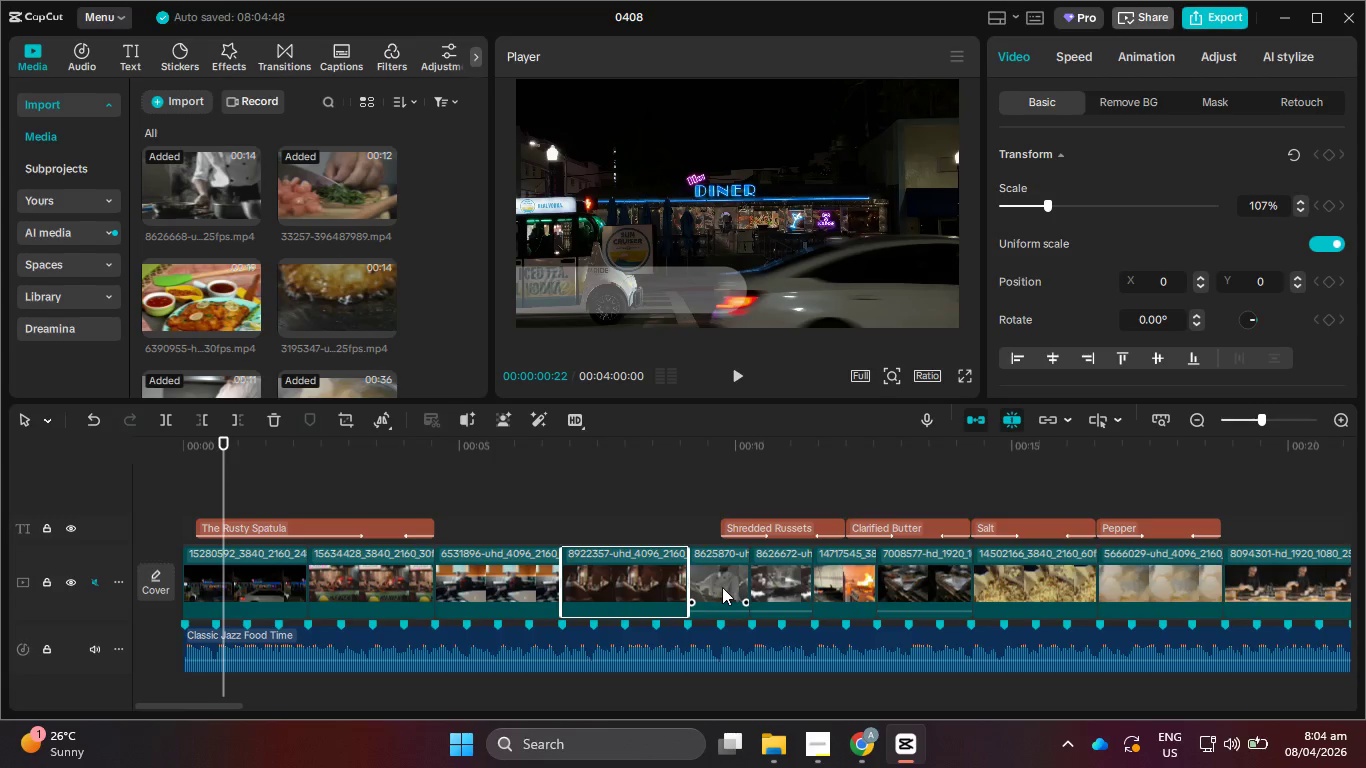 
left_click([722, 587])
 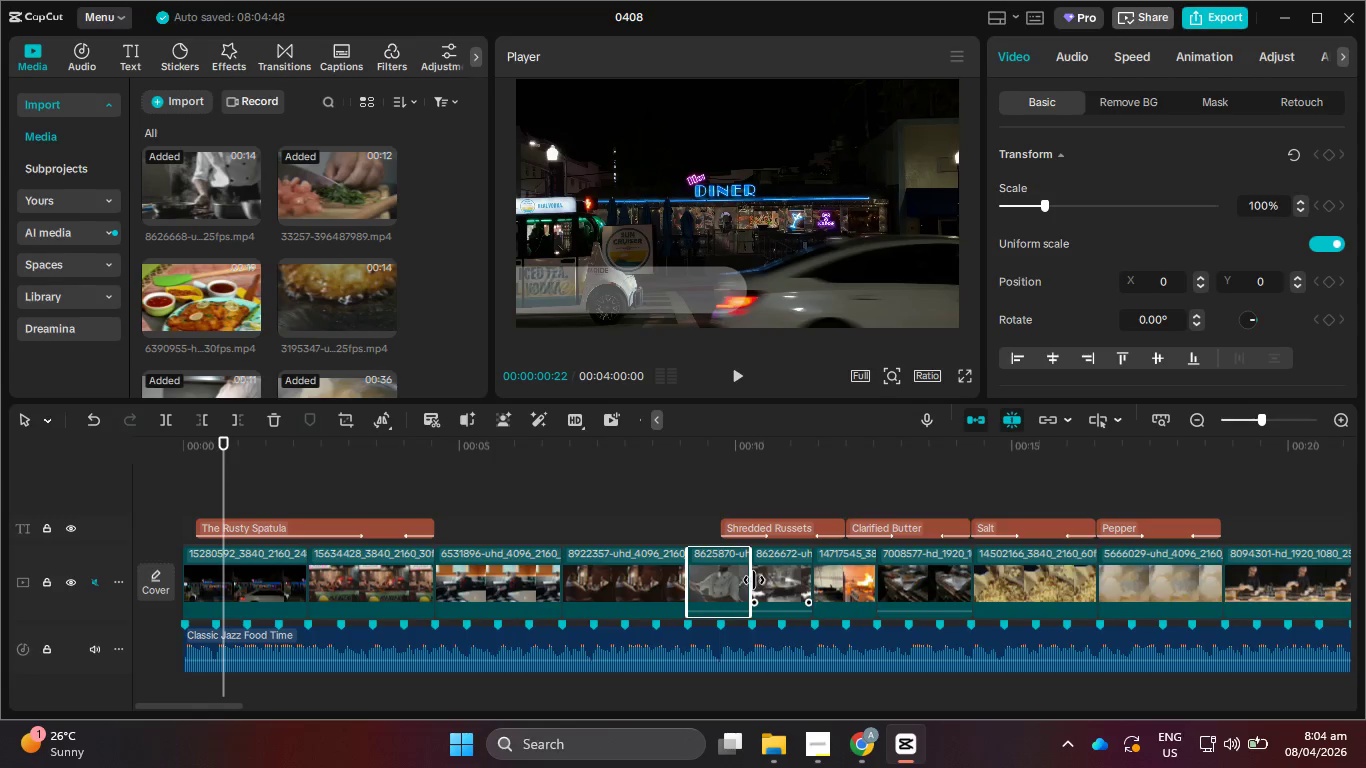 
left_click_drag(start_coordinate=[754, 581], to_coordinate=[811, 582])
 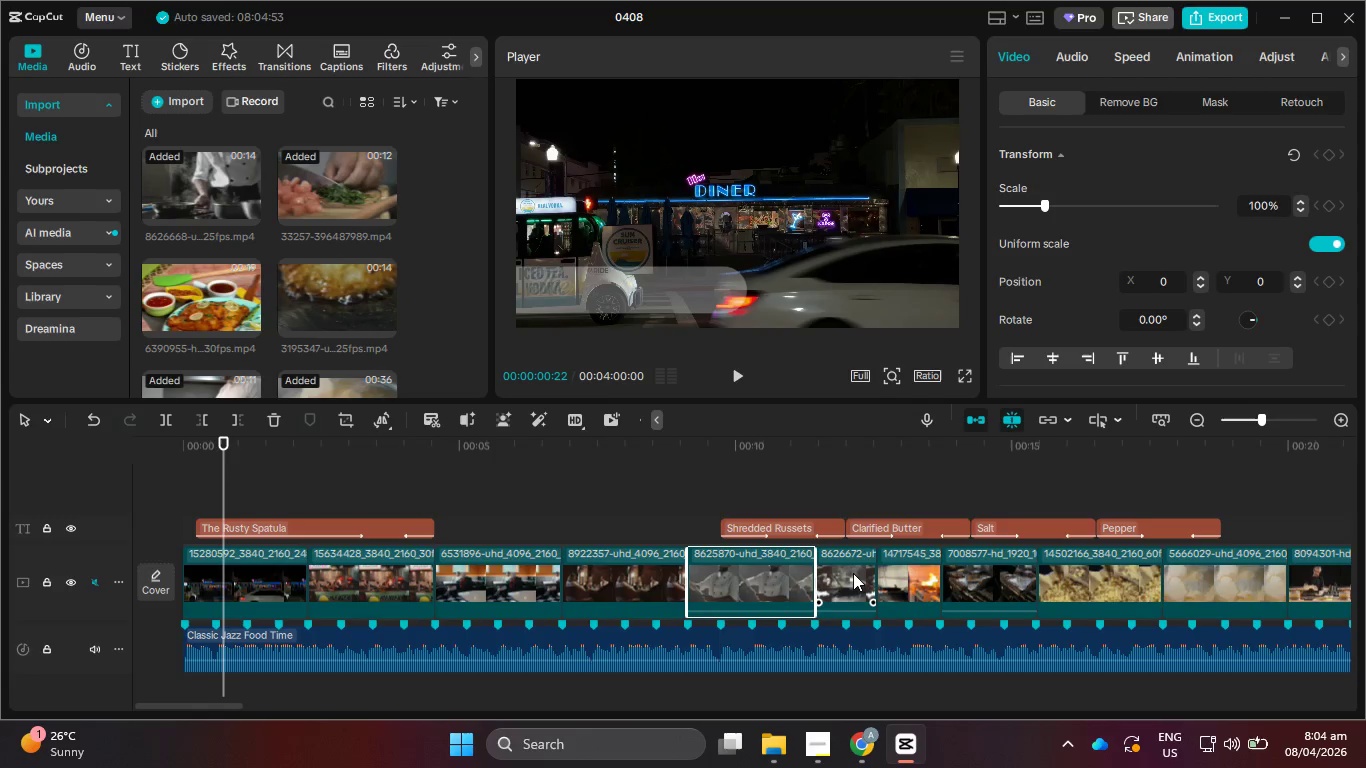 
left_click([853, 573])
 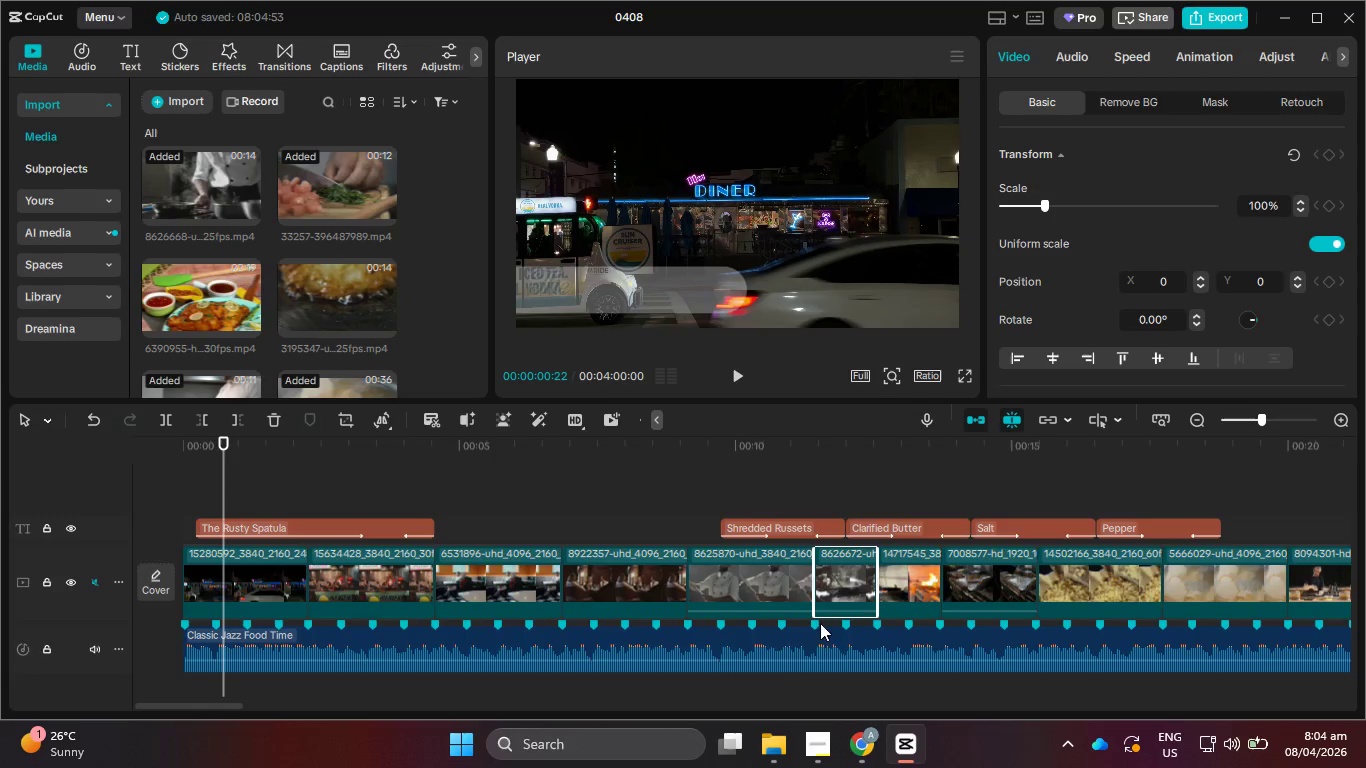 
left_click_drag(start_coordinate=[733, 479], to_coordinate=[1126, 508])
 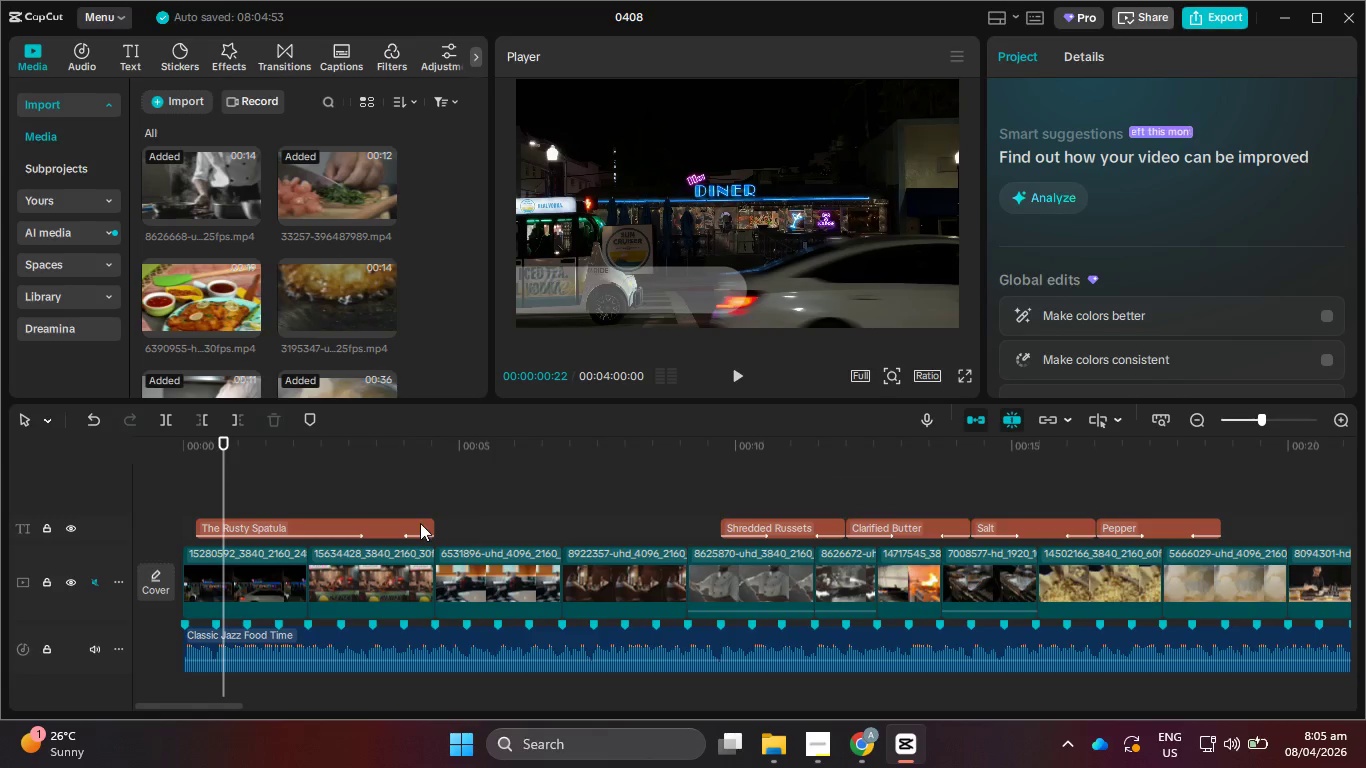 
left_click([420, 523])
 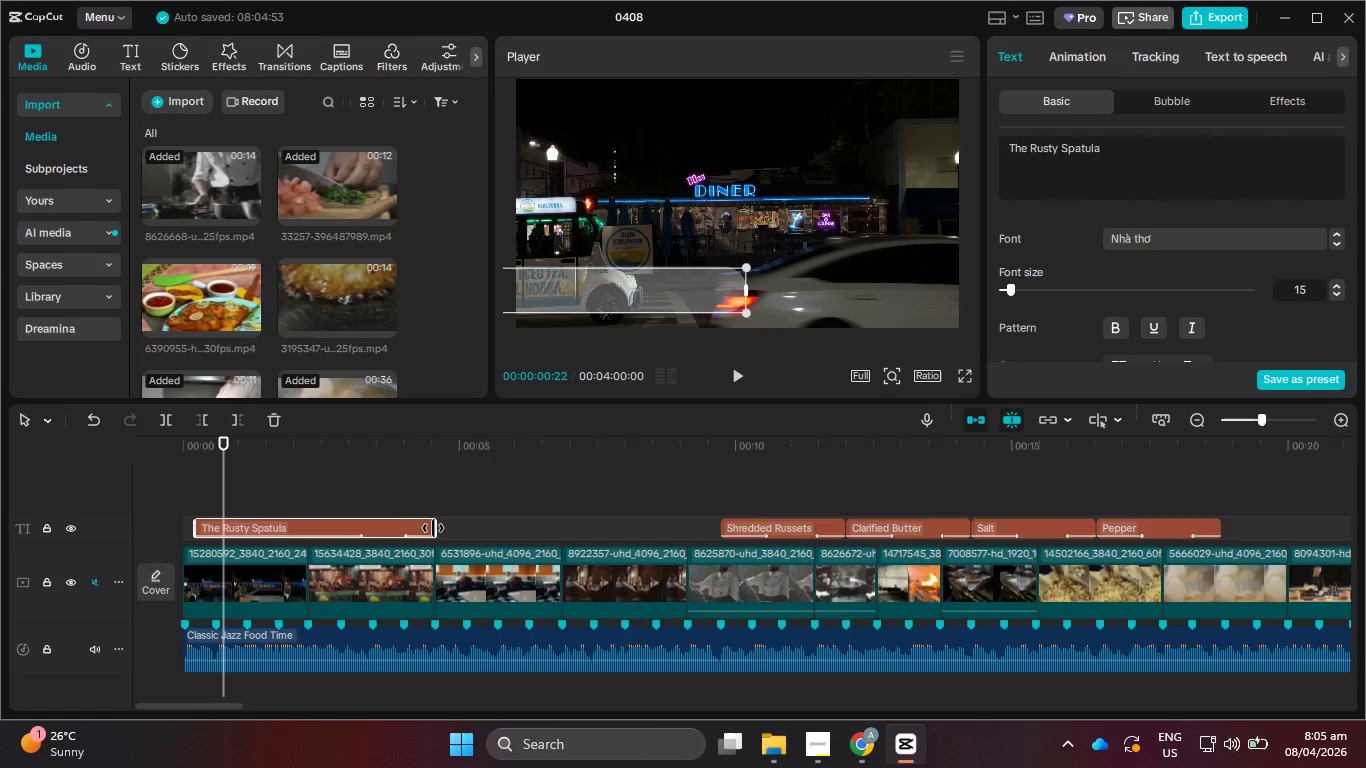 
left_click_drag(start_coordinate=[433, 528], to_coordinate=[684, 529])
 